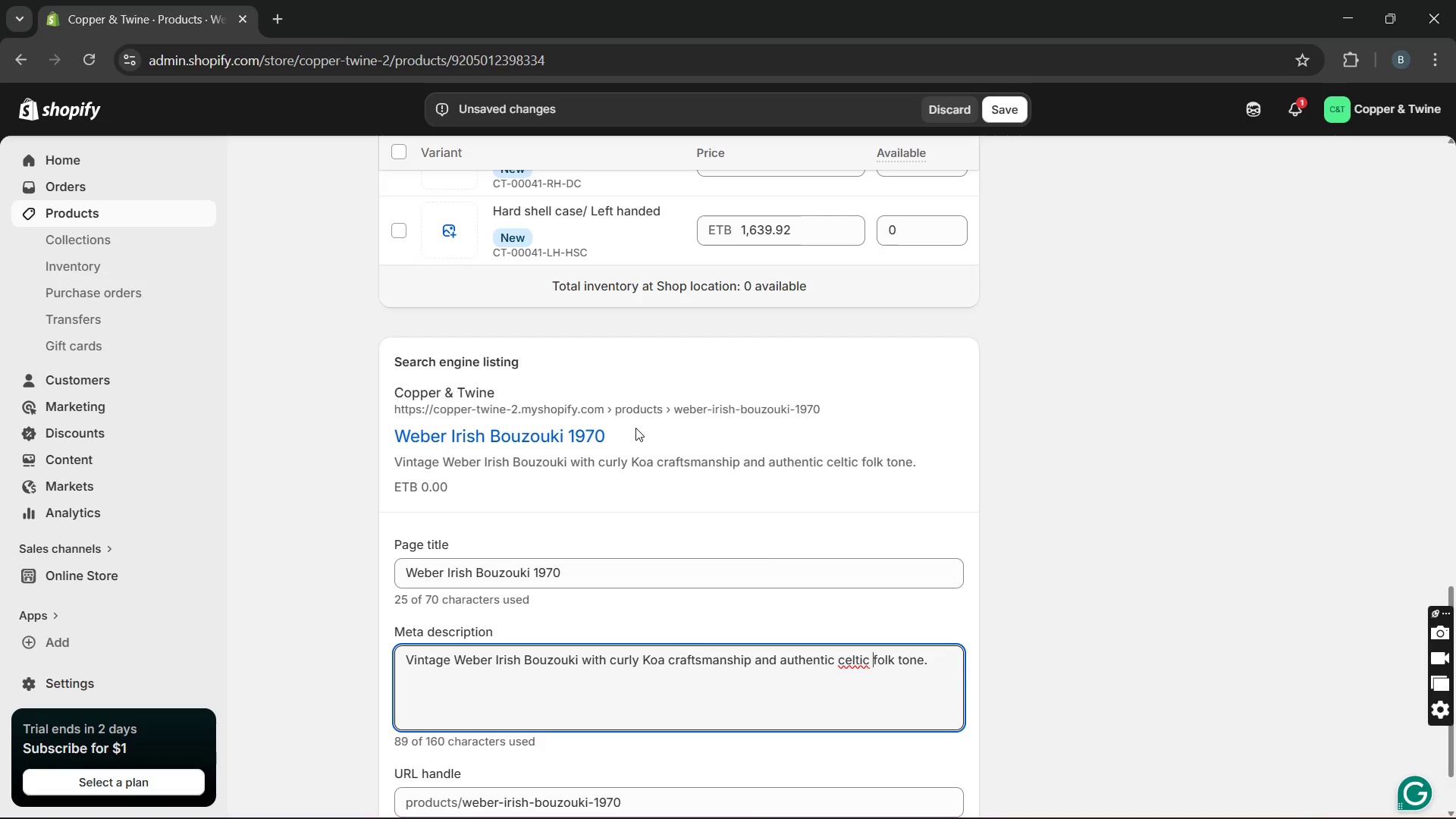 
key(ArrowLeft)
 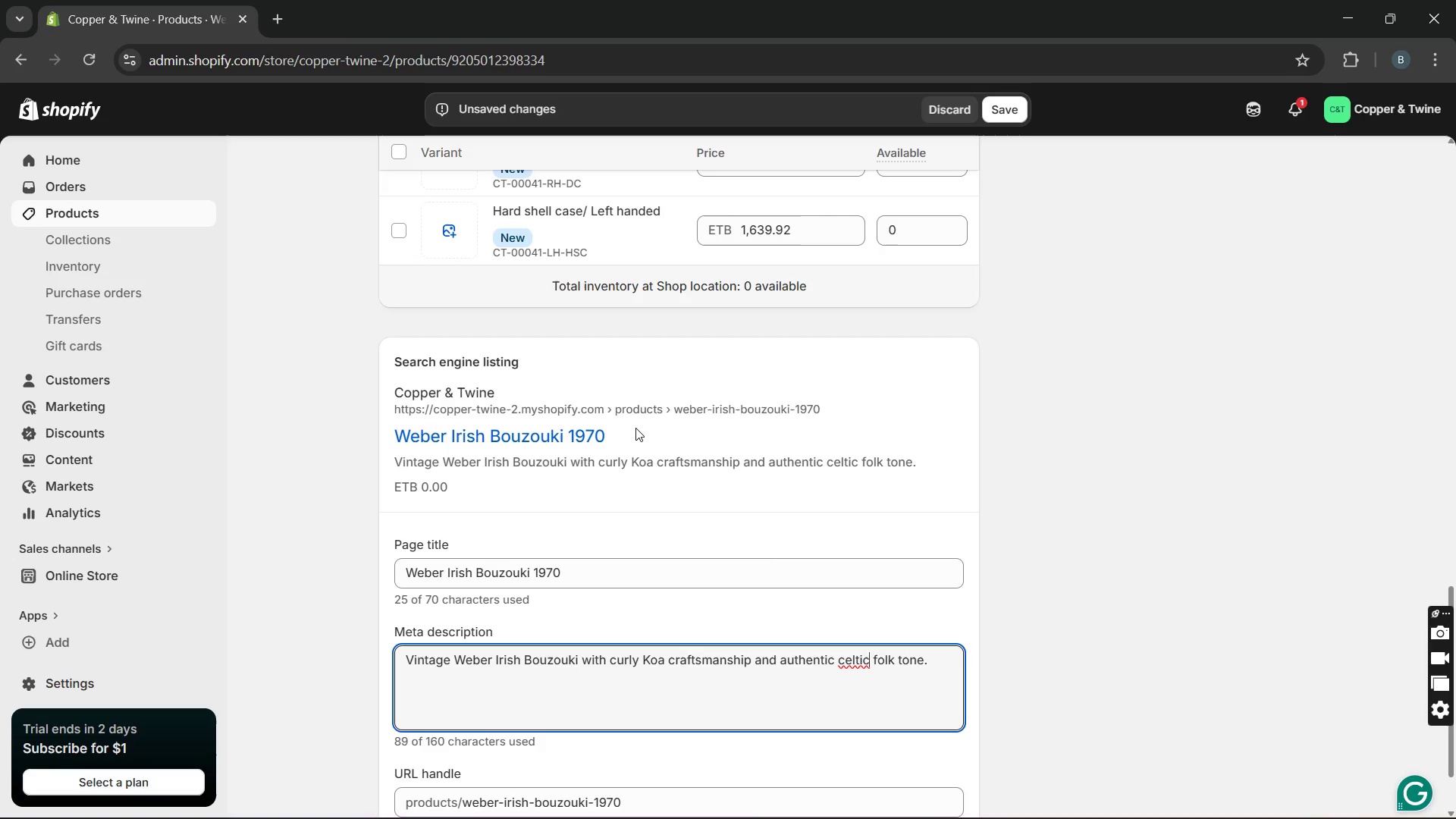 
key(ArrowLeft)
 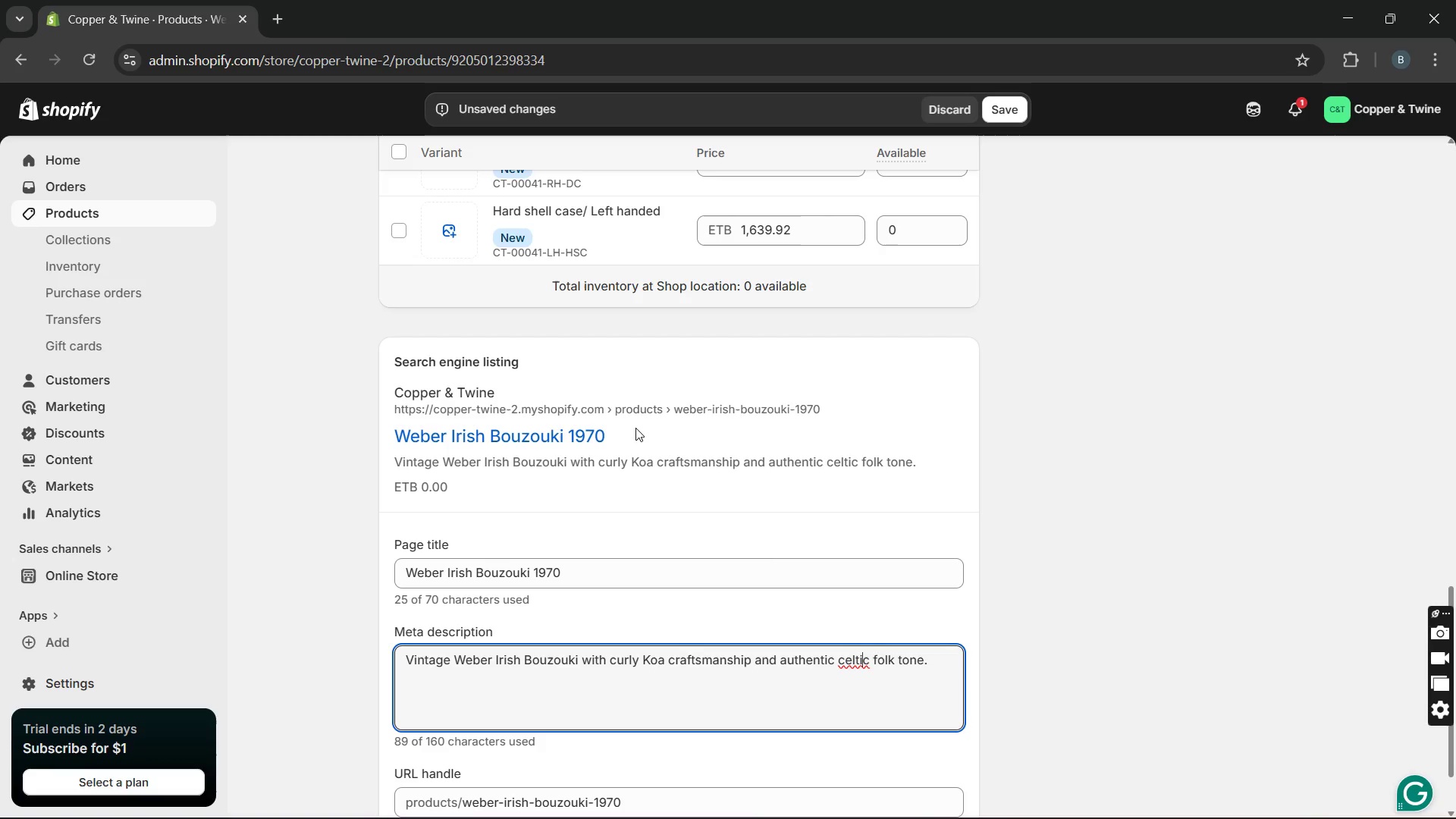 
key(ArrowLeft)
 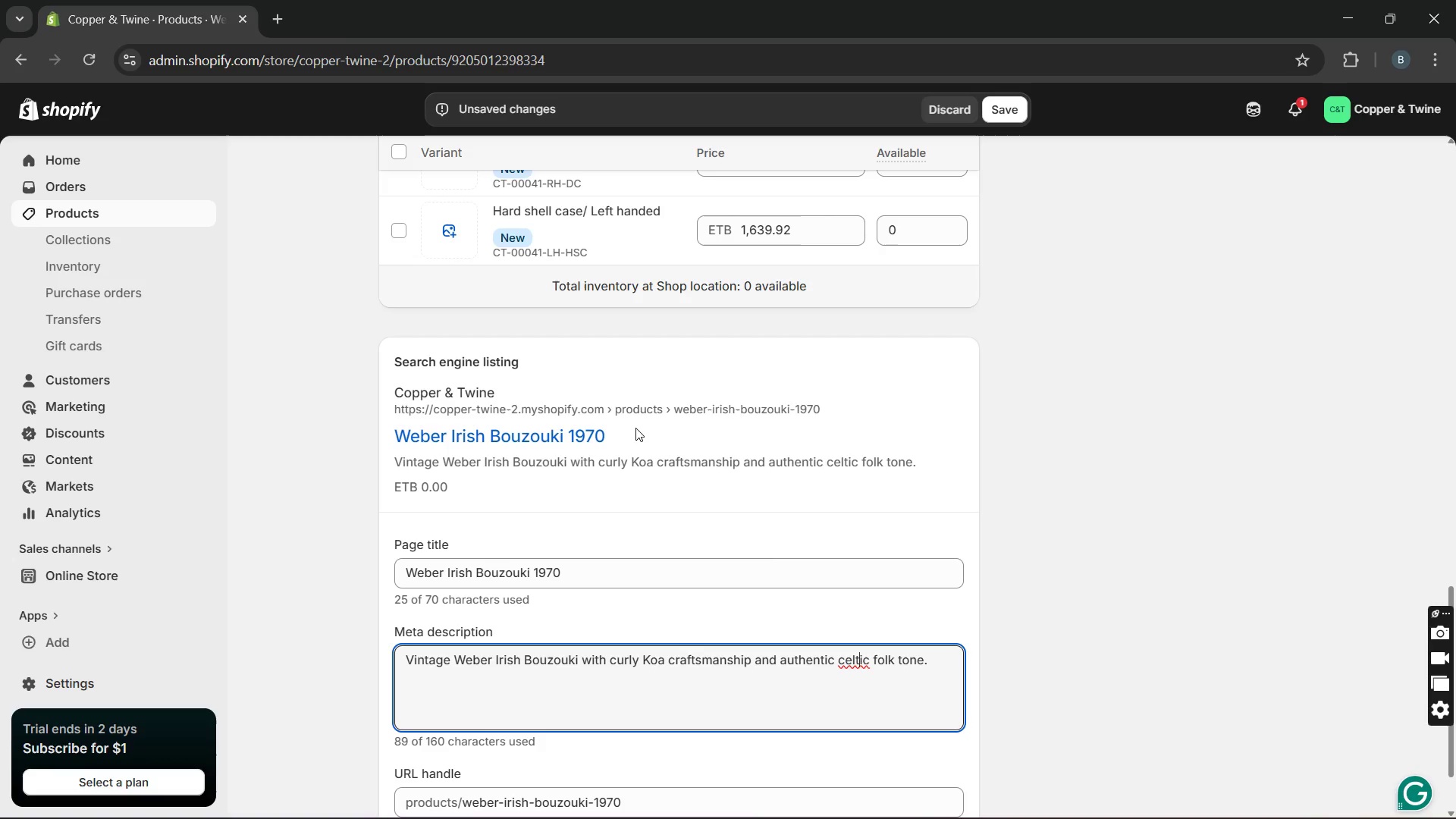 
key(ArrowLeft)
 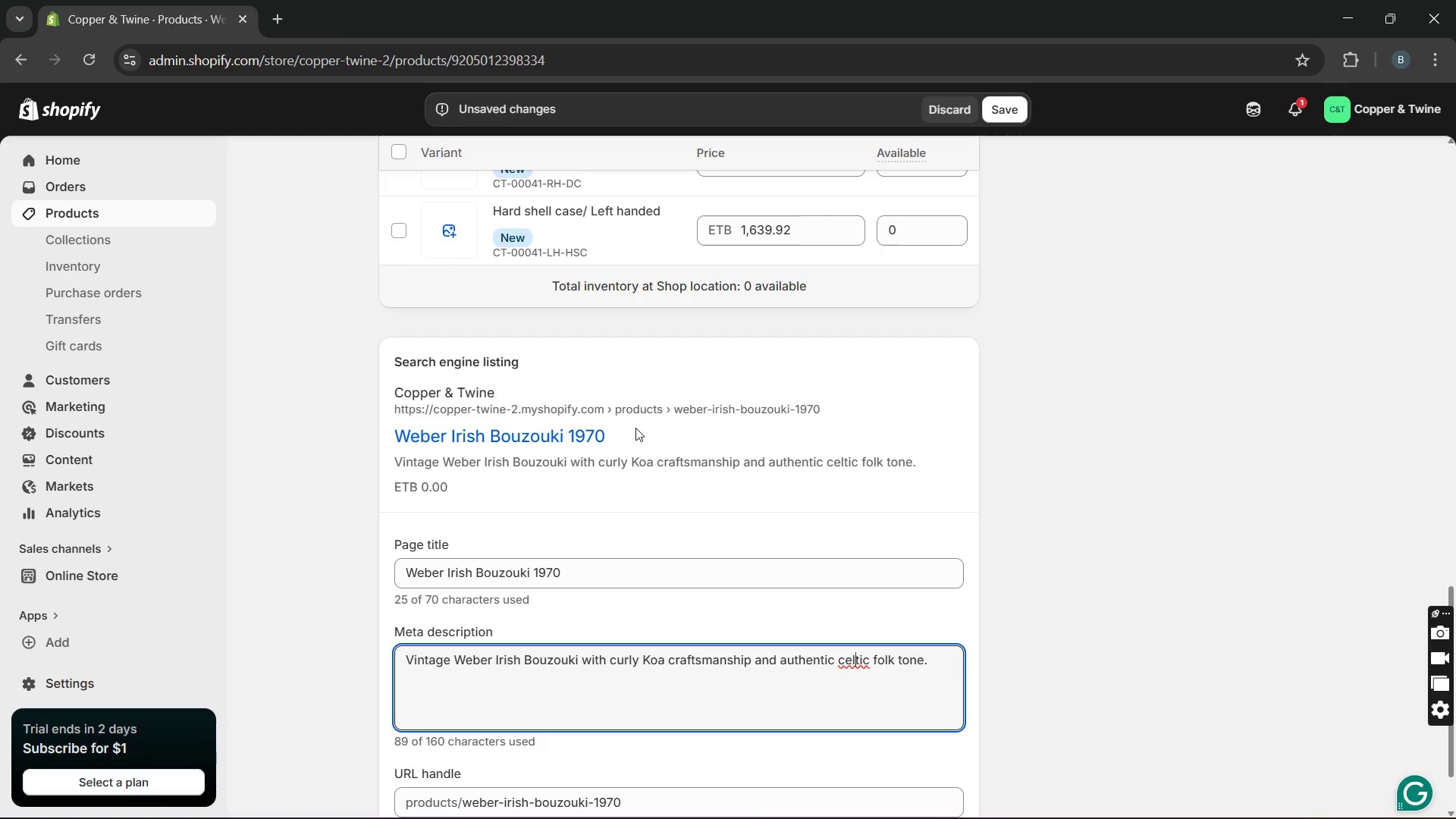 
key(ArrowLeft)
 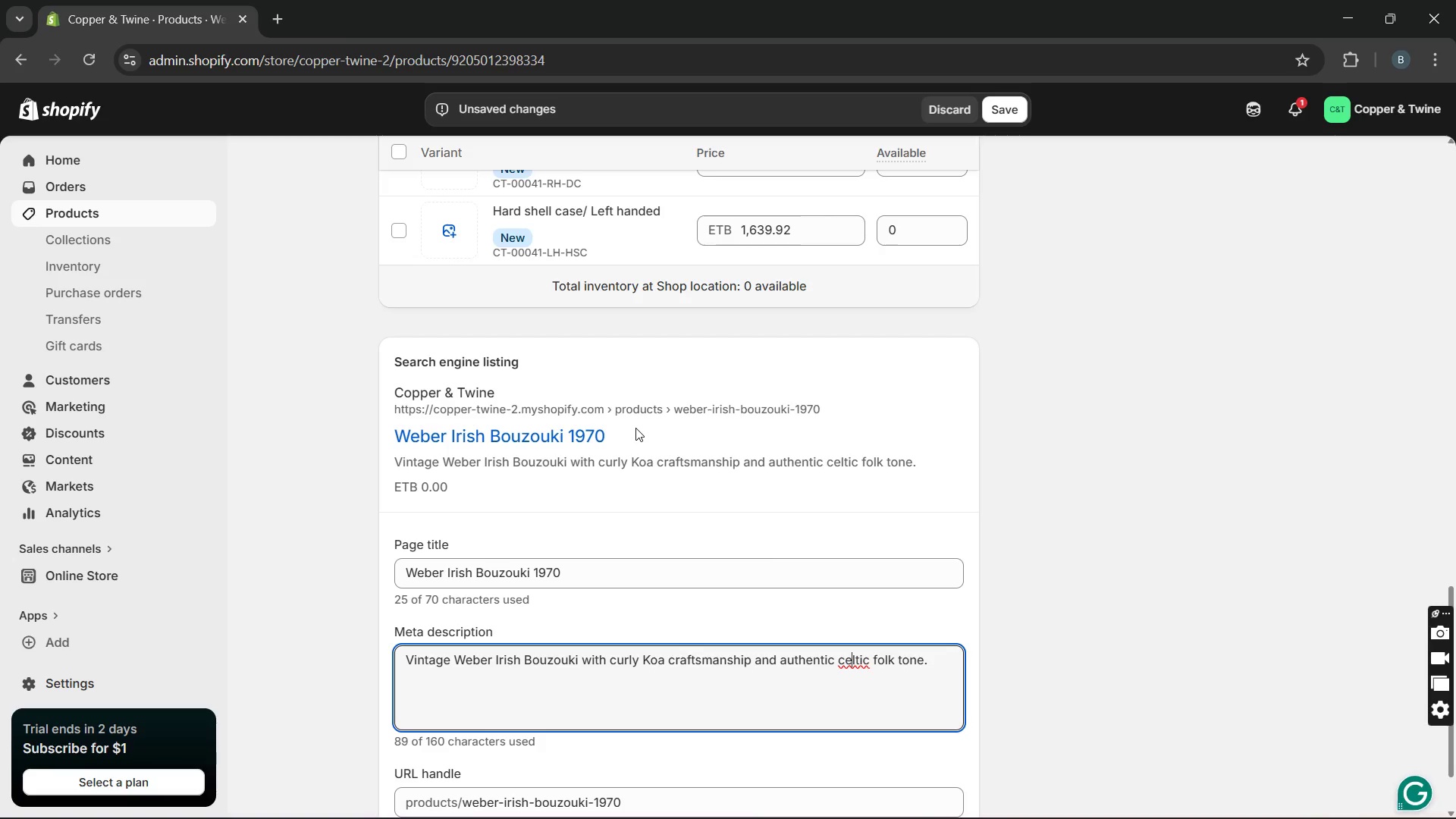 
key(ArrowLeft)
 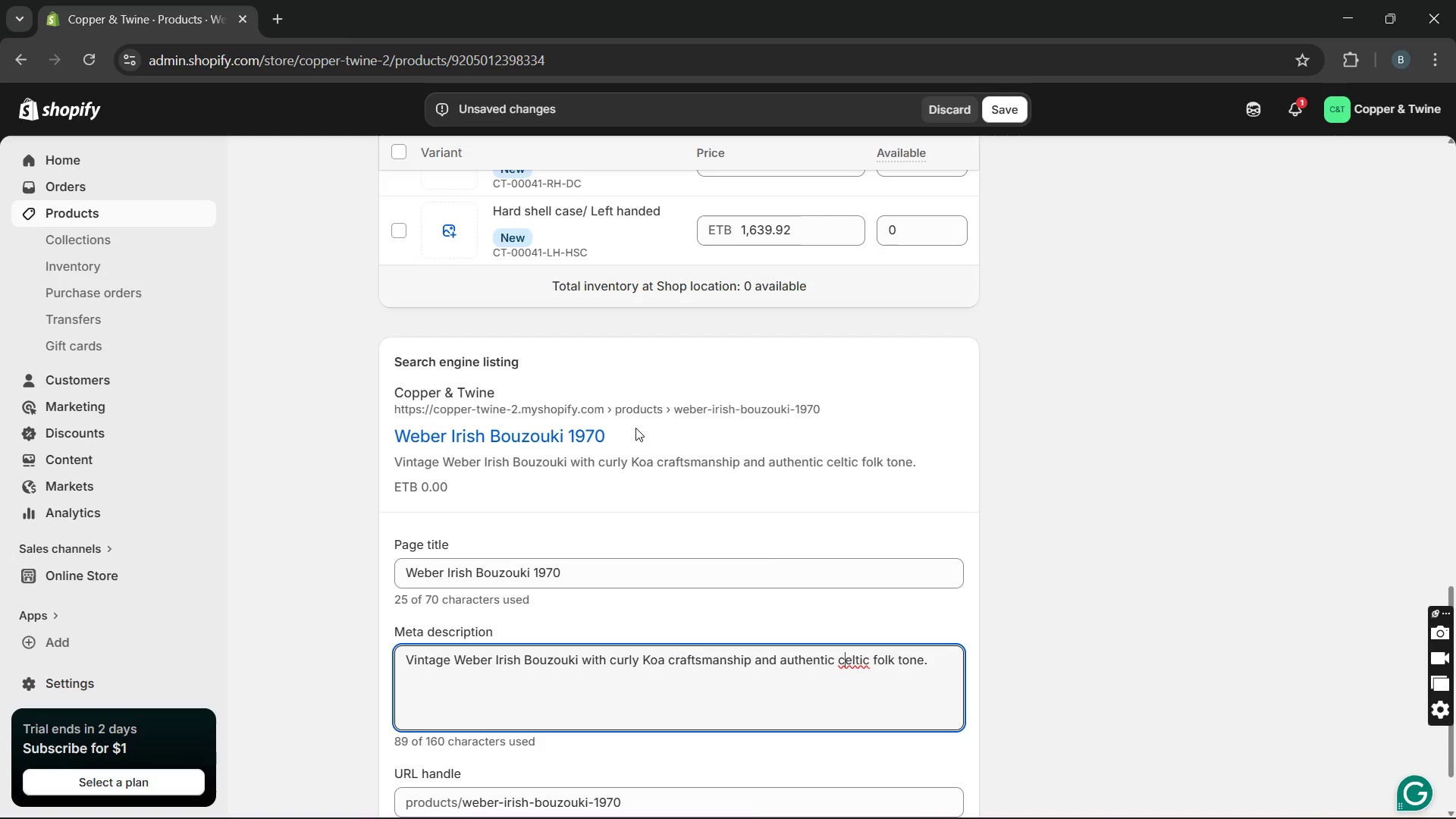 
key(Backspace)
 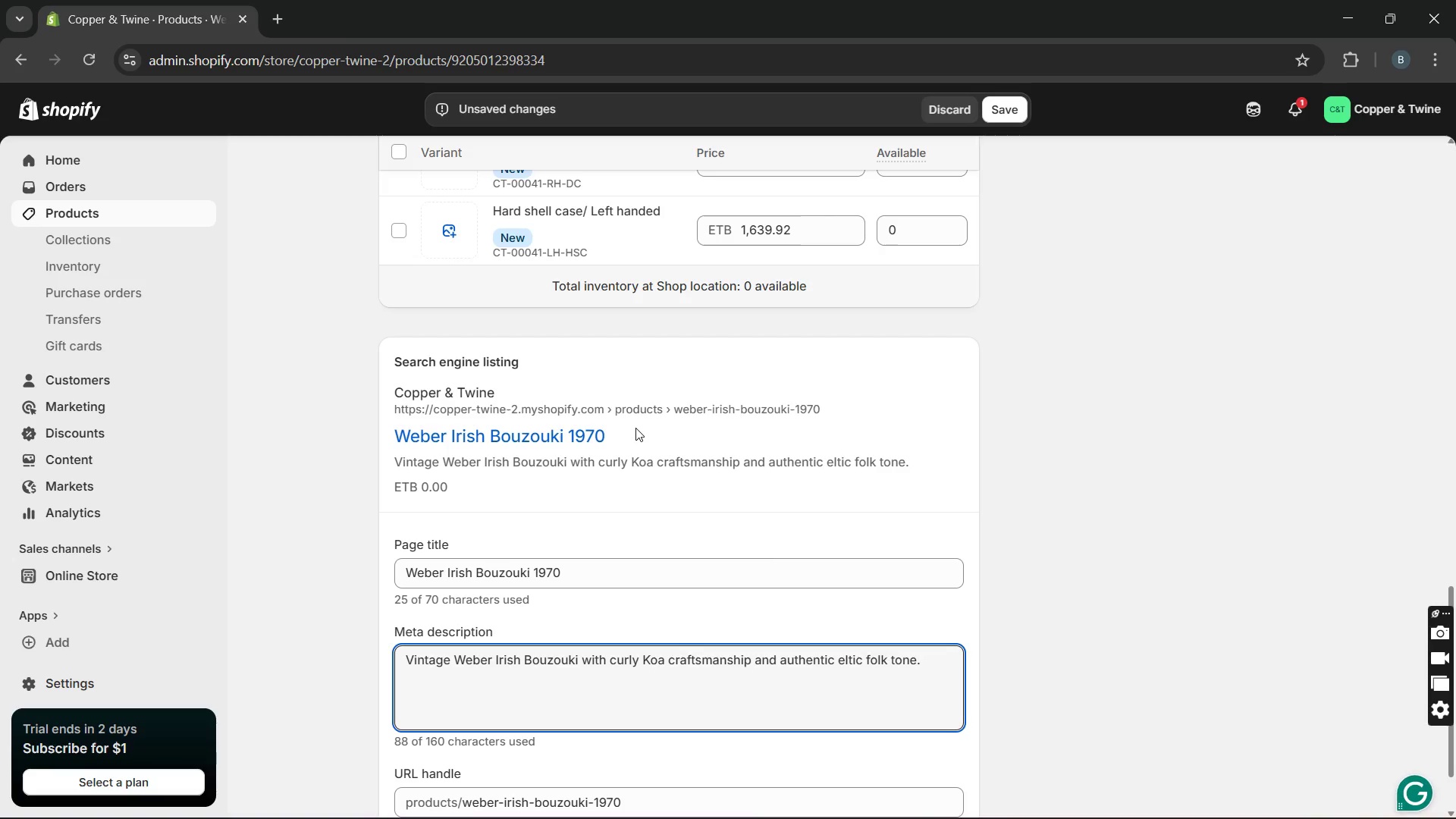 
key(CapsLock)
 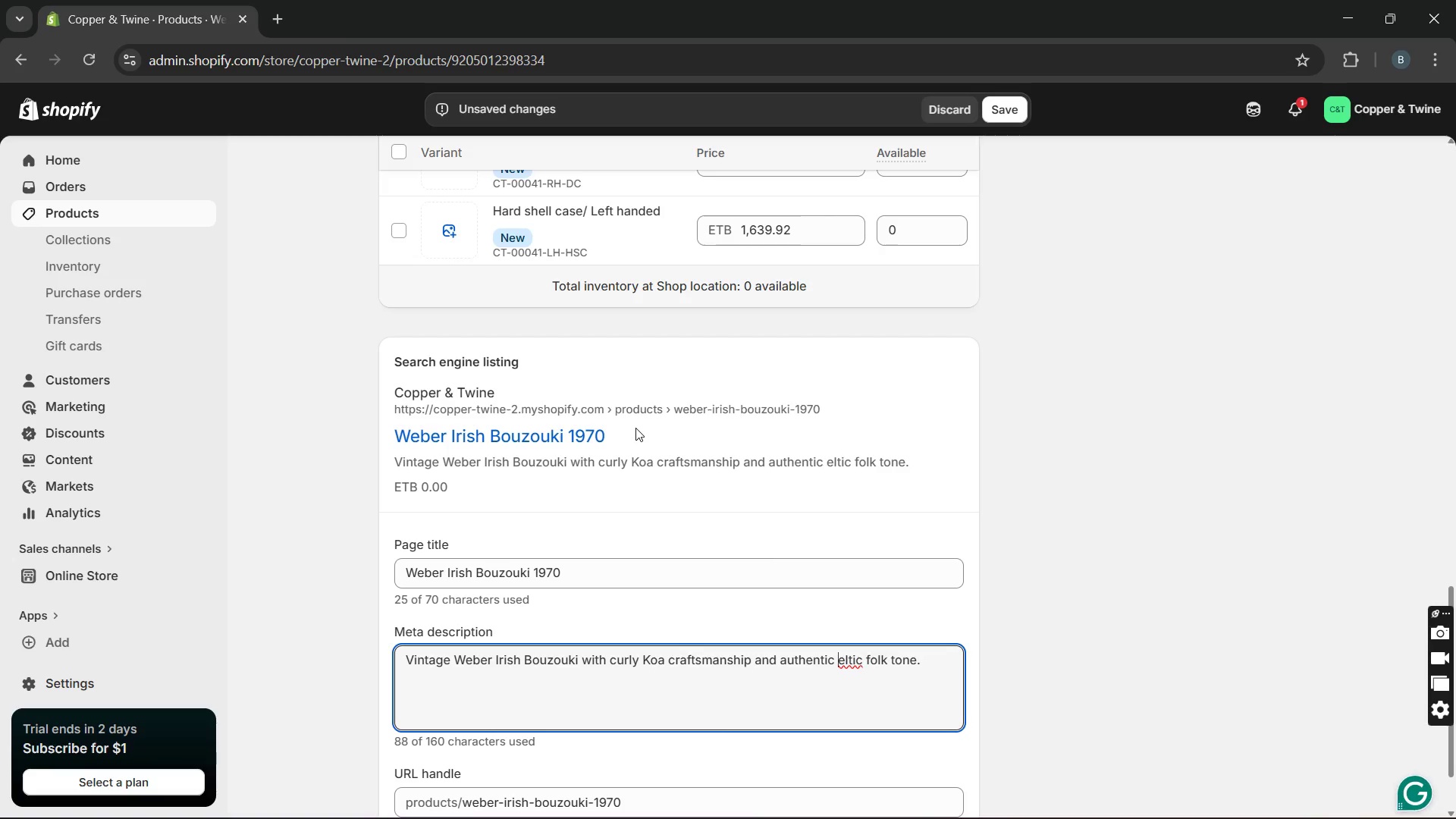 
key(C)
 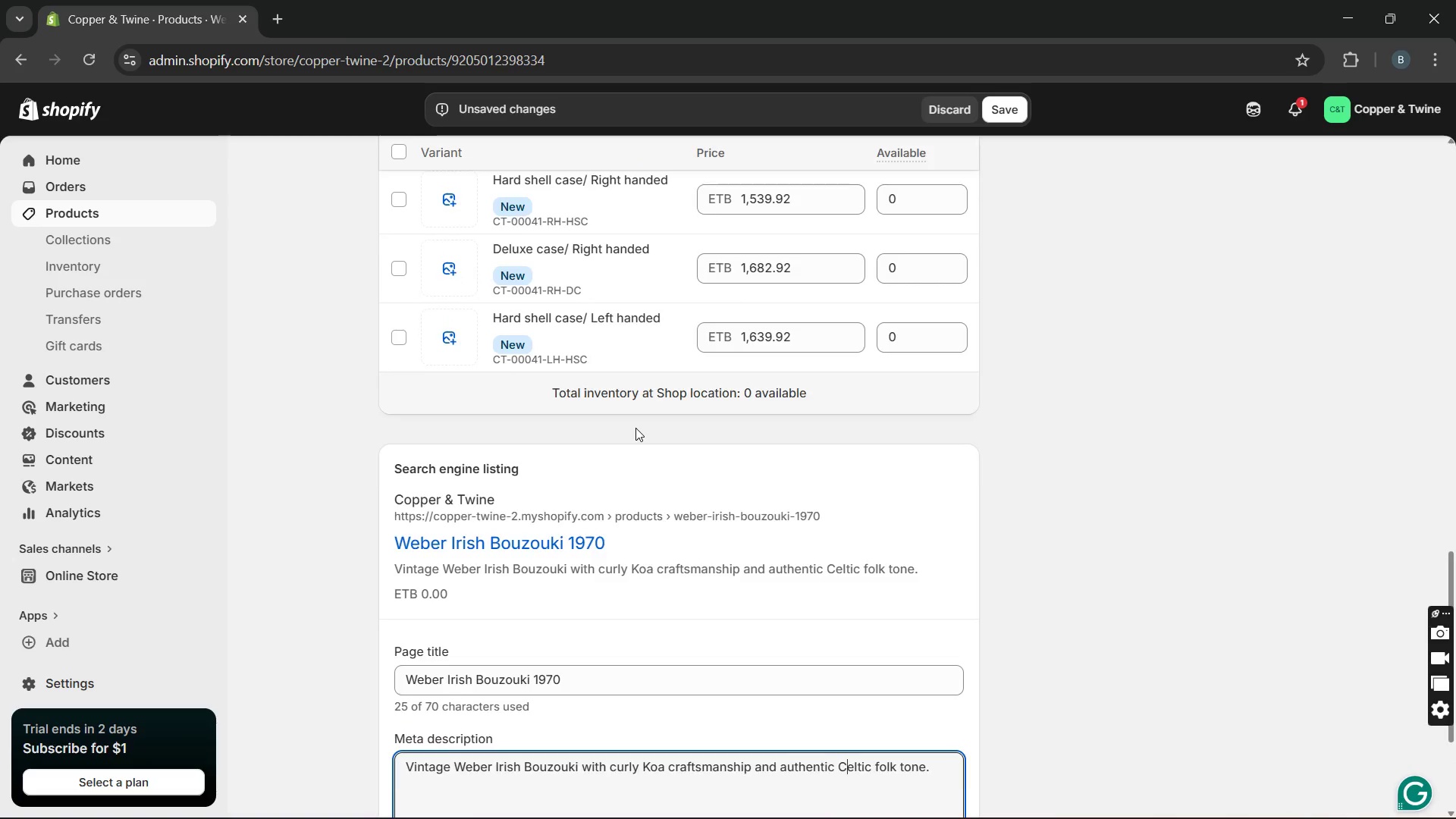 
wait(6.41)
 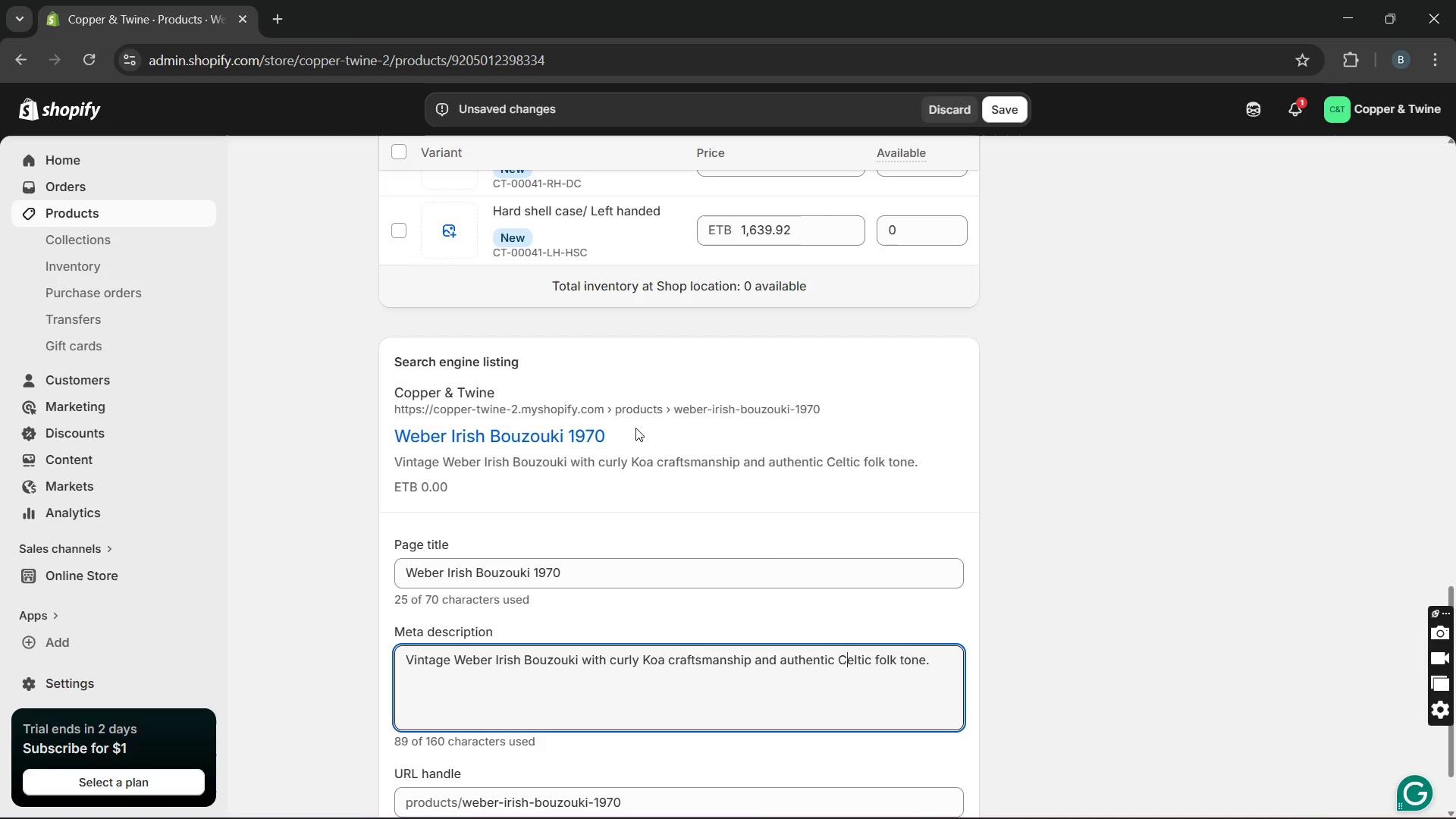 
double_click([893, 322])
 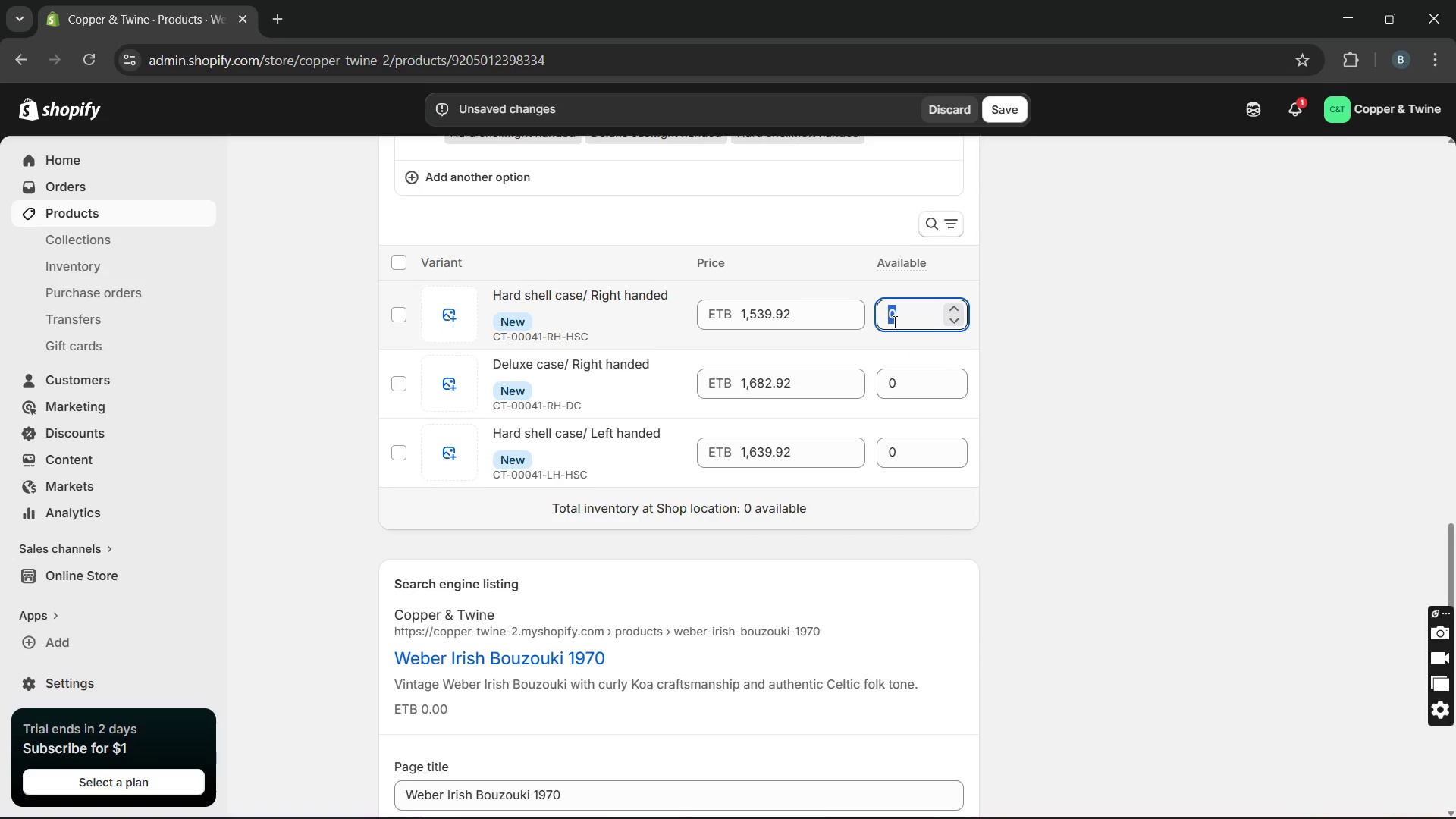 
type(16)
 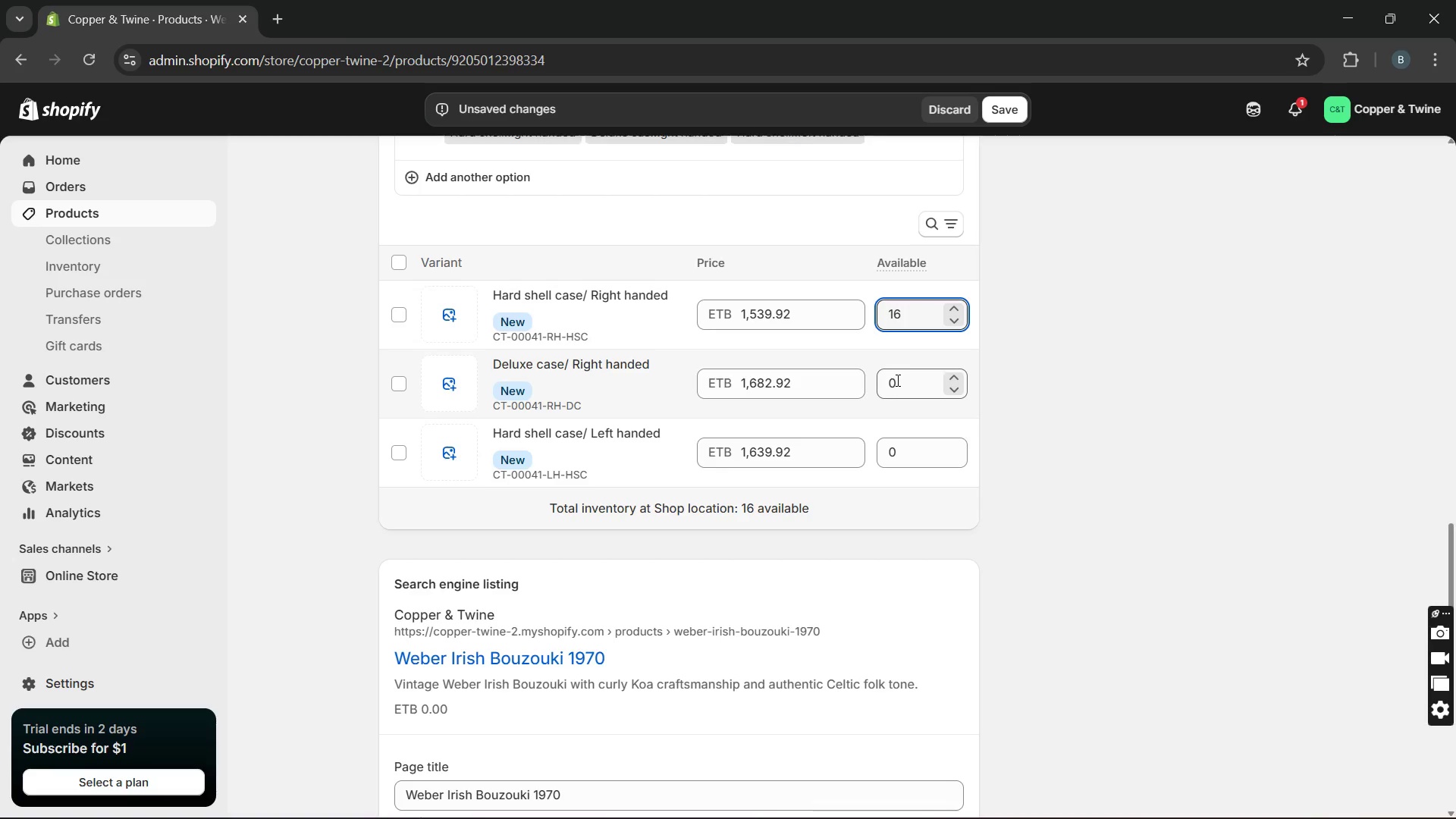 
double_click([896, 380])
 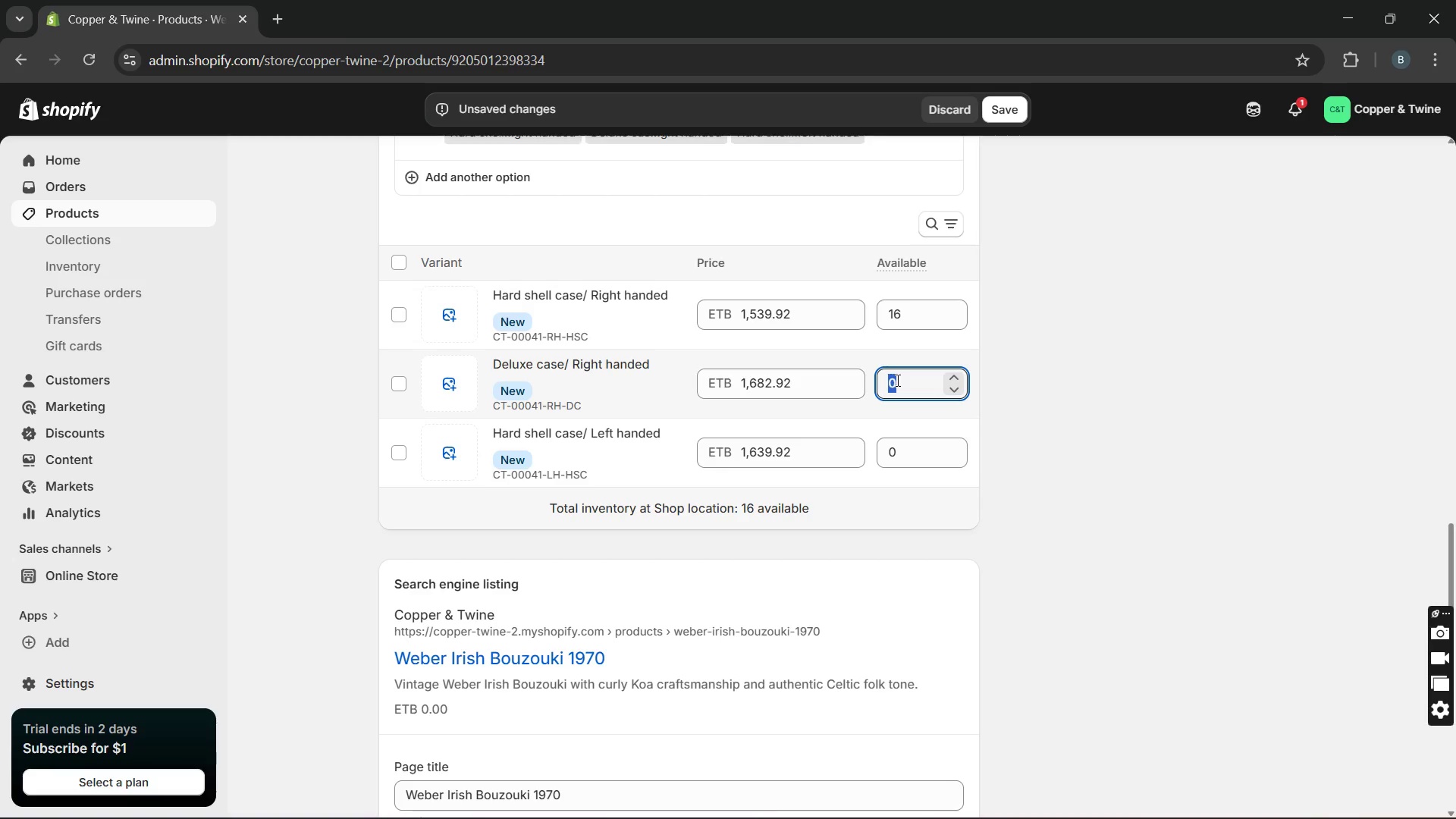 
type(16)
 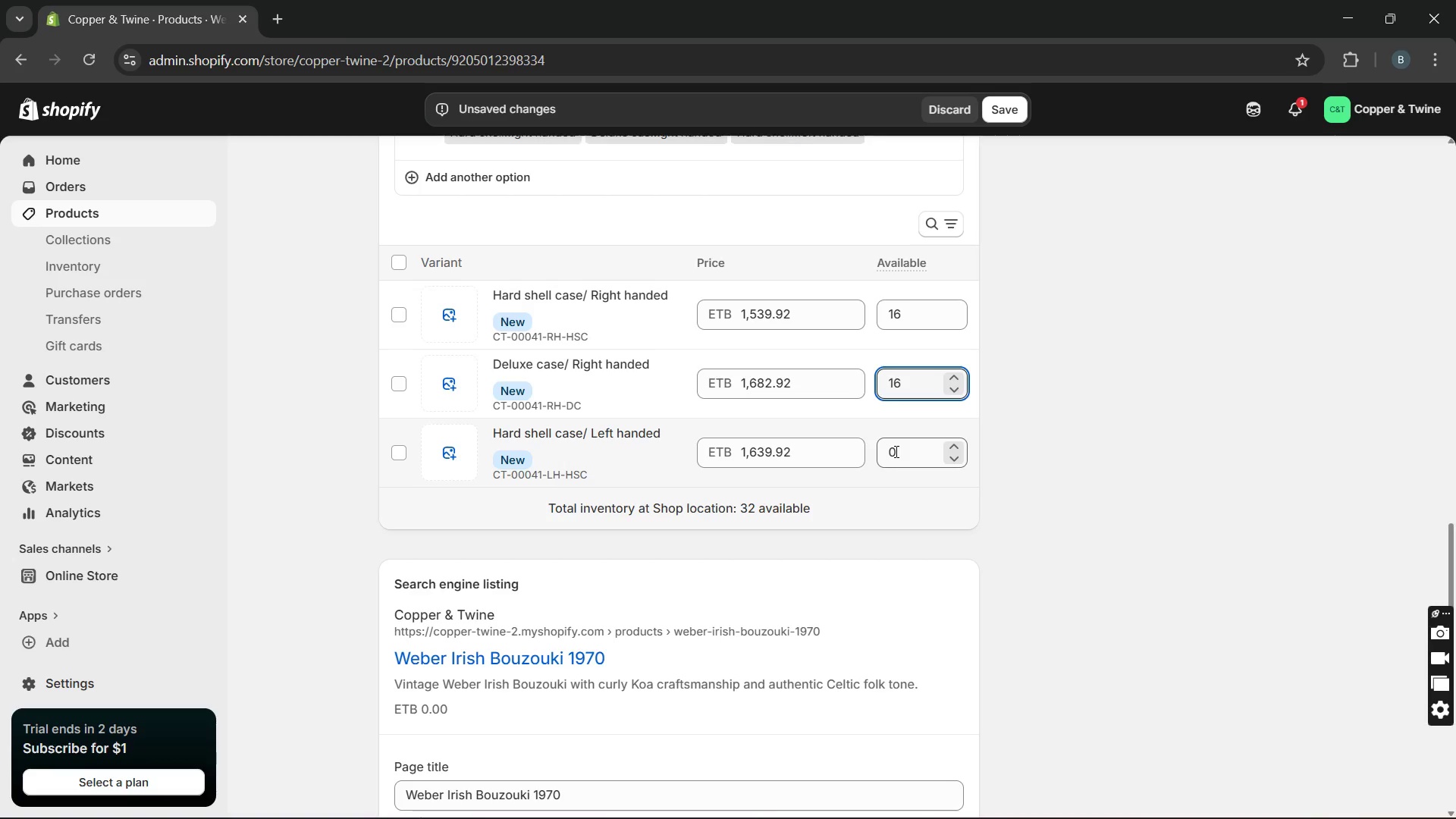 
double_click([895, 451])
 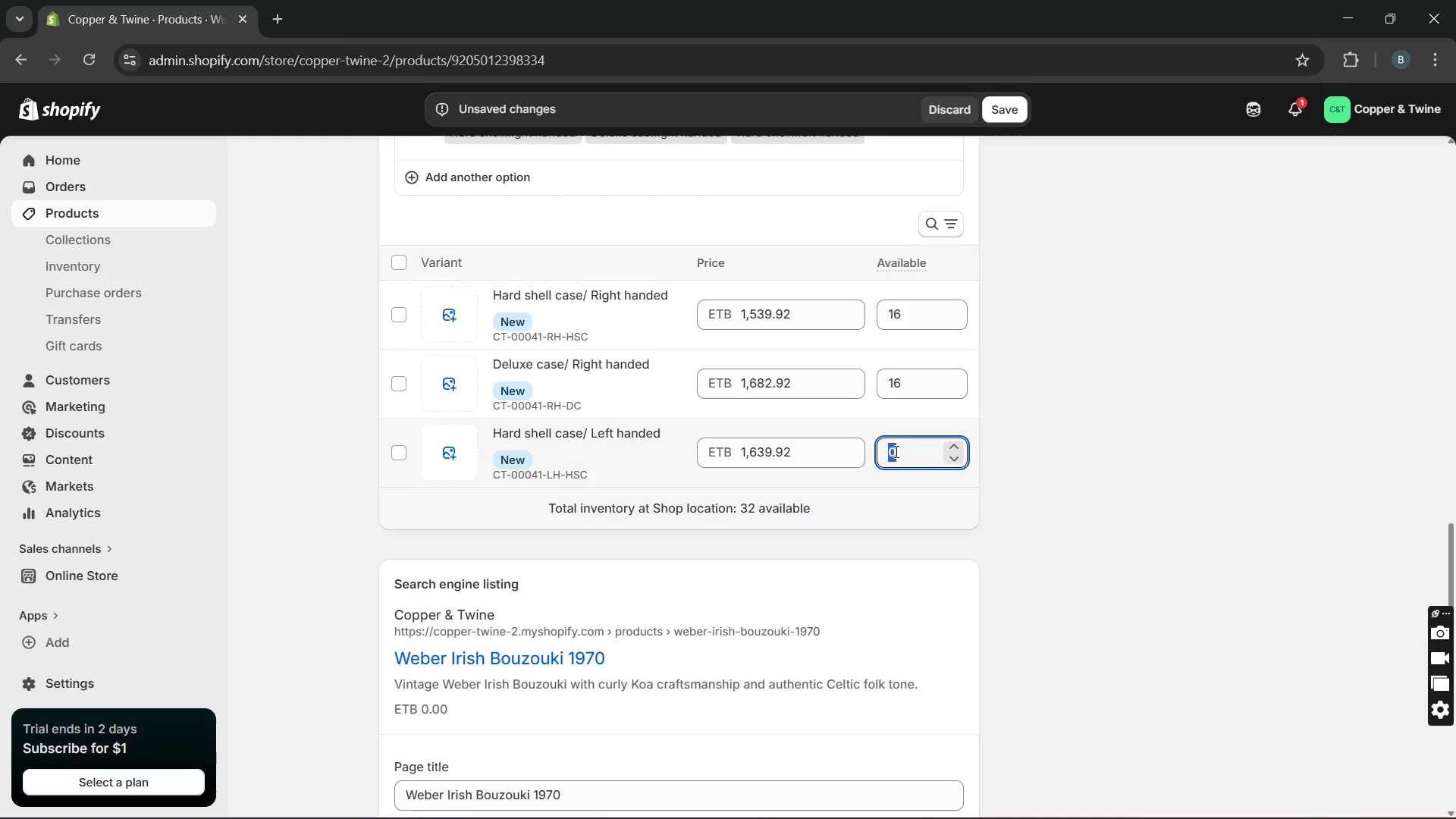 
type(16)
 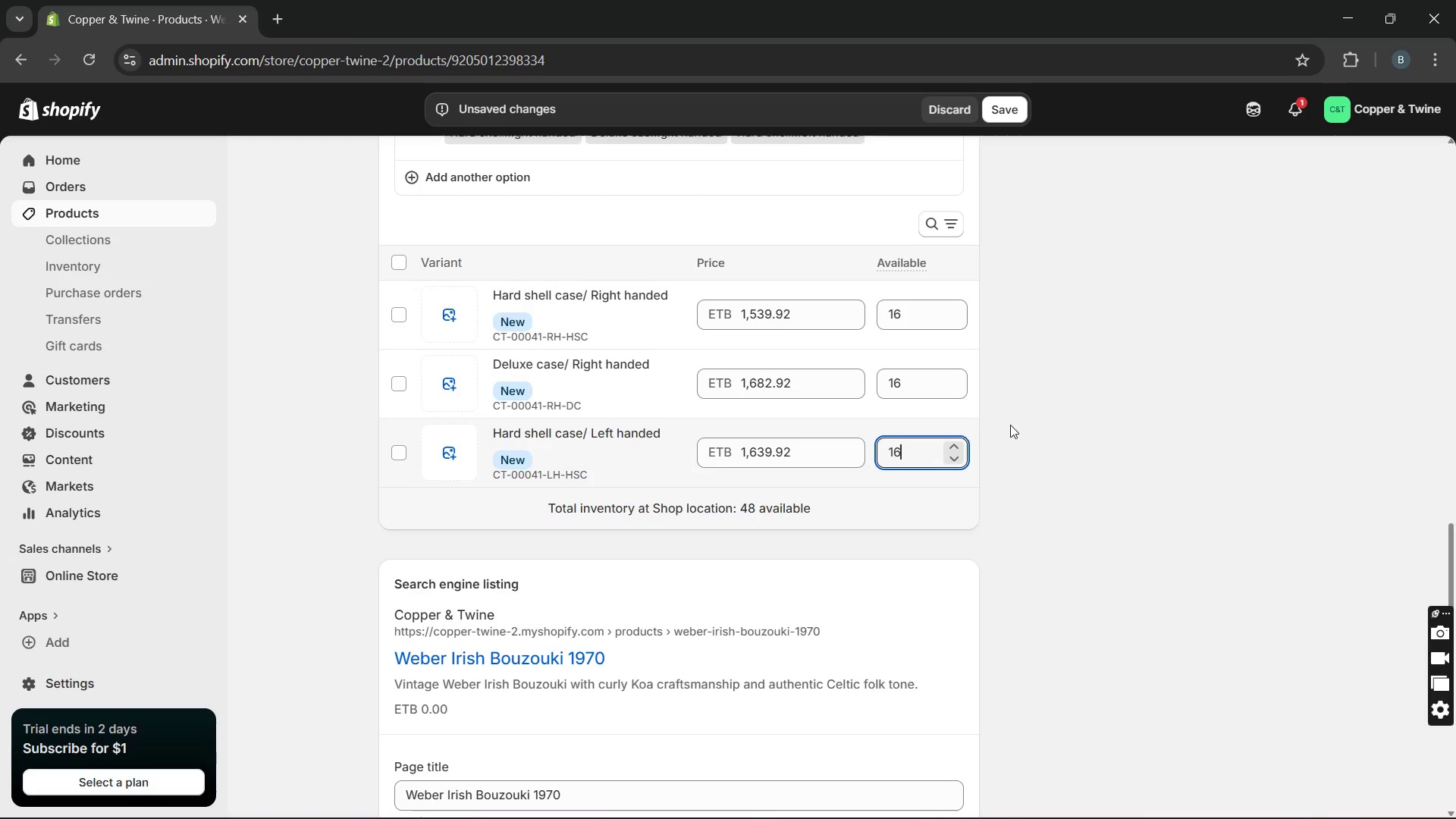 
left_click([1012, 425])
 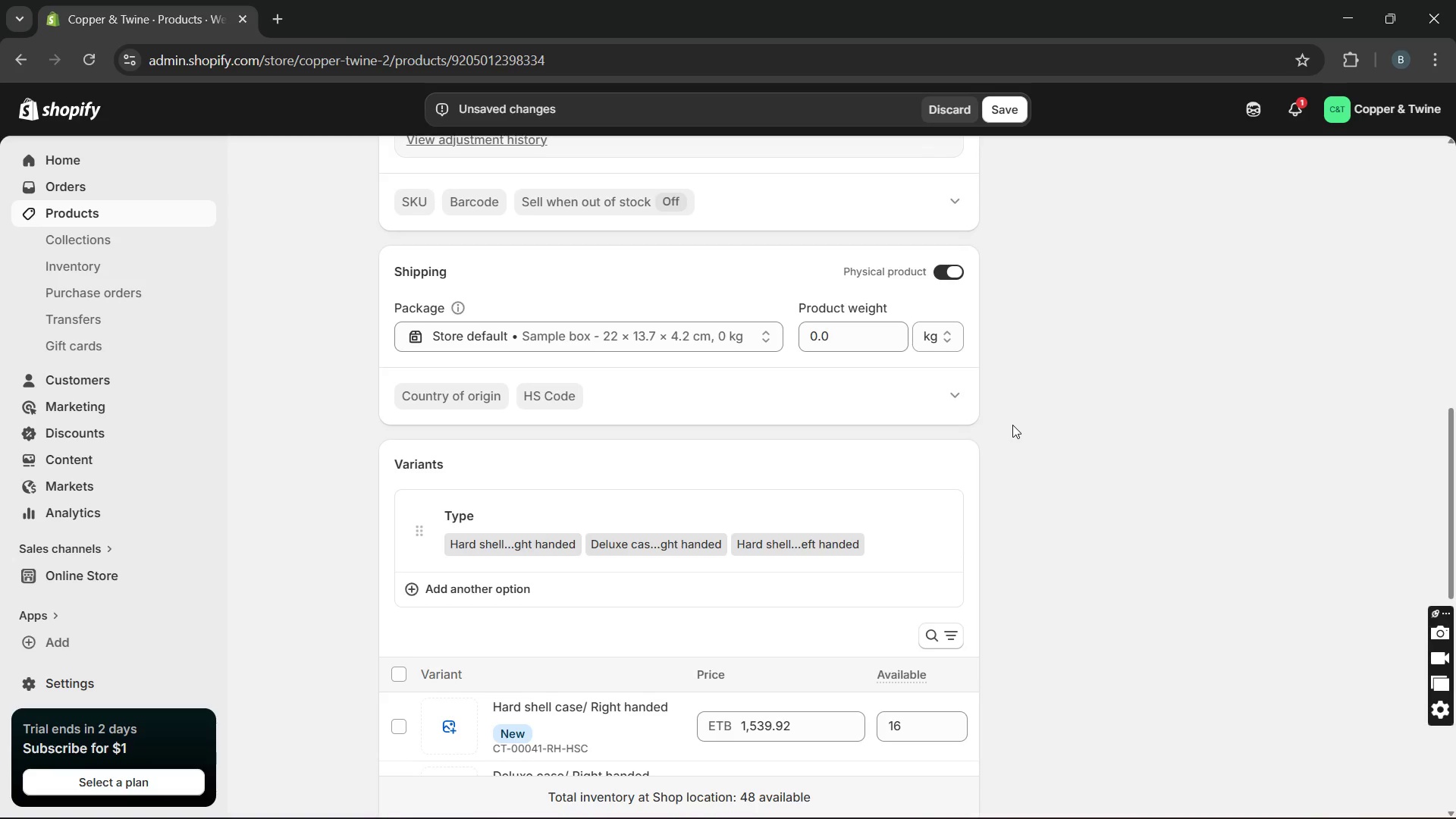 
wait(21.75)
 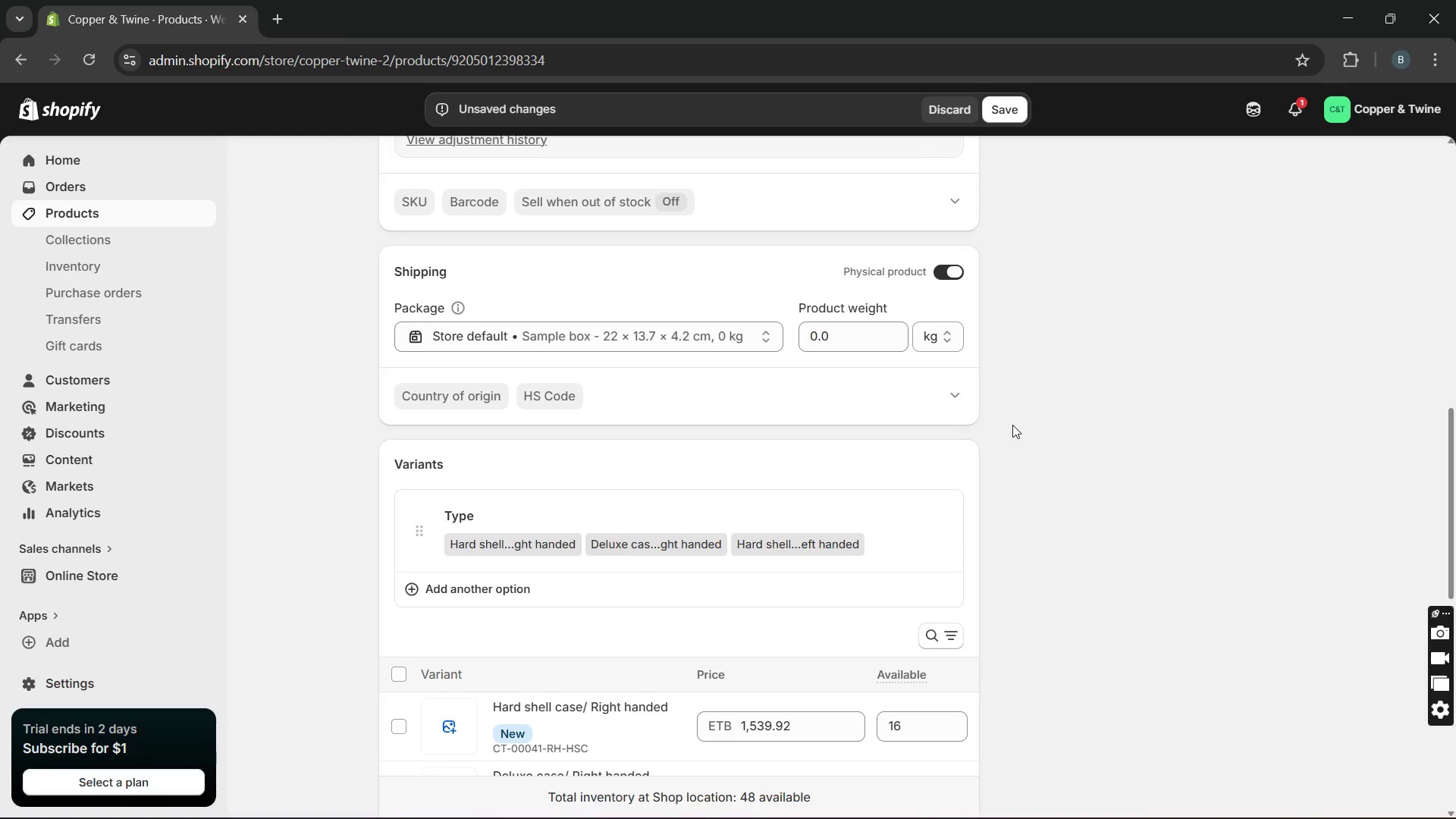 
left_click([657, 412])
 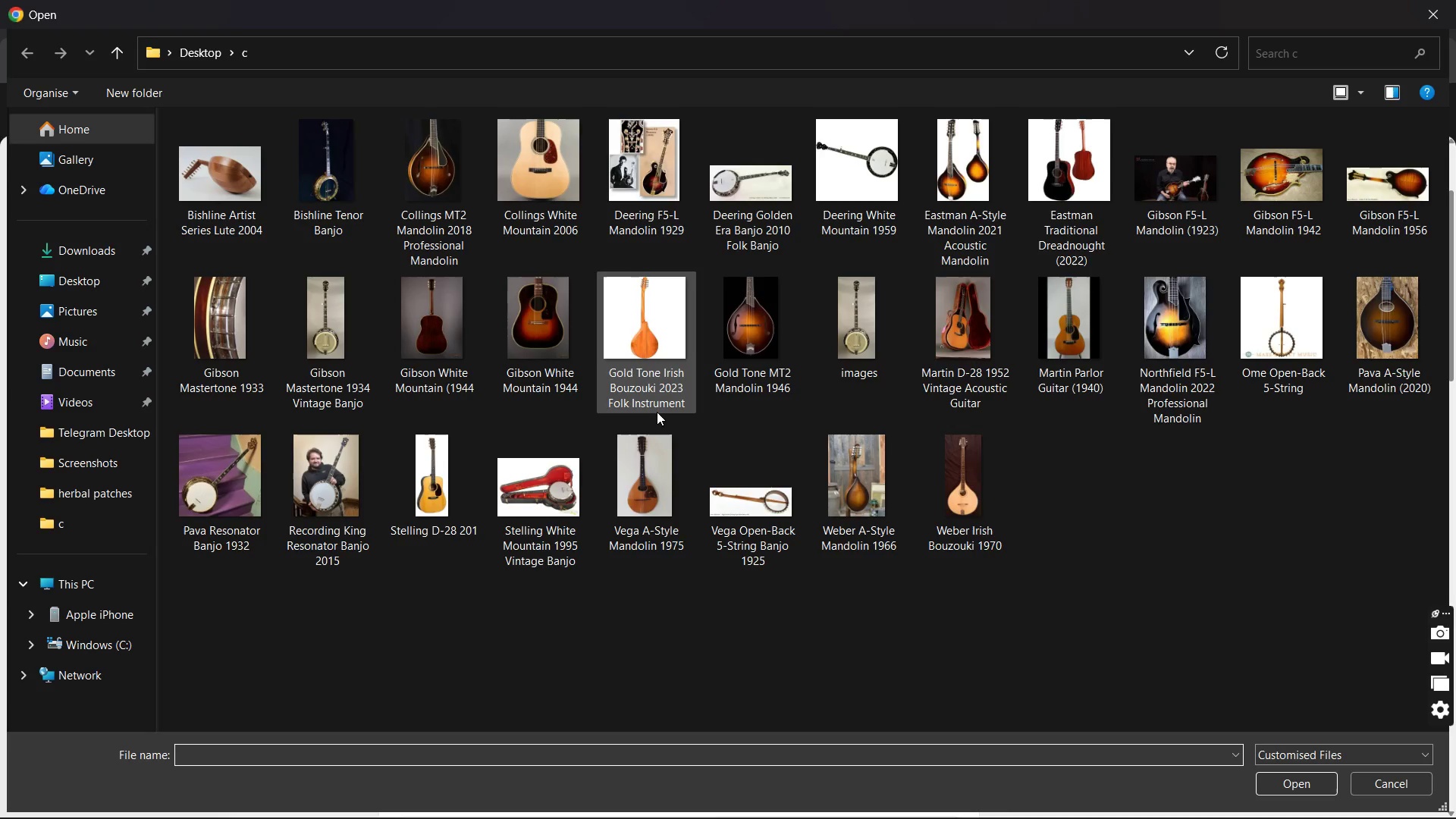 
mouse_move([591, 454])
 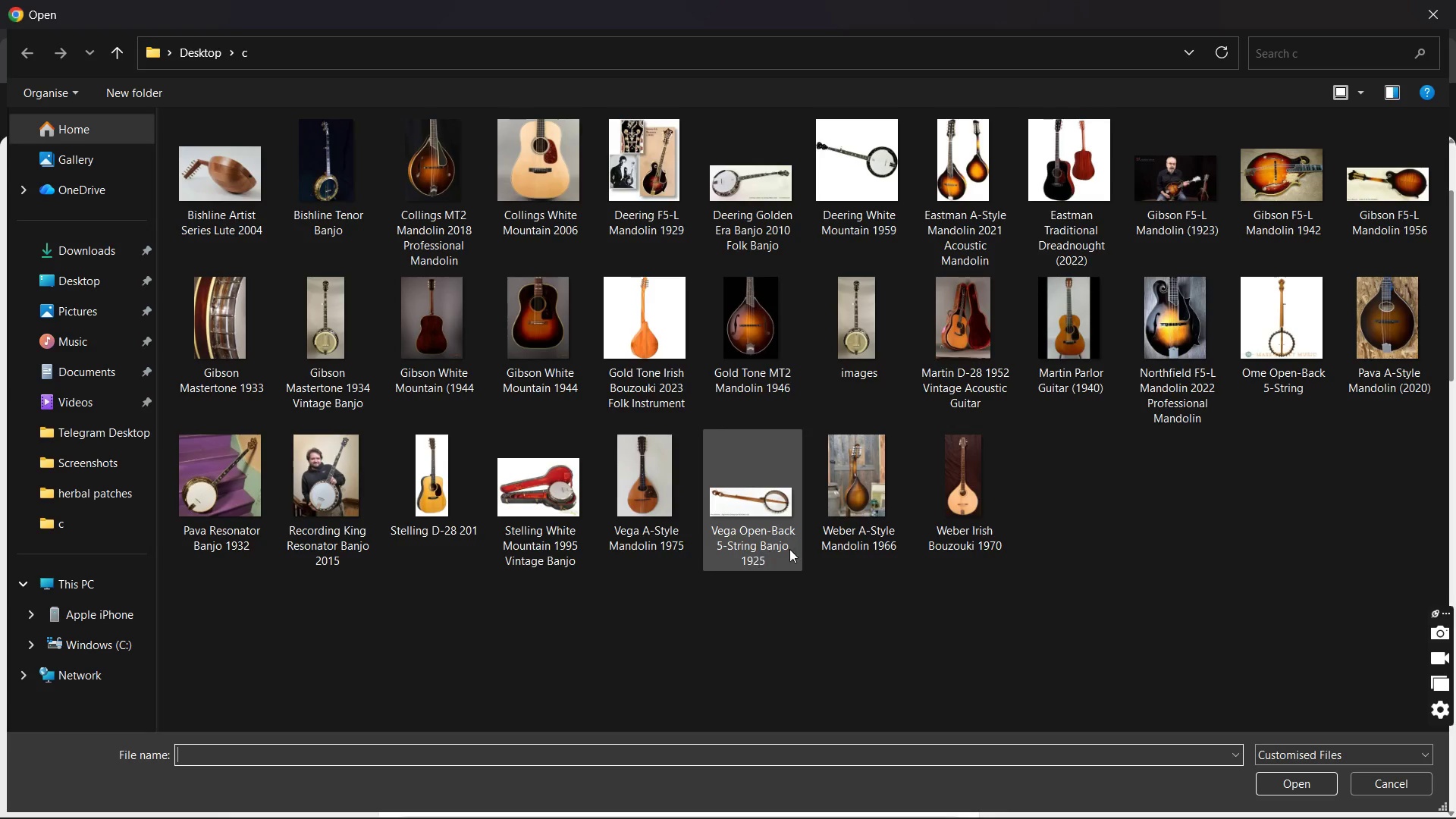 
wait(8.99)
 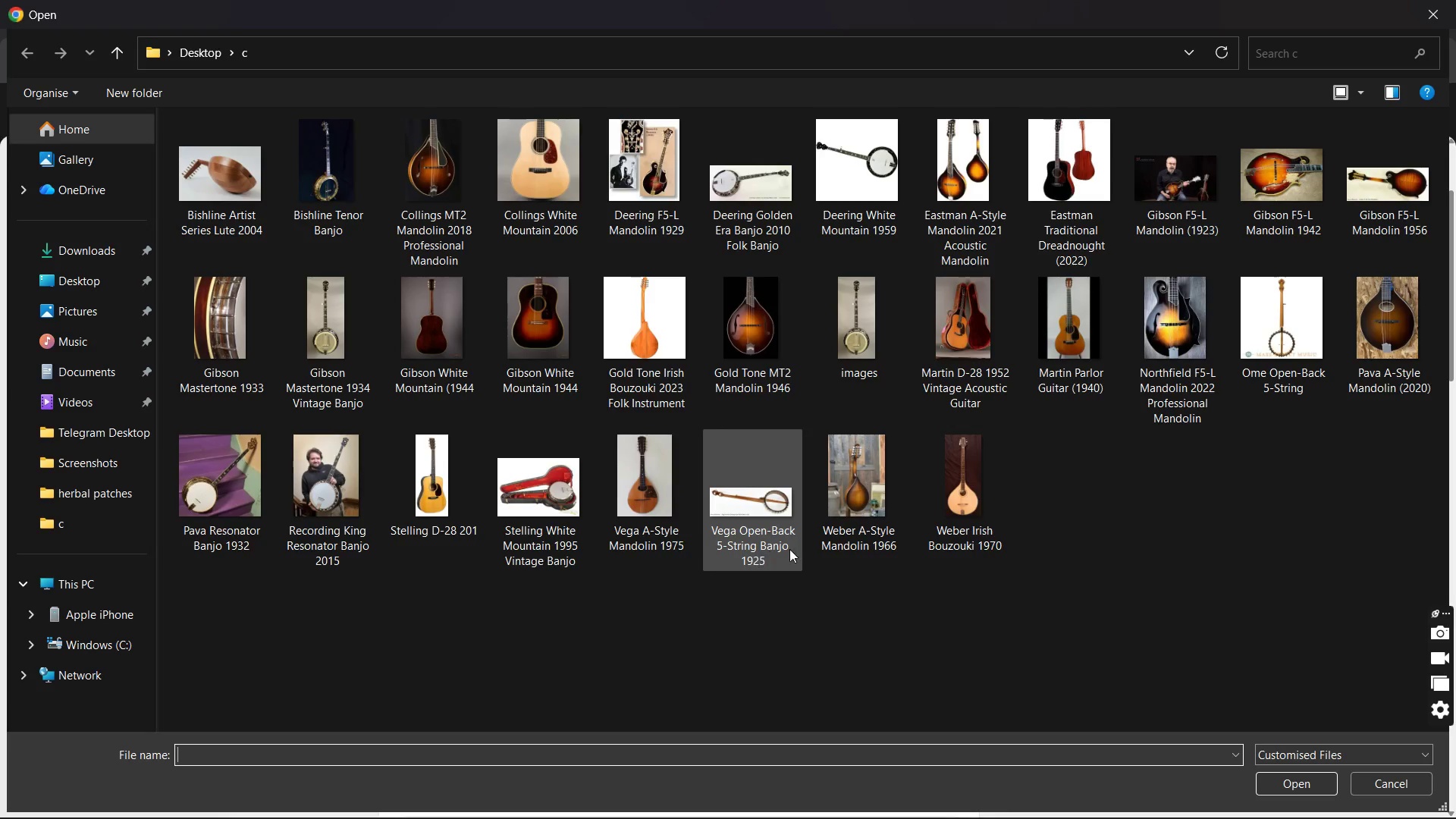 
double_click([940, 541])
 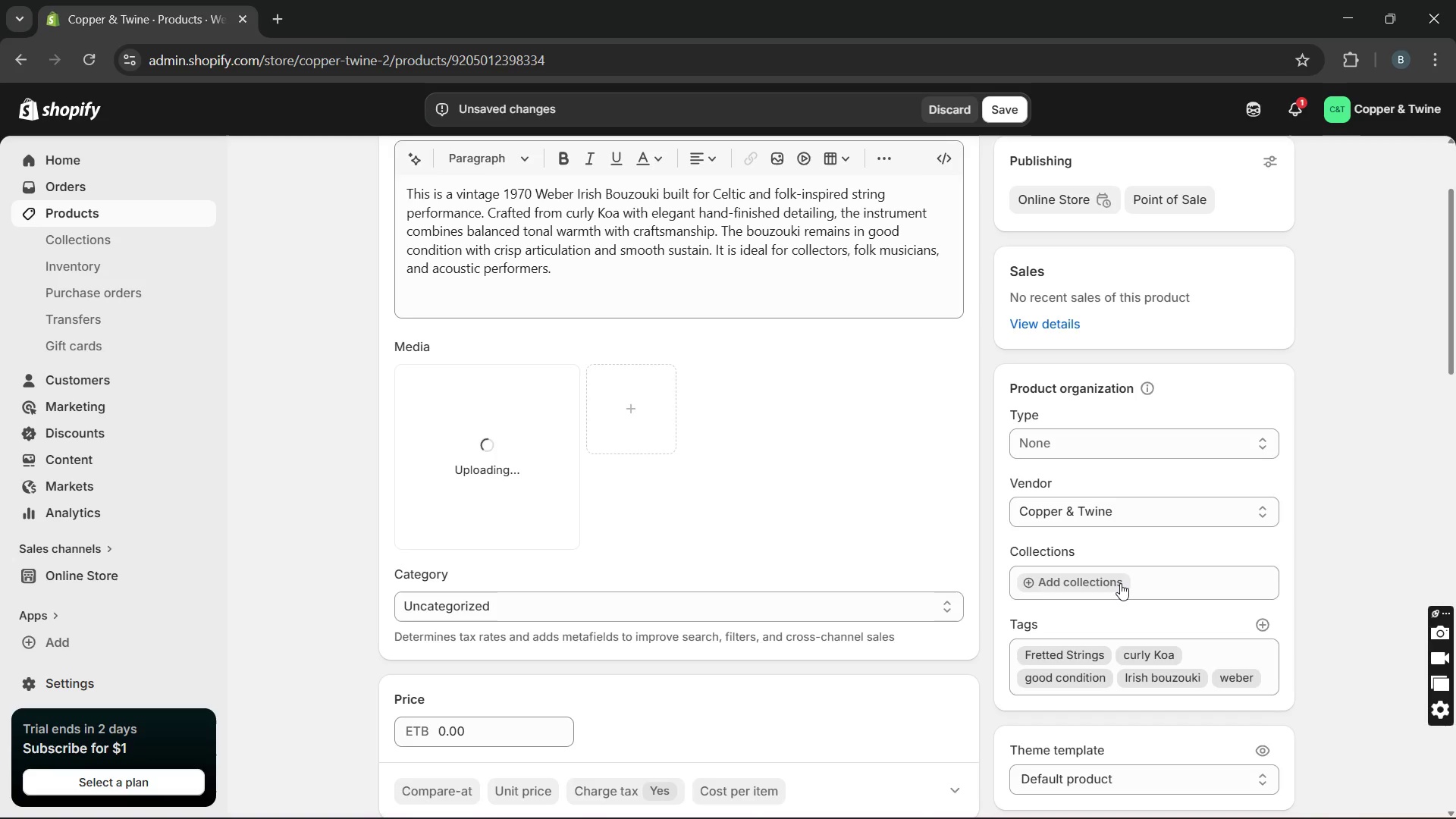 
wait(23.81)
 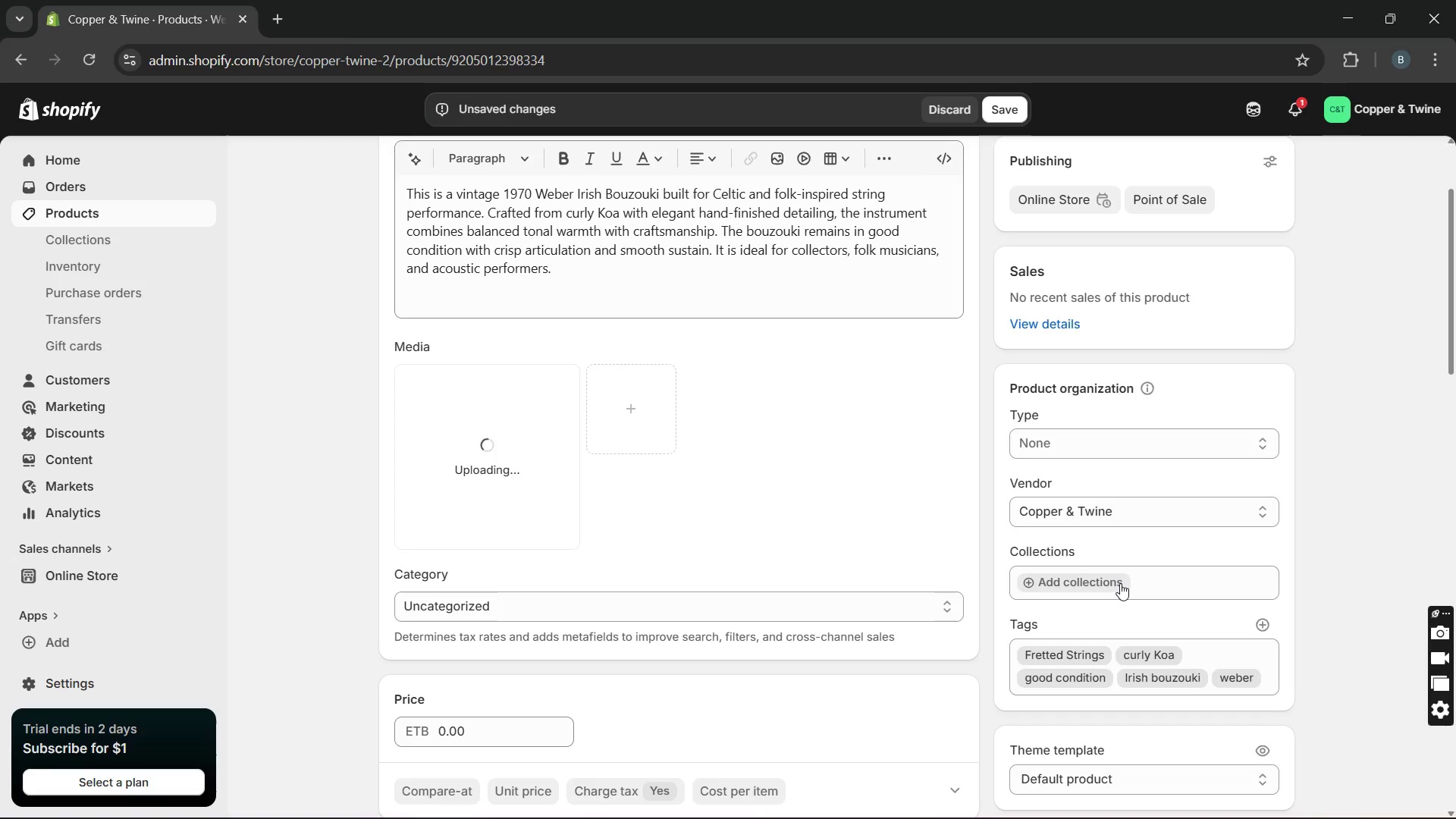 
mouse_move([722, 461])
 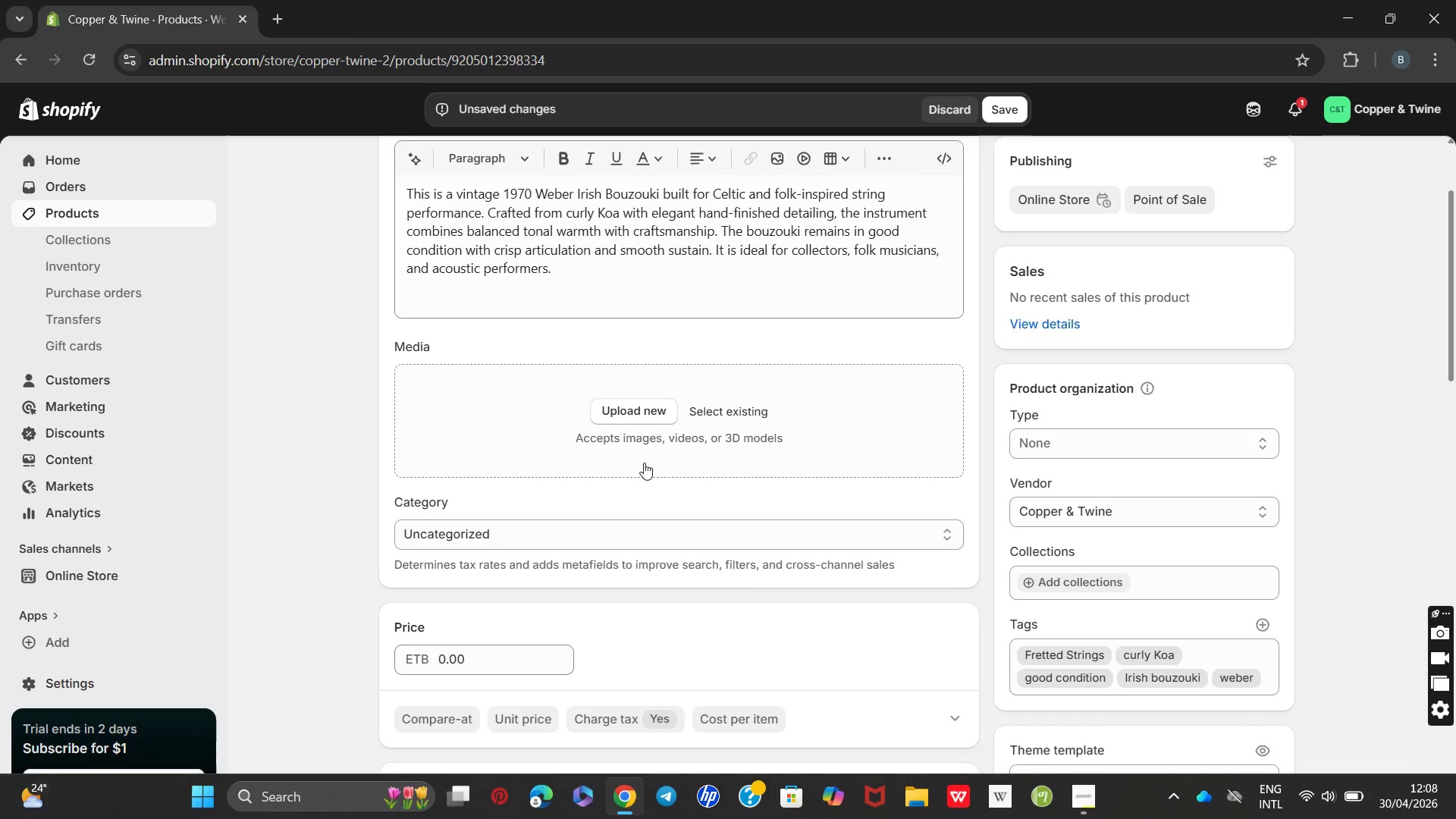 
left_click([648, 422])
 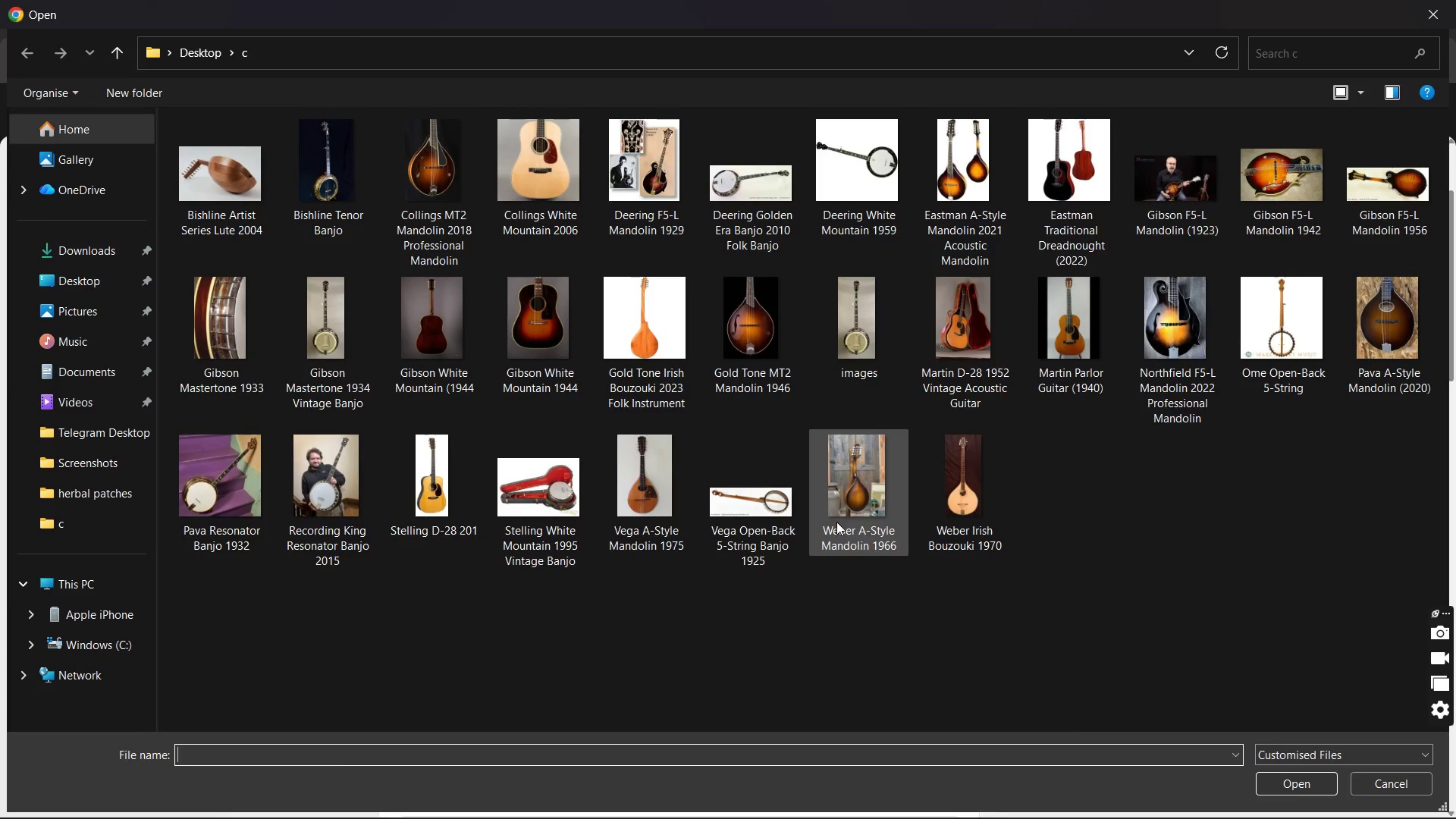 
double_click([979, 529])
 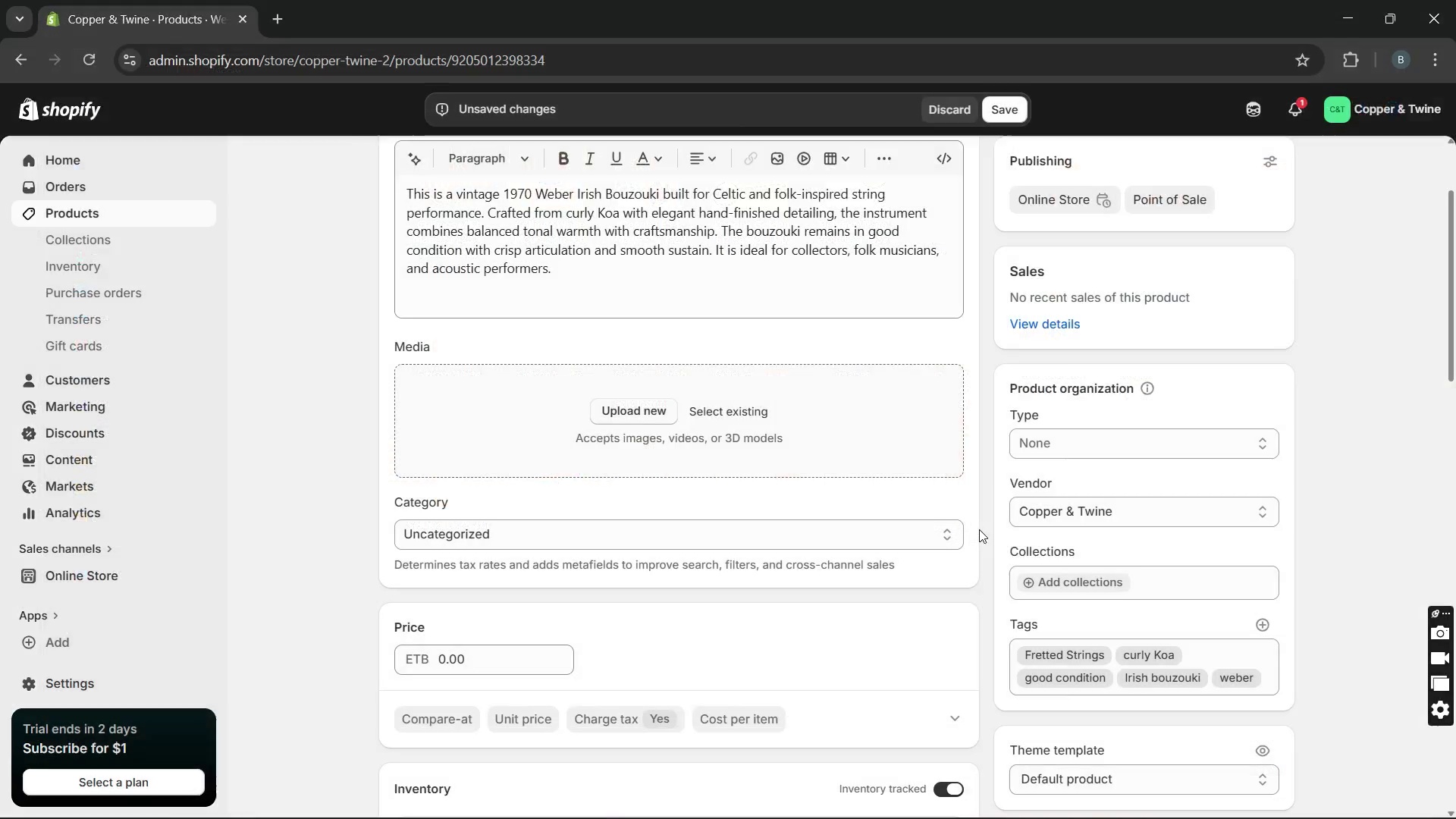 
triple_click([979, 529])
 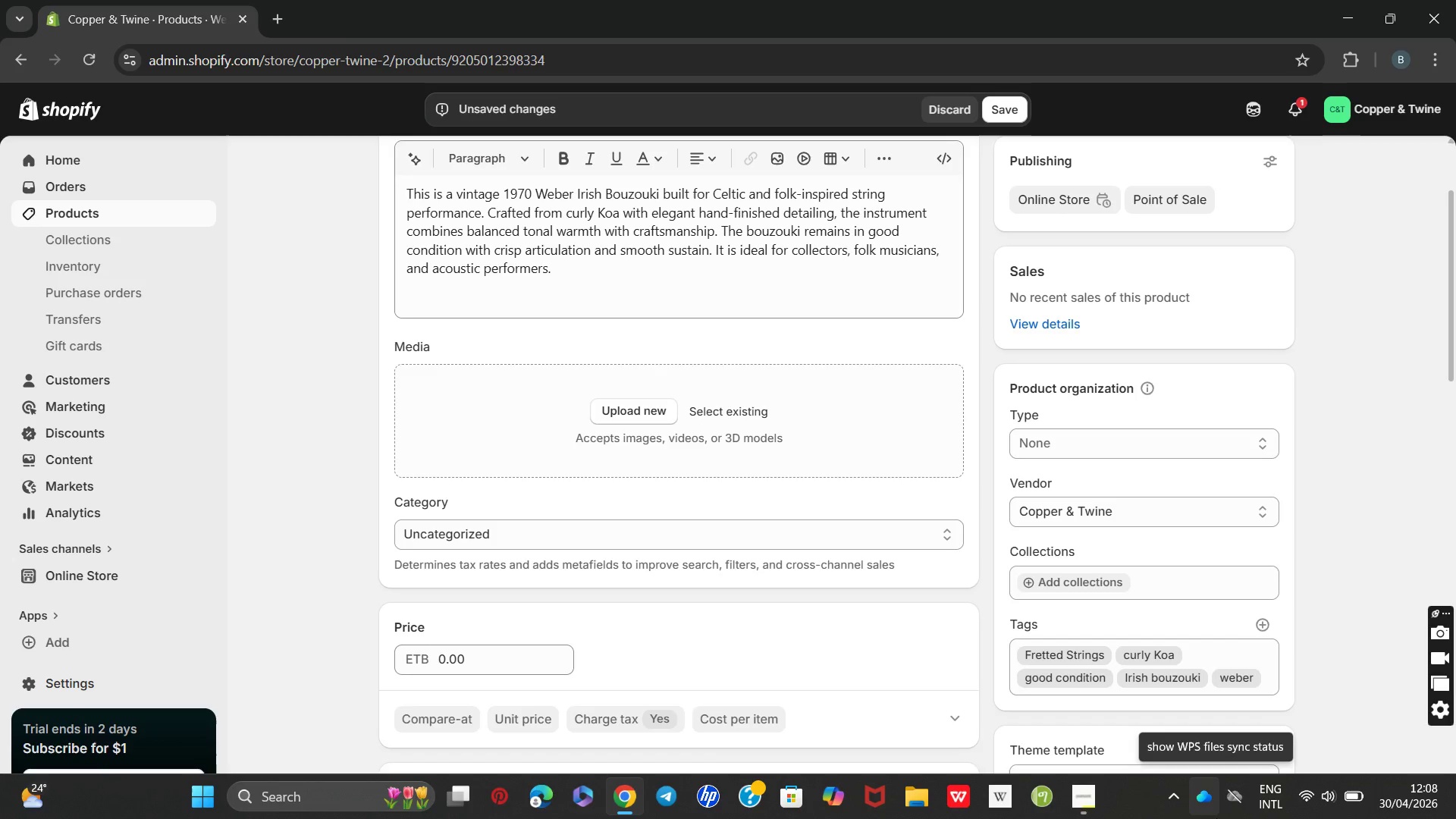 
wait(22.45)
 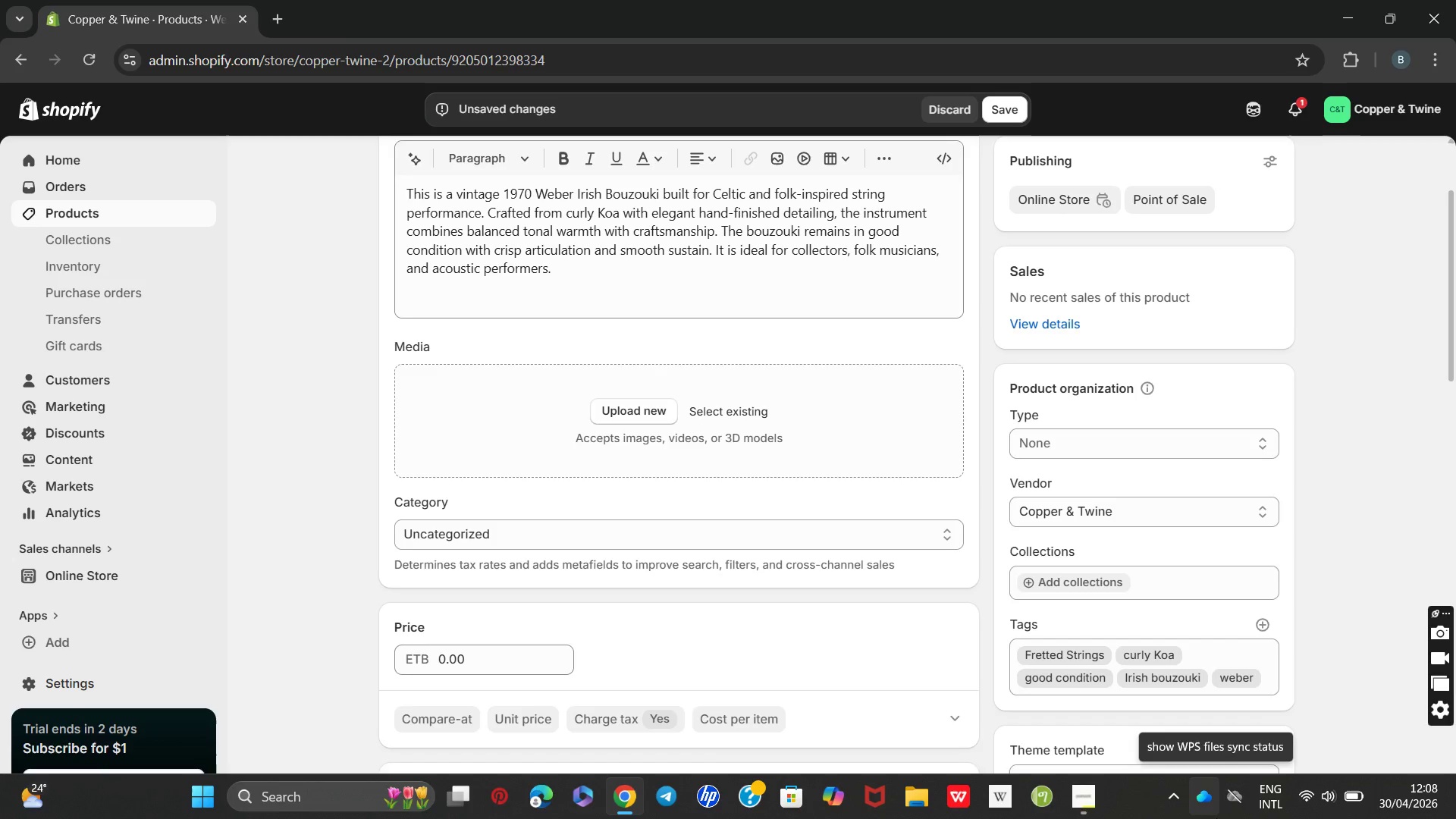 
left_click([1303, 808])
 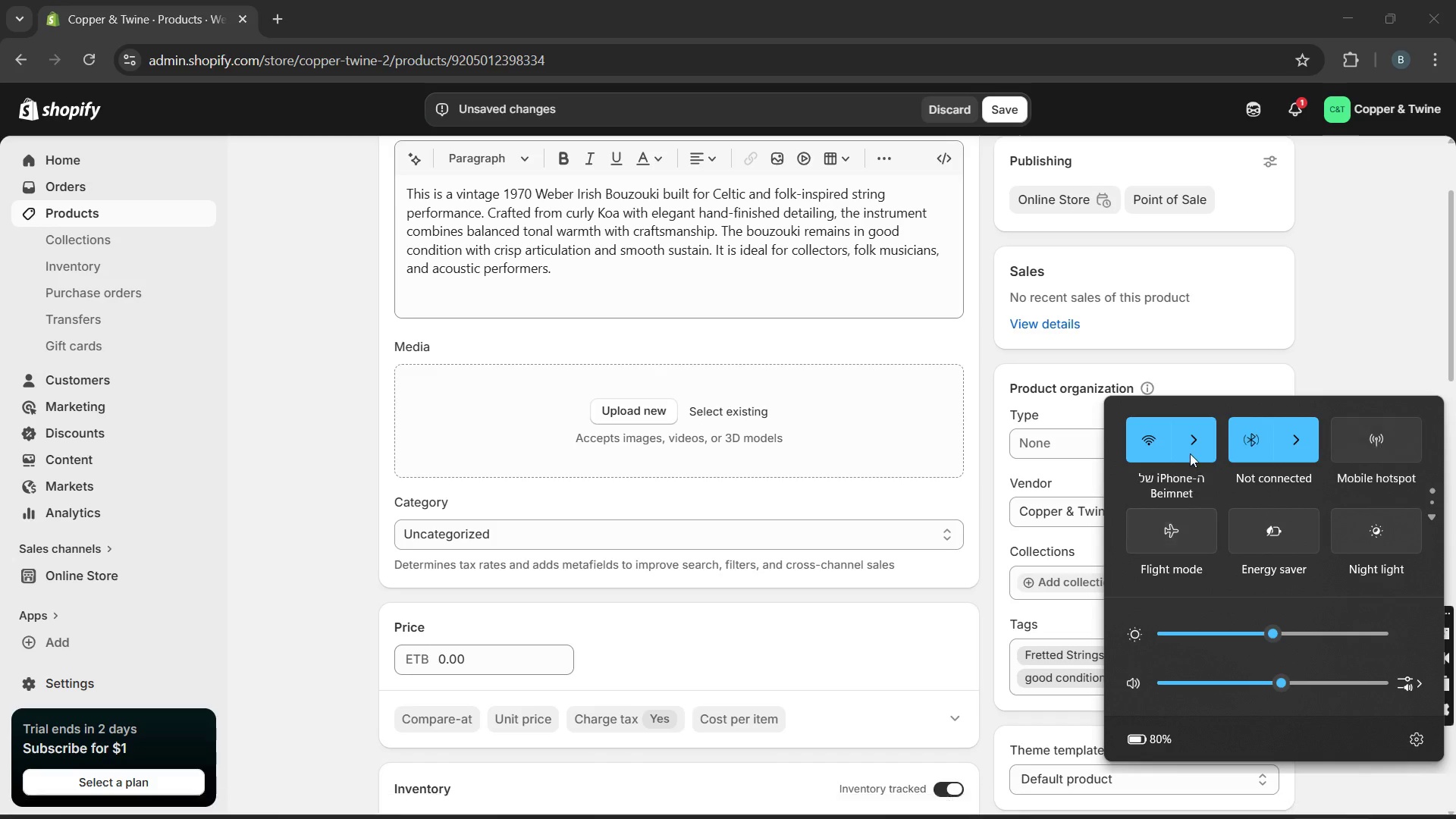 
left_click([1188, 438])
 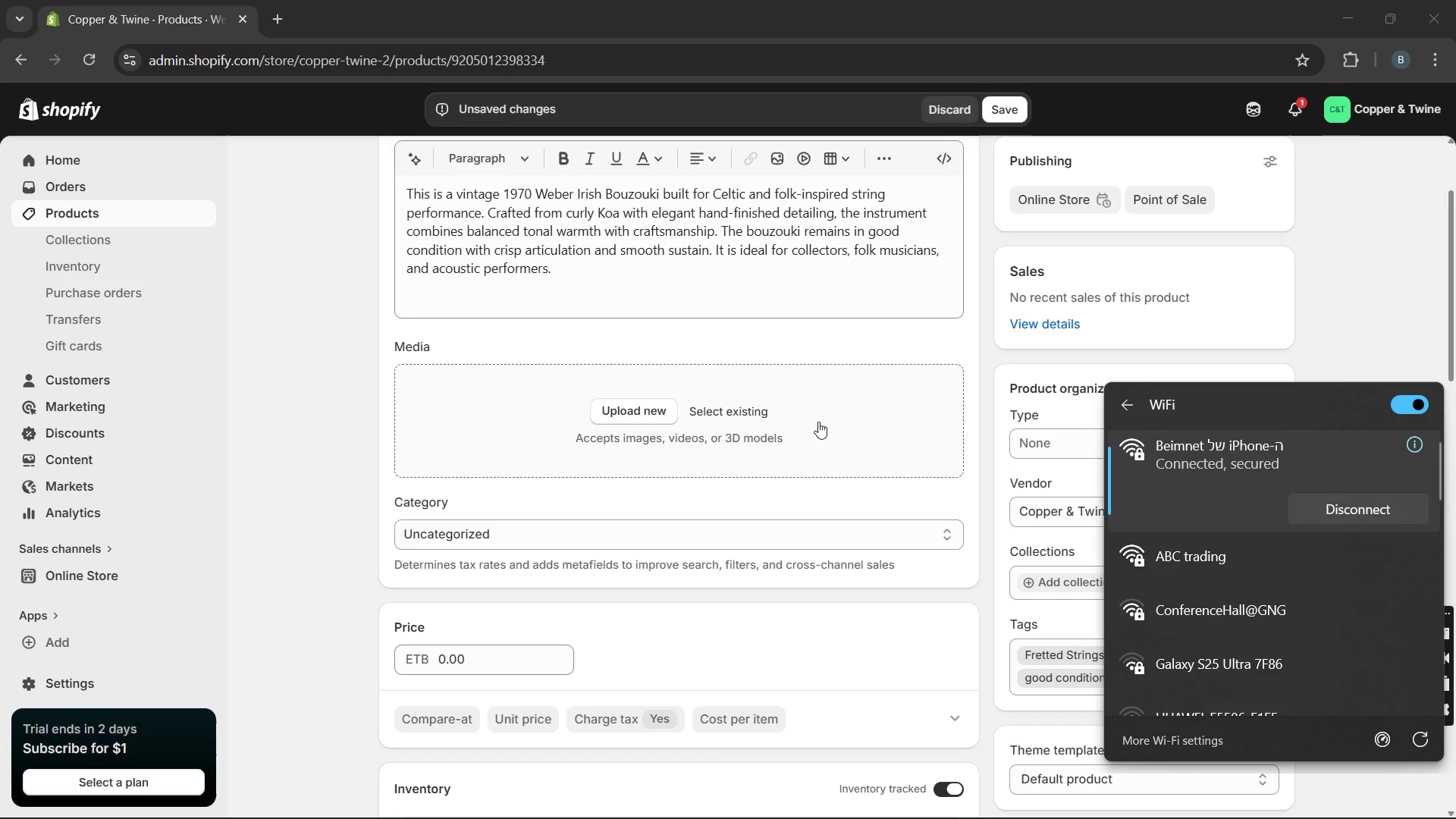 
left_click([645, 403])
 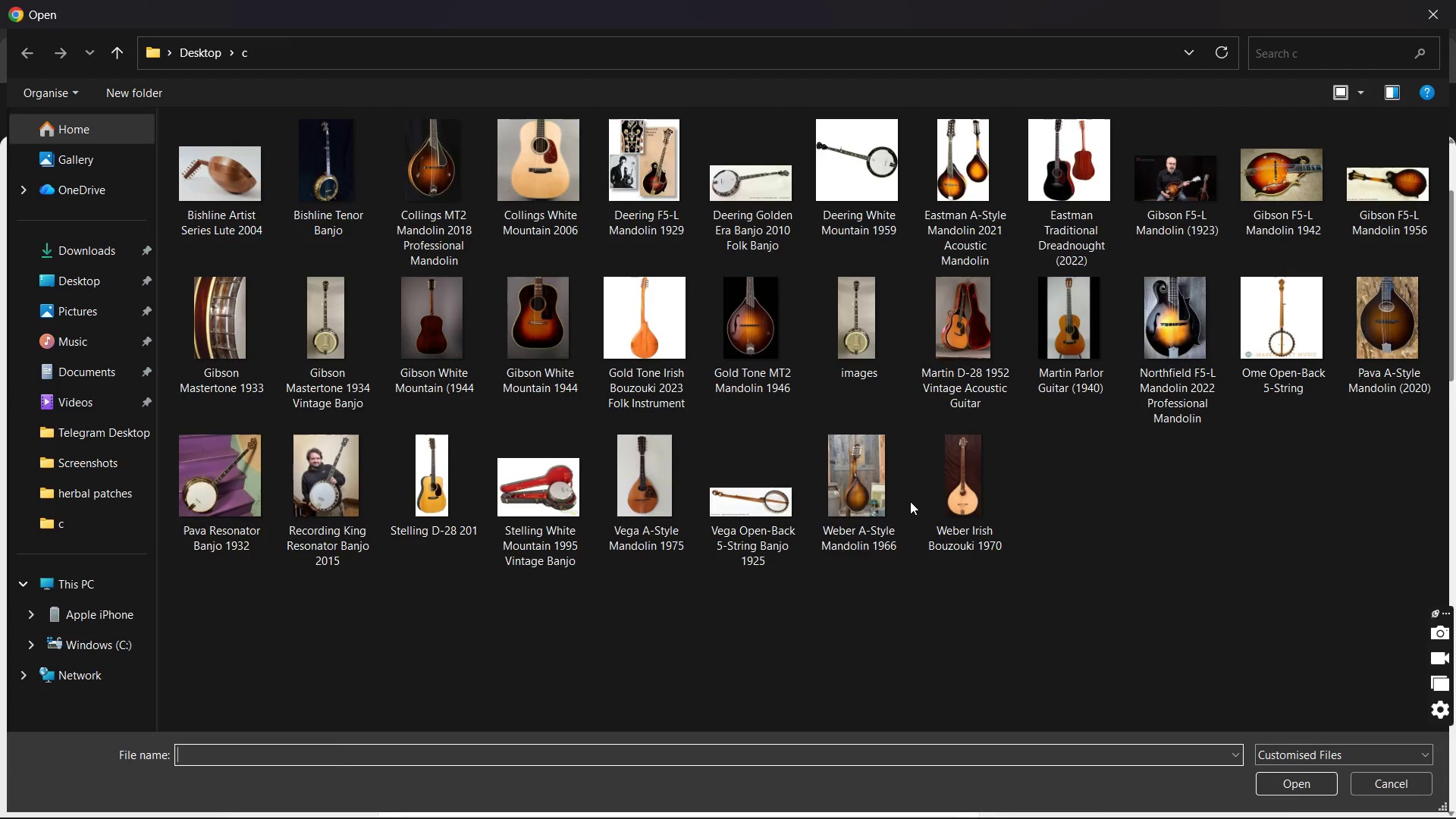 
double_click([946, 513])
 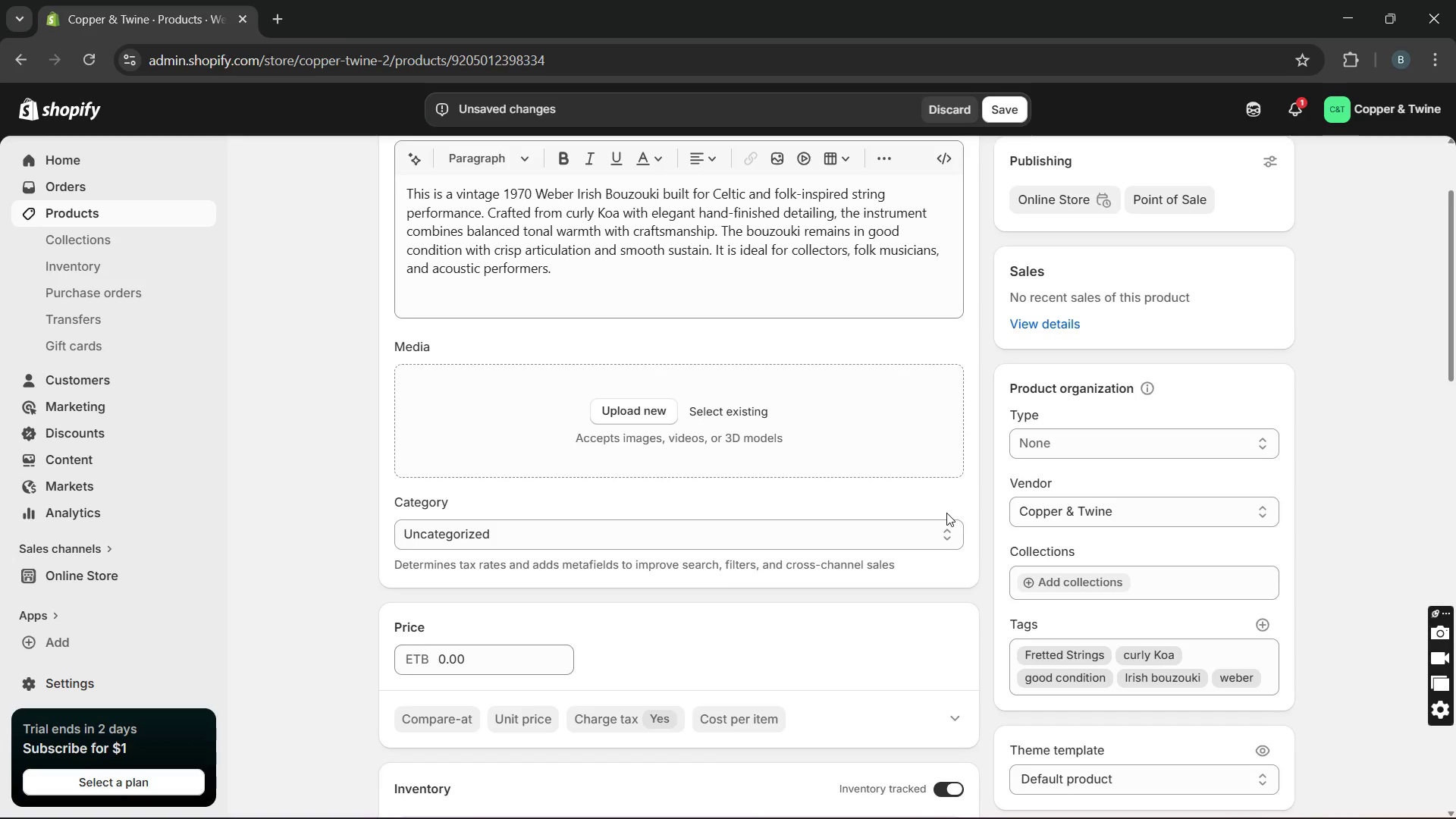 
wait(13.95)
 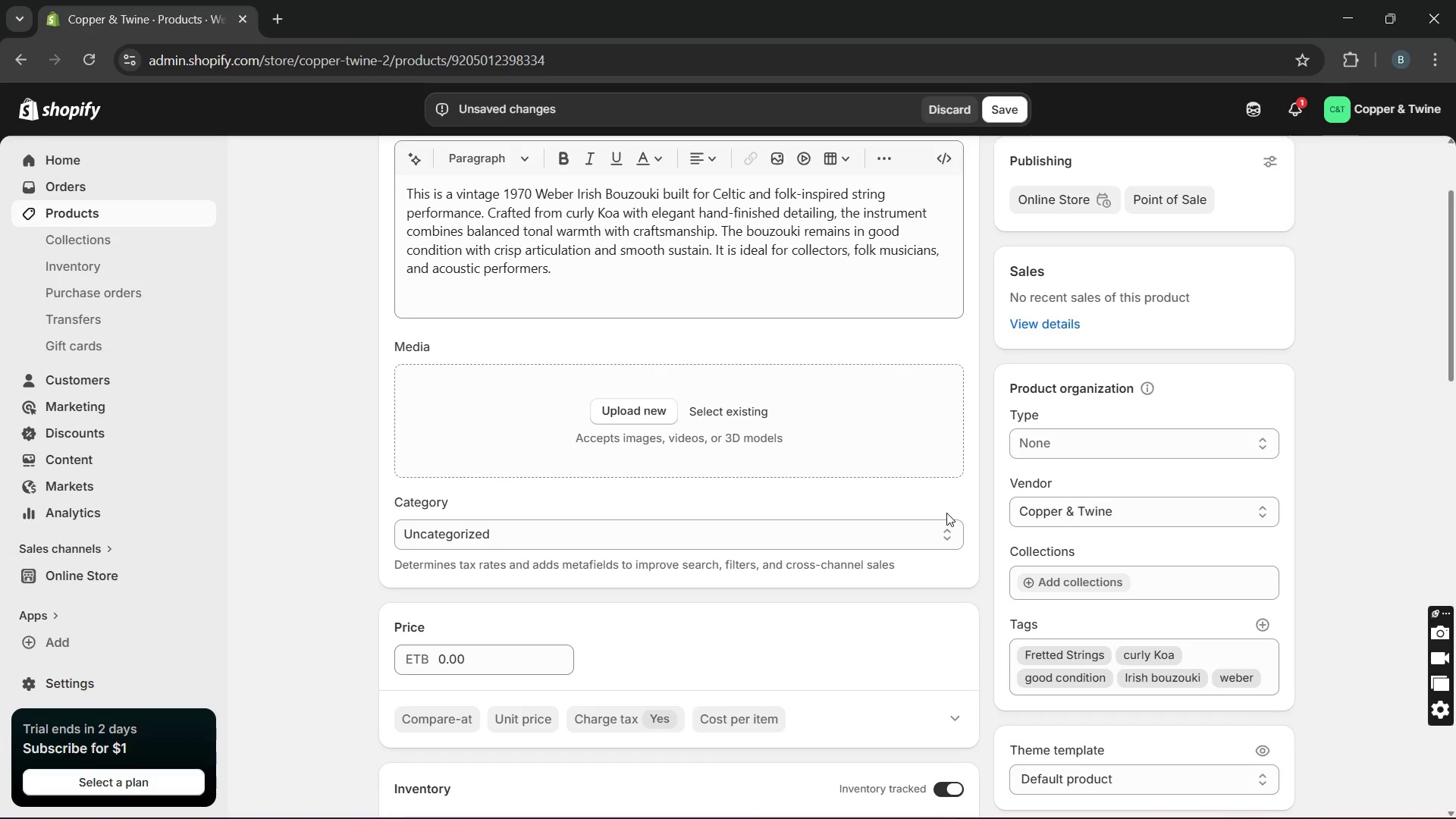 
left_click([639, 413])
 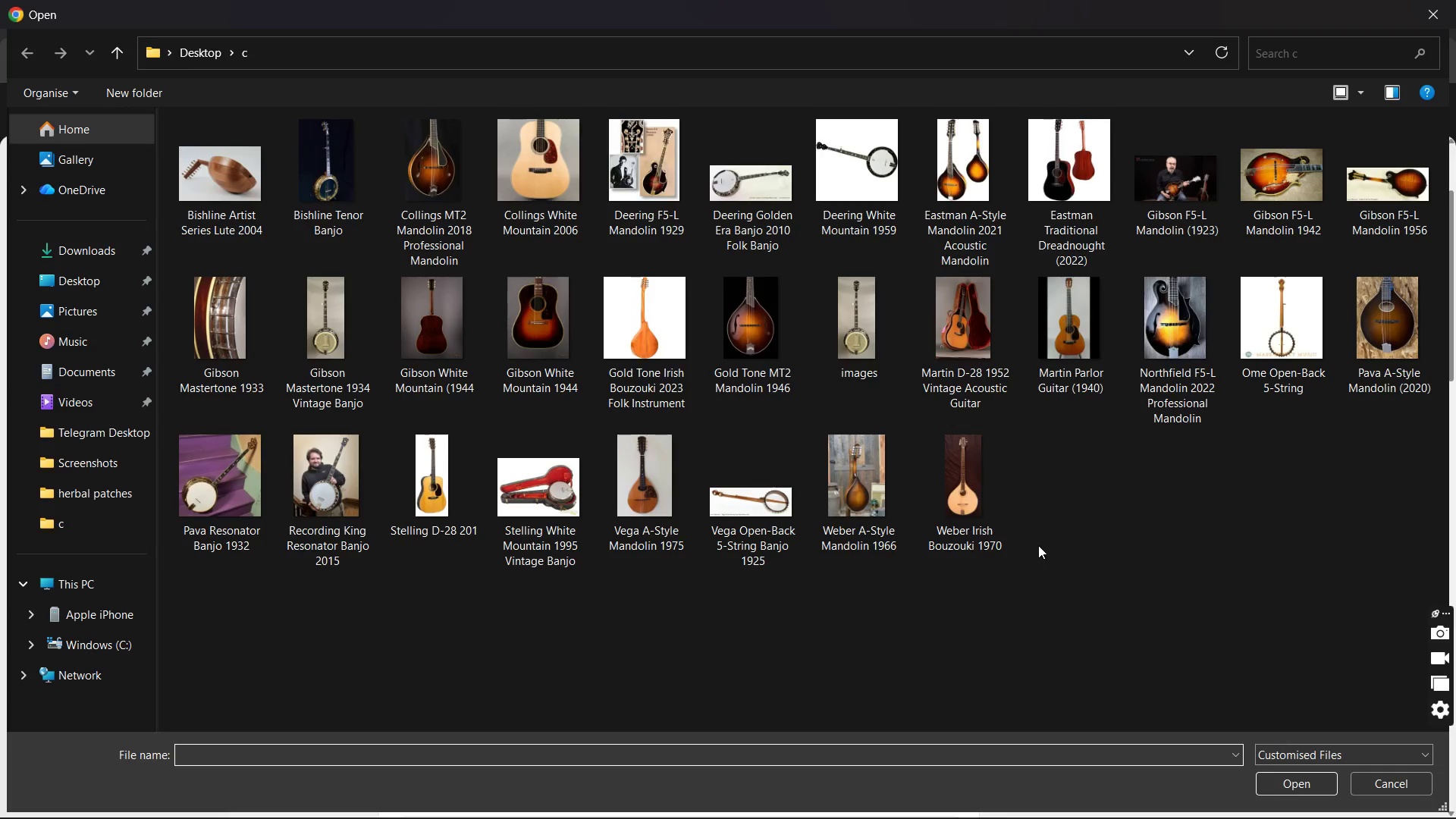 
double_click([969, 488])
 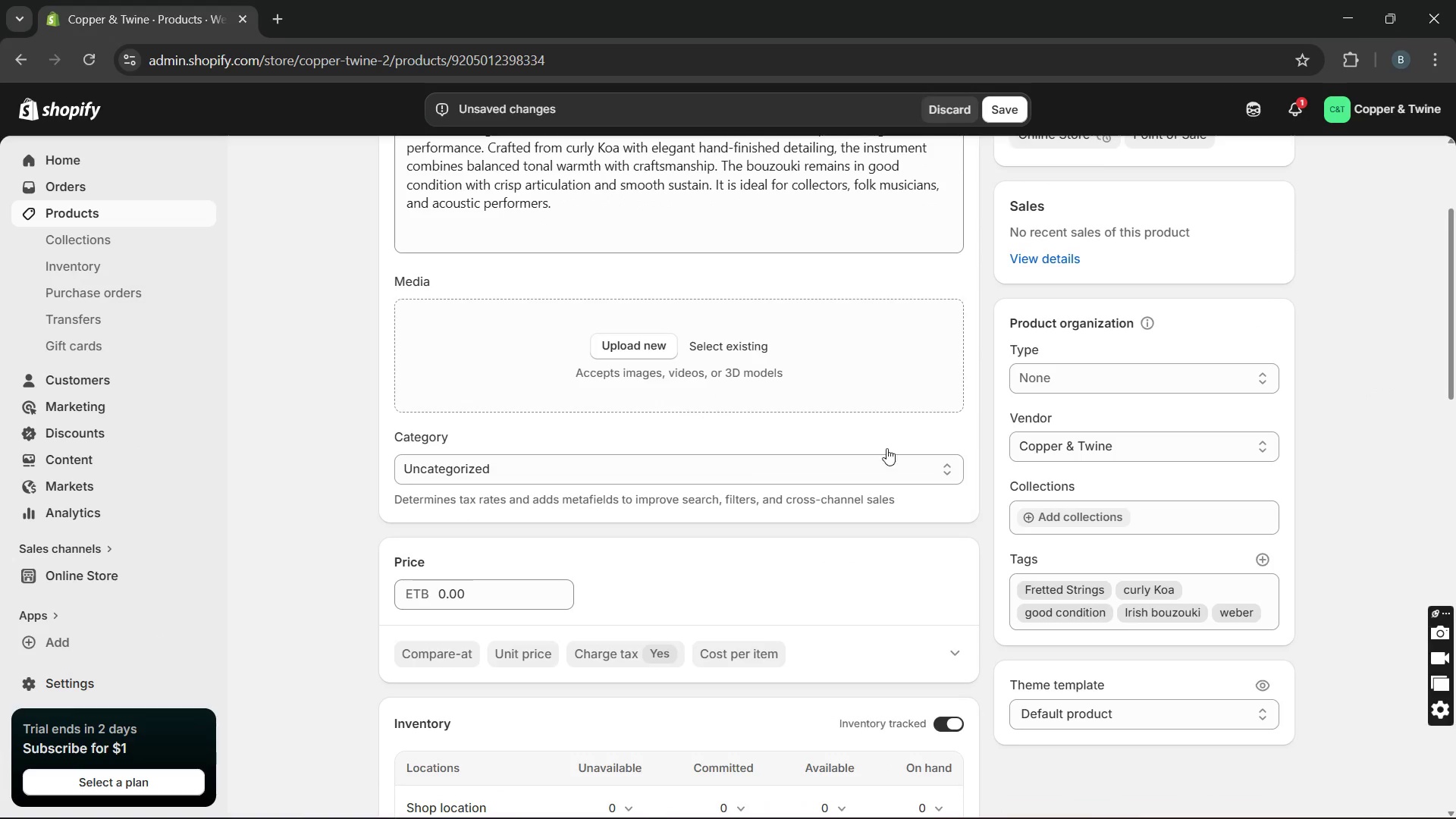 
left_click([664, 344])
 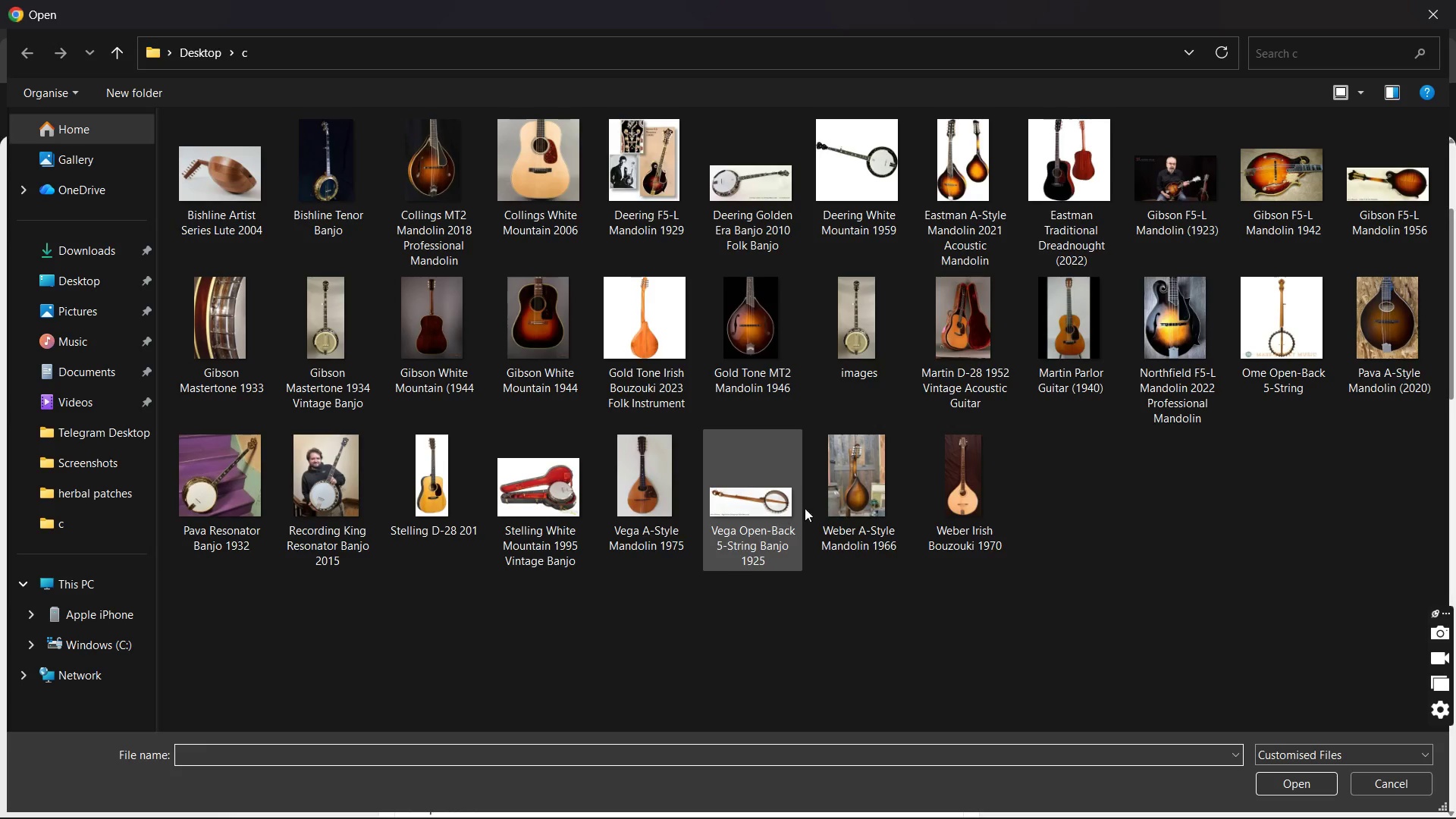 
double_click([853, 500])
 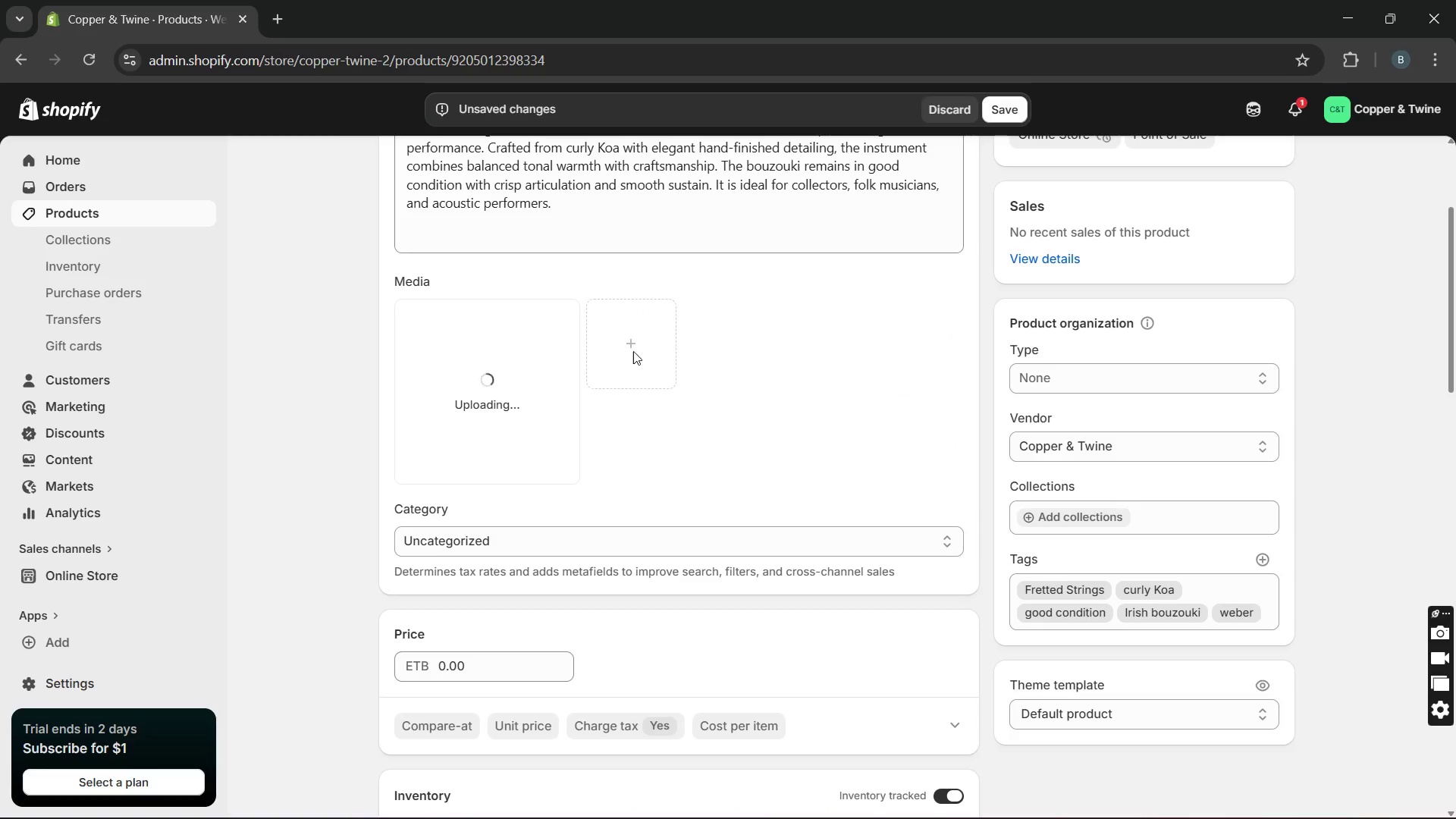 
left_click([629, 347])
 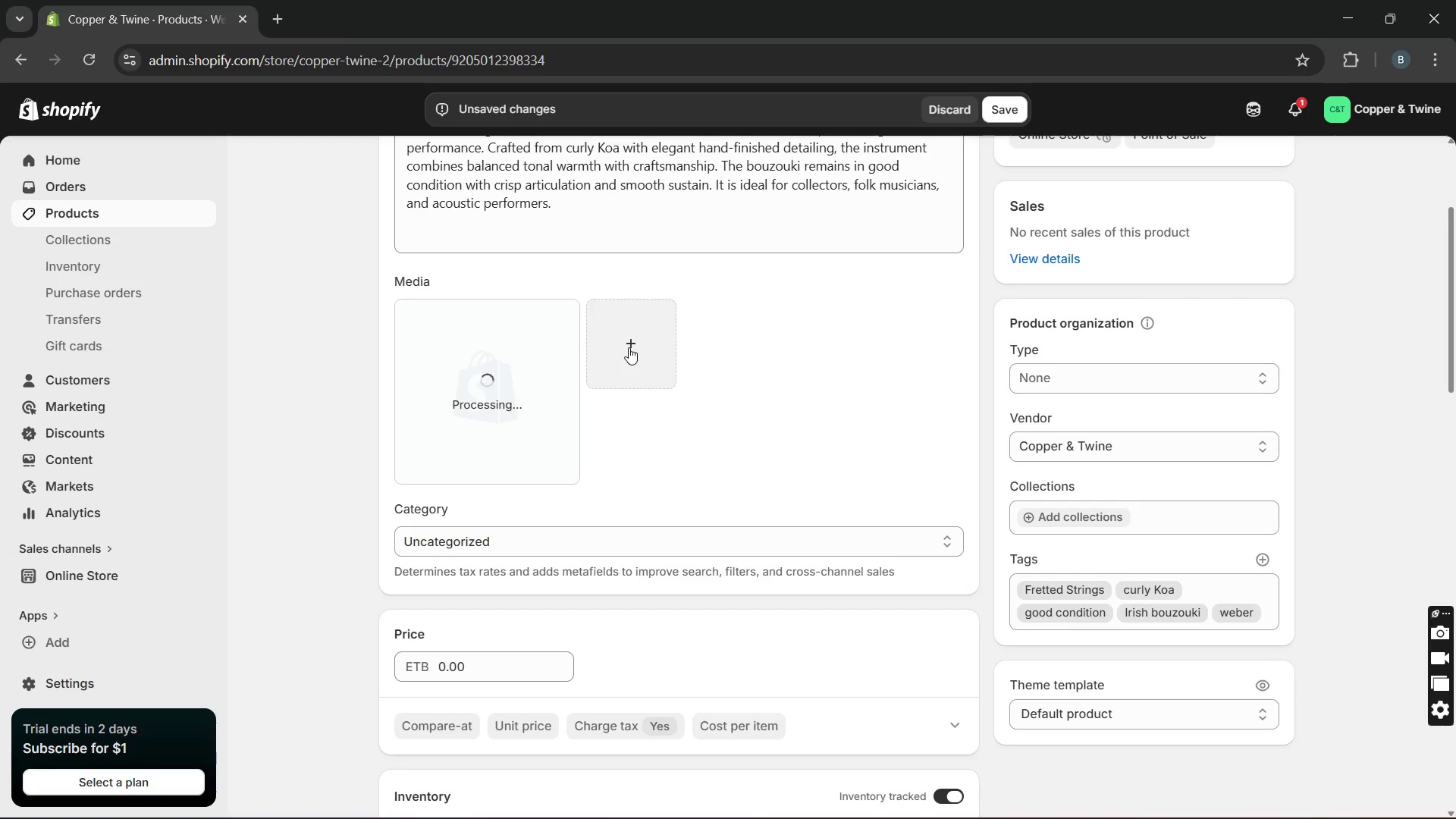 
wait(12.52)
 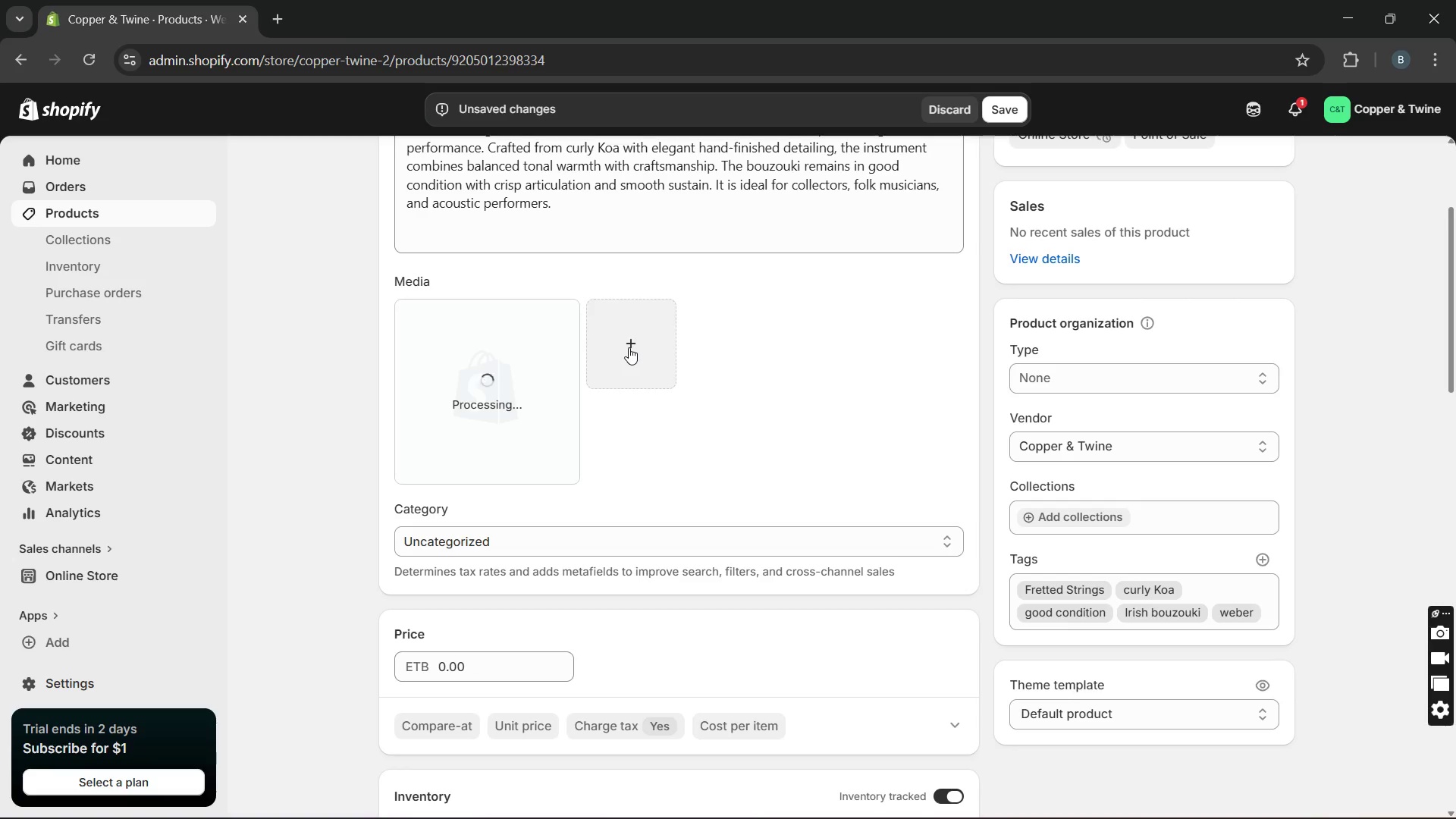 
left_click([629, 347])
 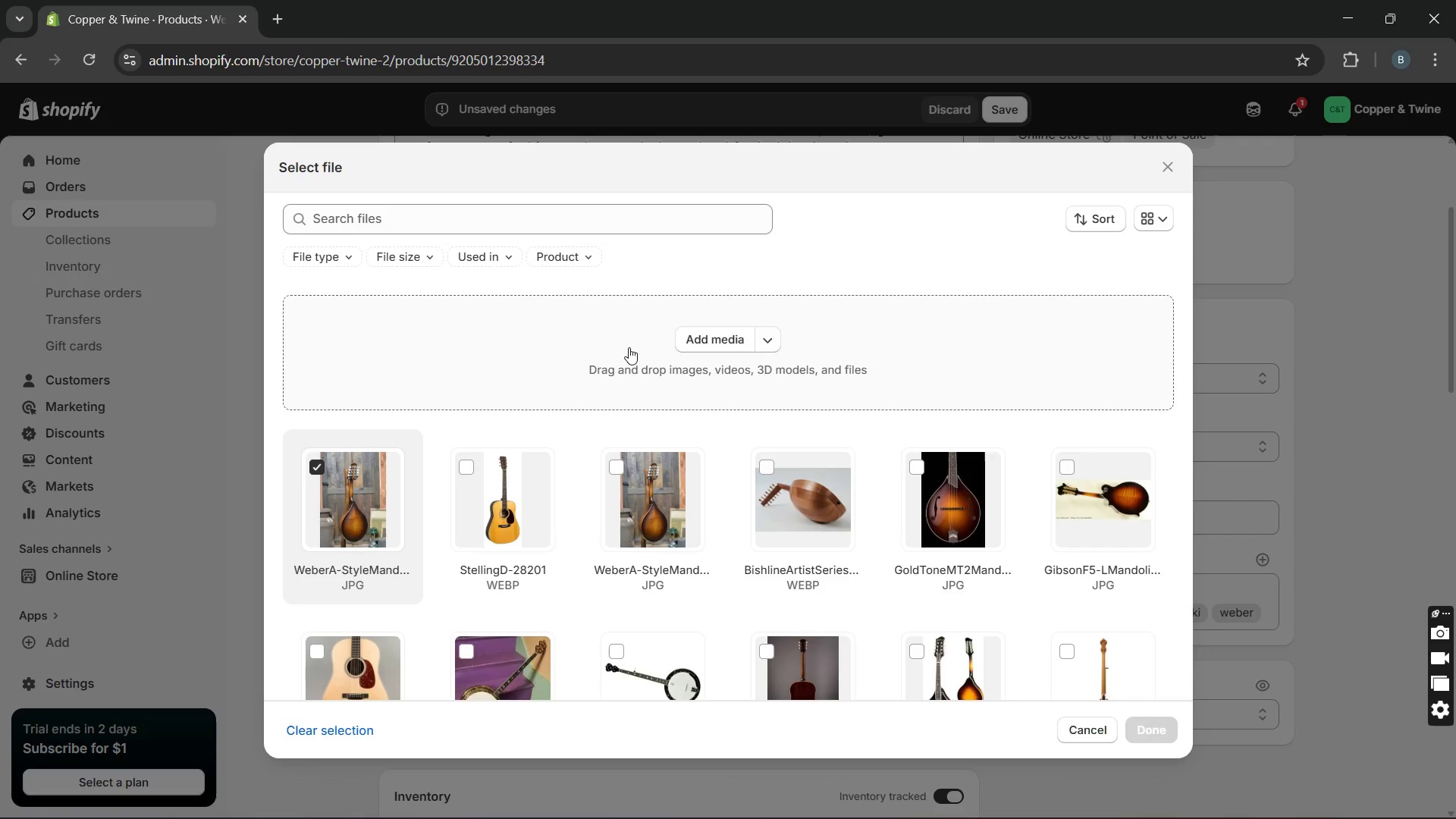 
wait(9.11)
 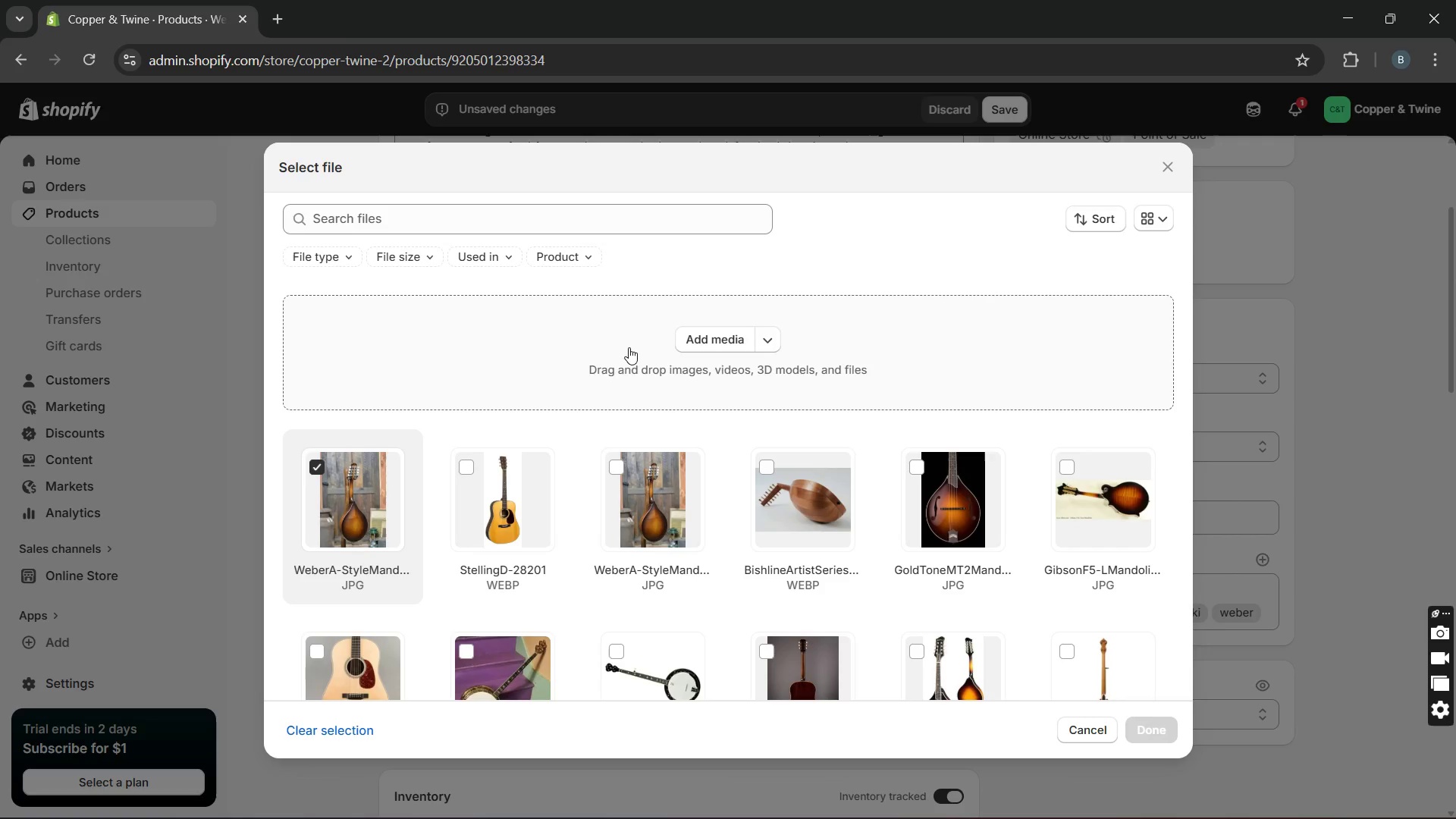 
left_click([741, 349])
 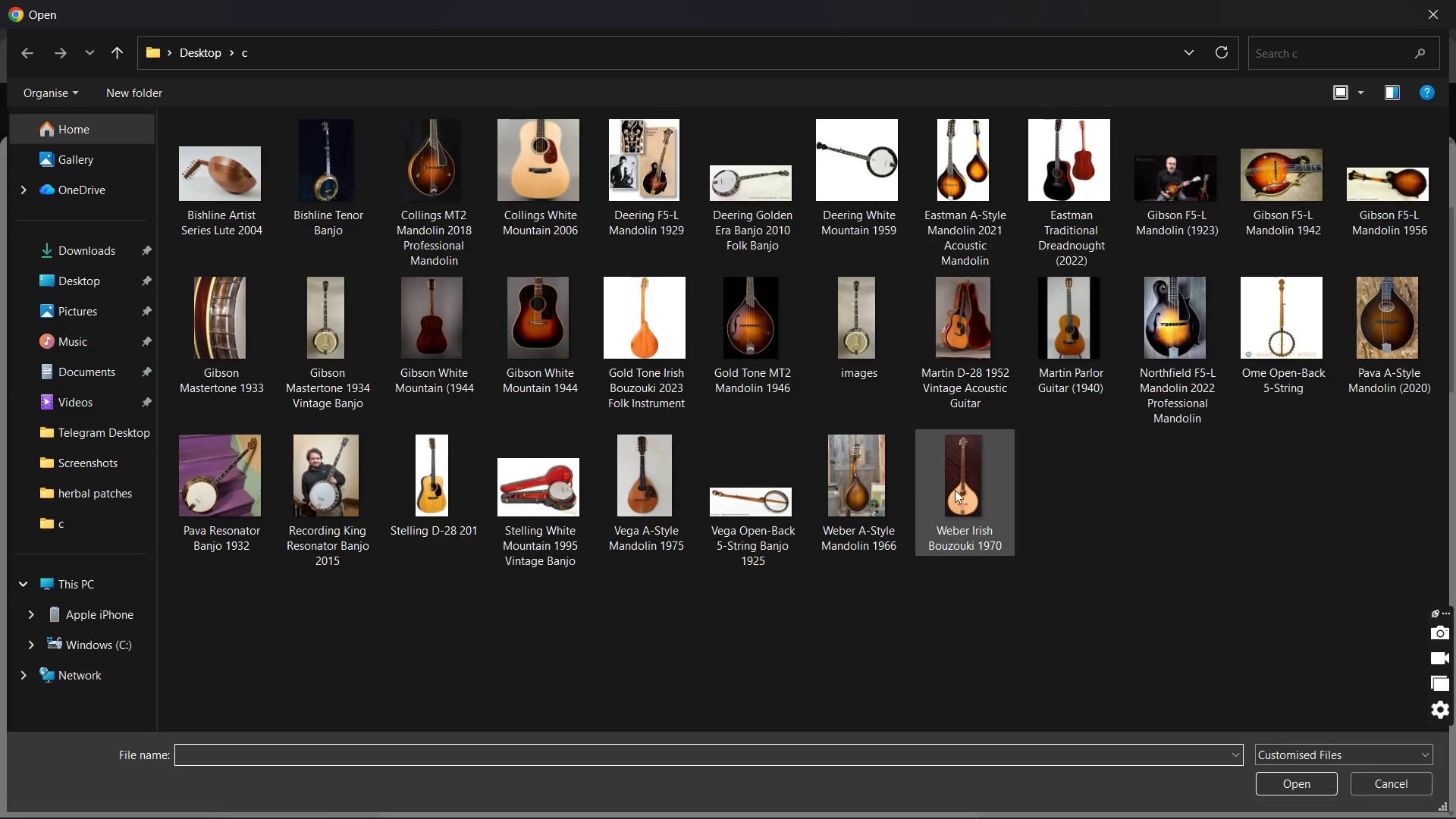 
double_click([965, 493])
 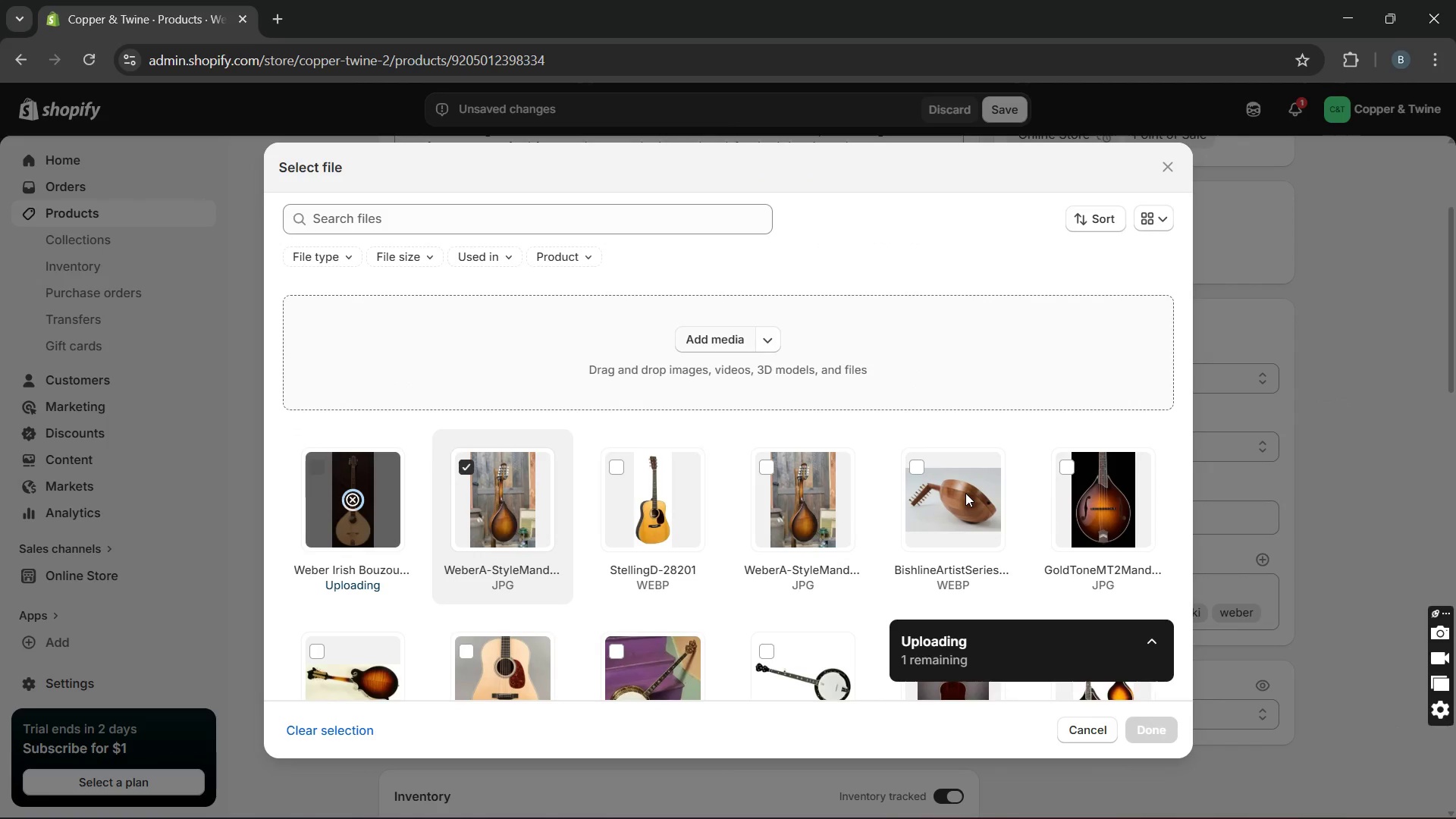 
mouse_move([802, 485])
 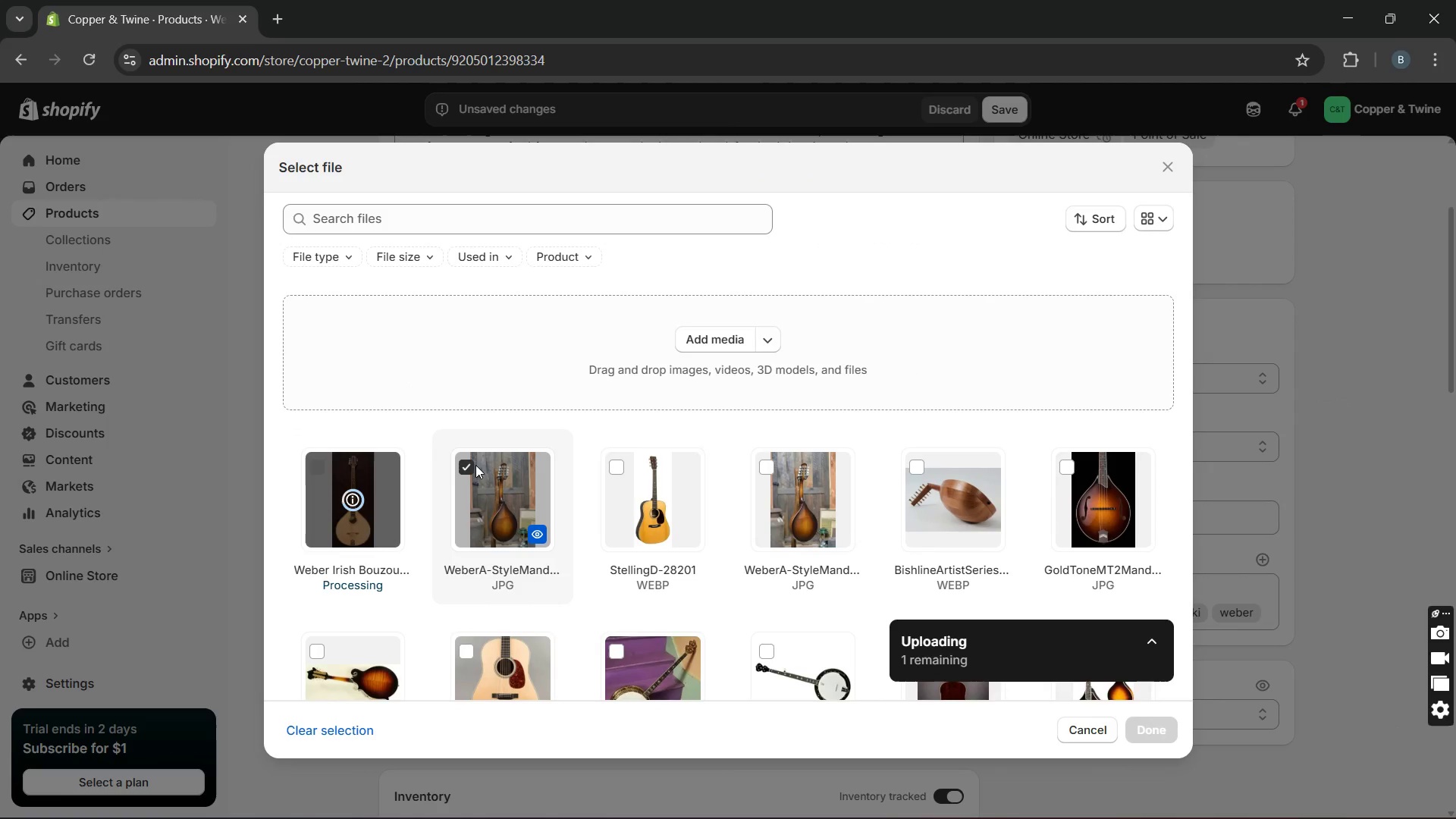 
left_click([478, 465])
 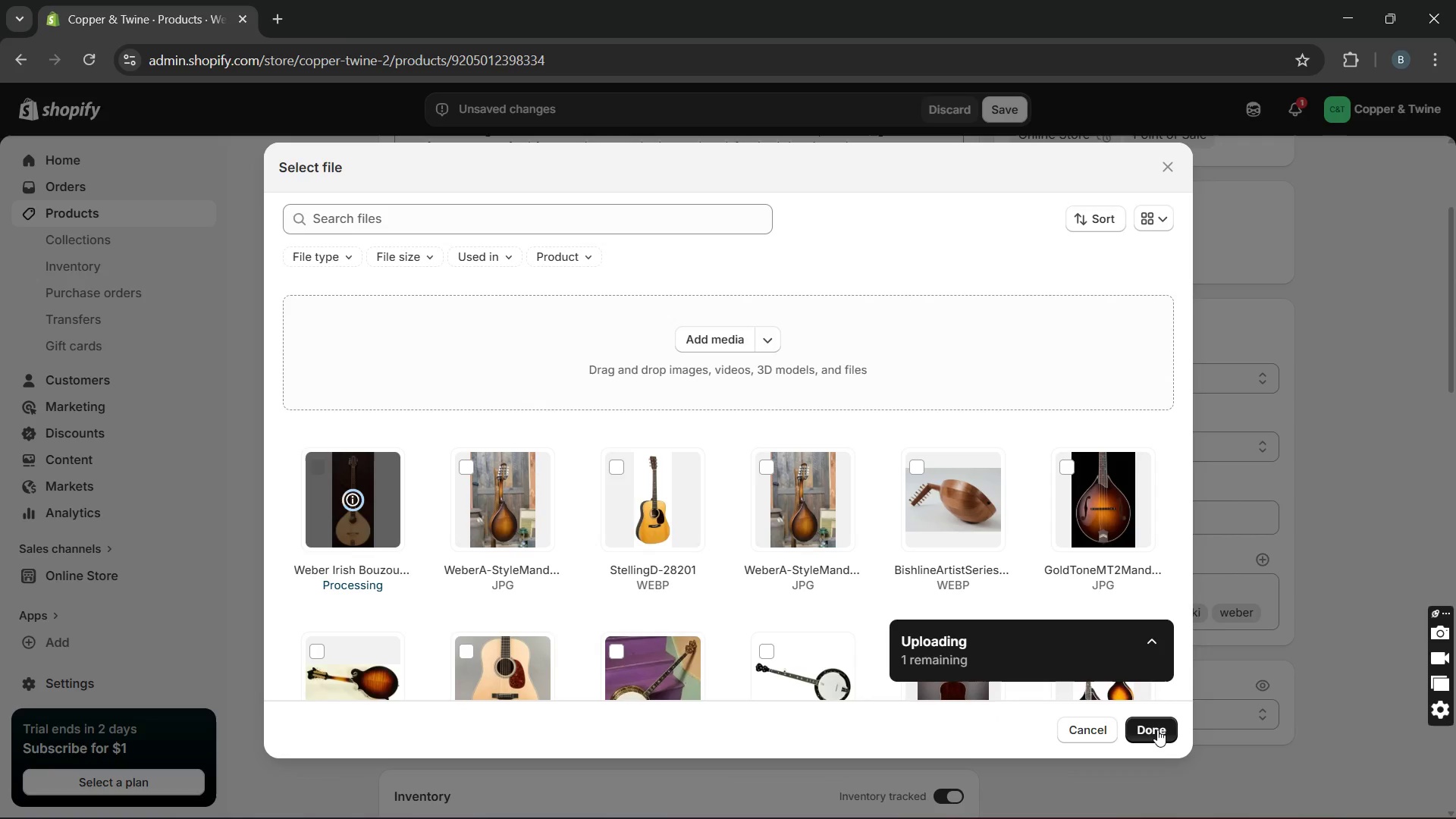 
wait(7.59)
 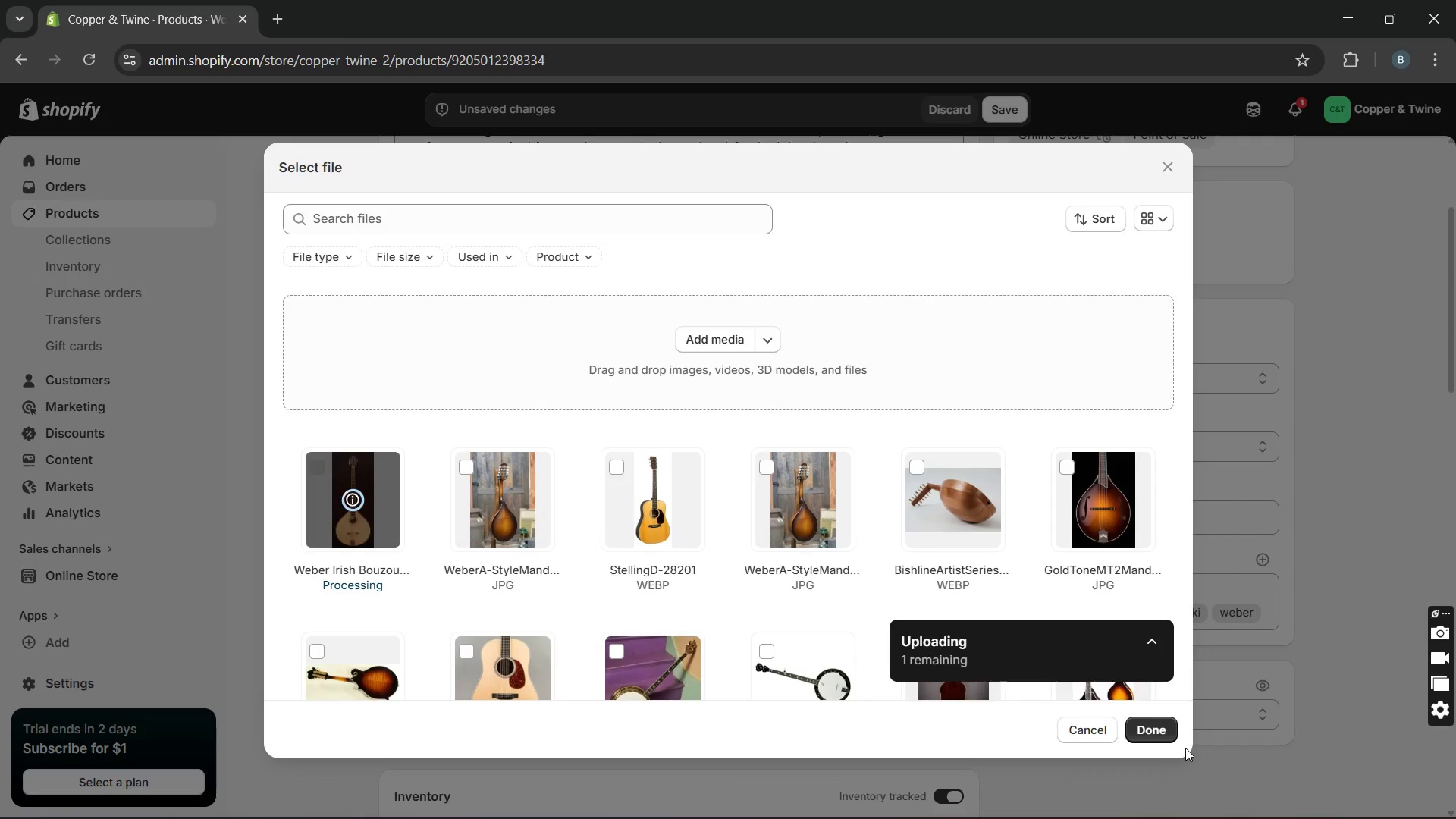 
left_click([1157, 730])
 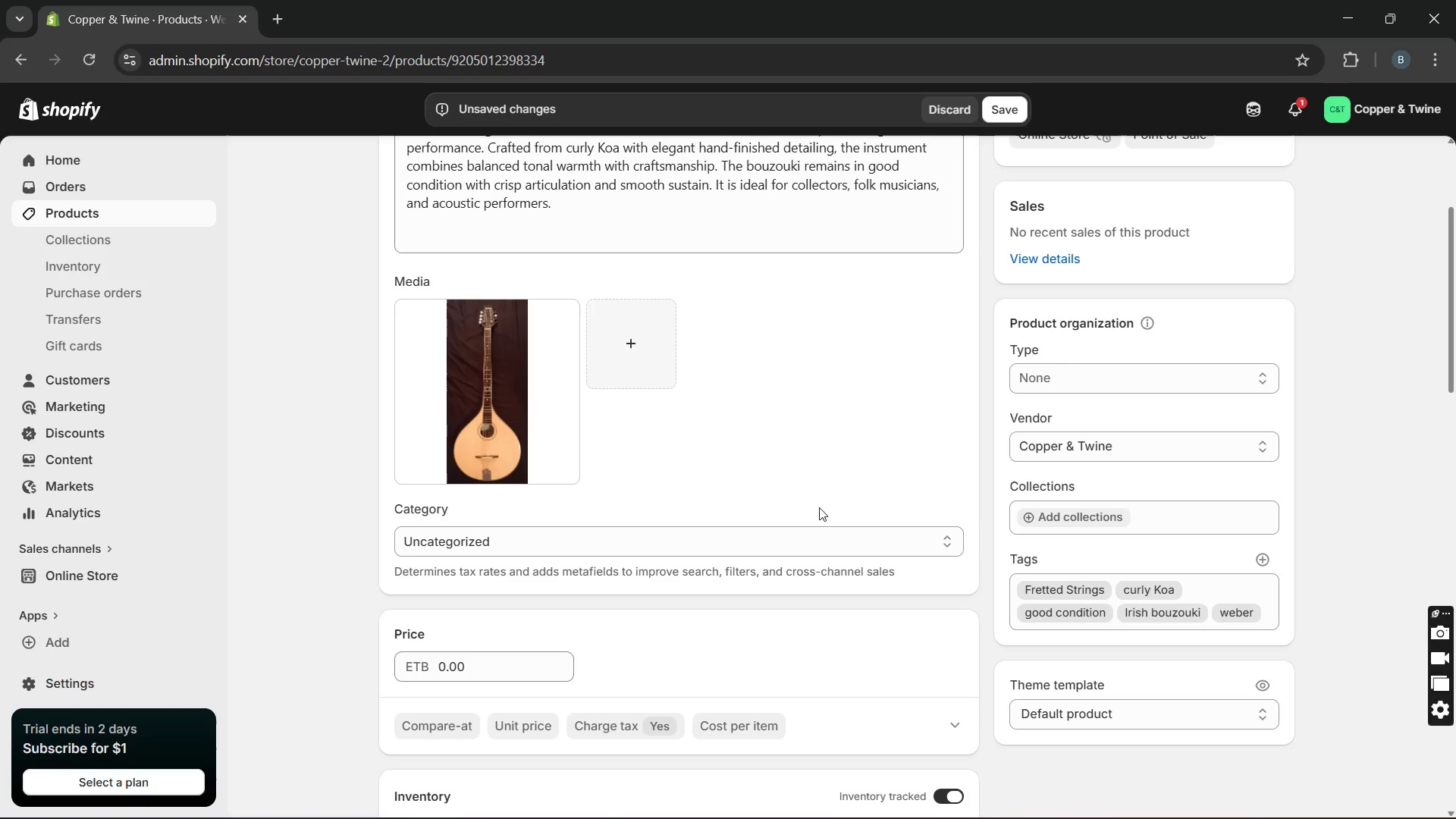 
left_click([547, 393])
 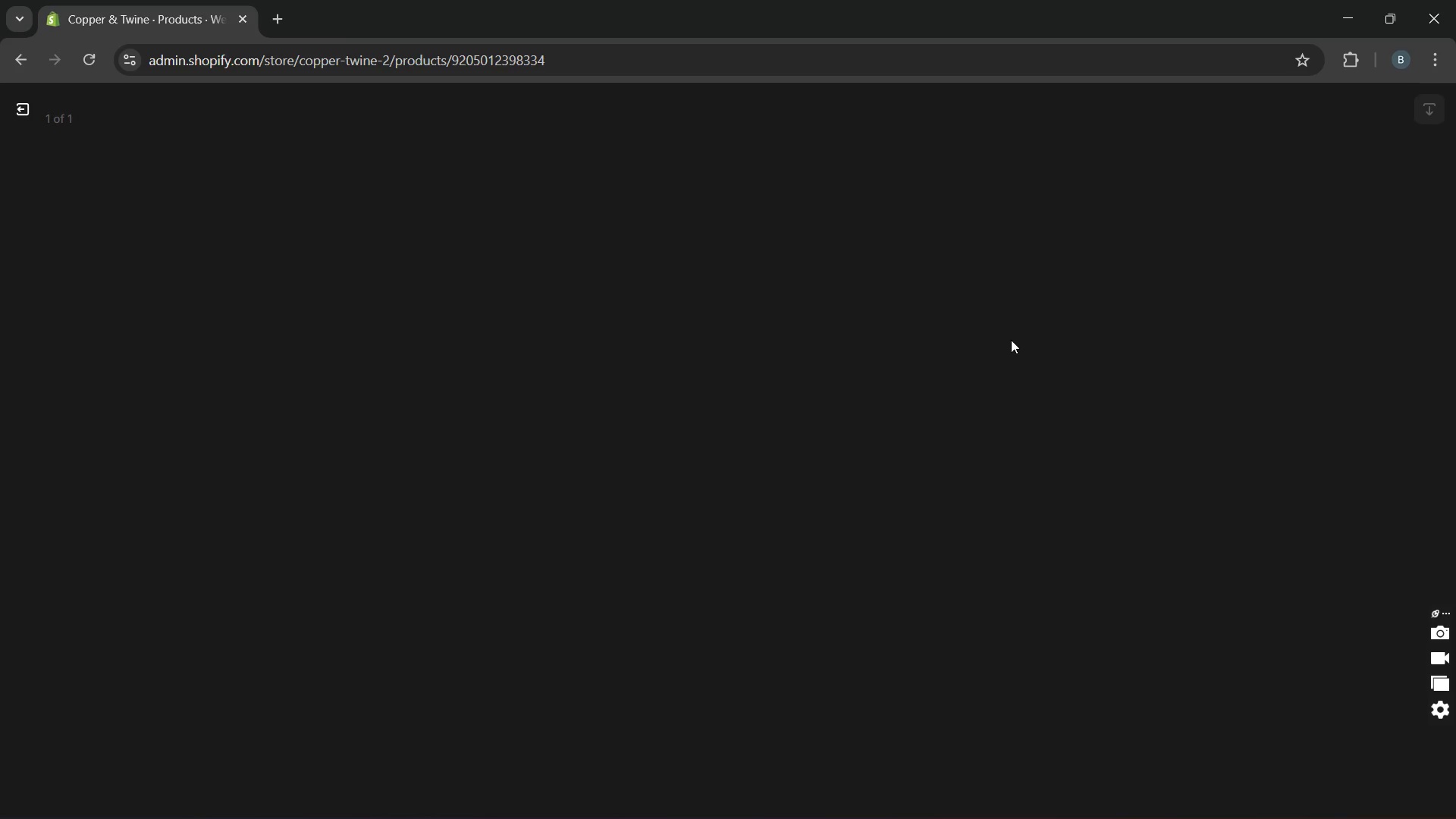 
wait(7.43)
 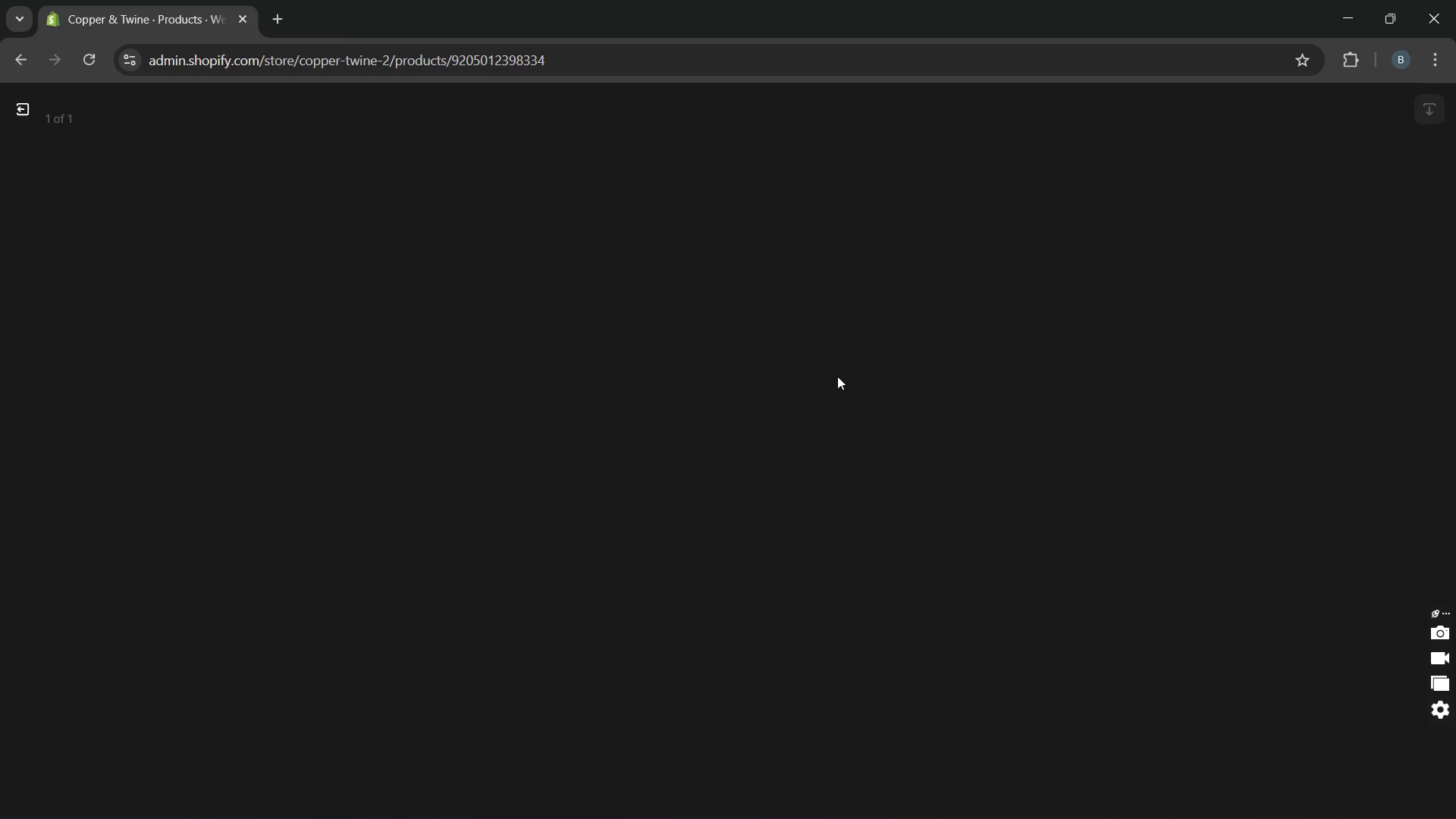 
mouse_move([1055, 327])
 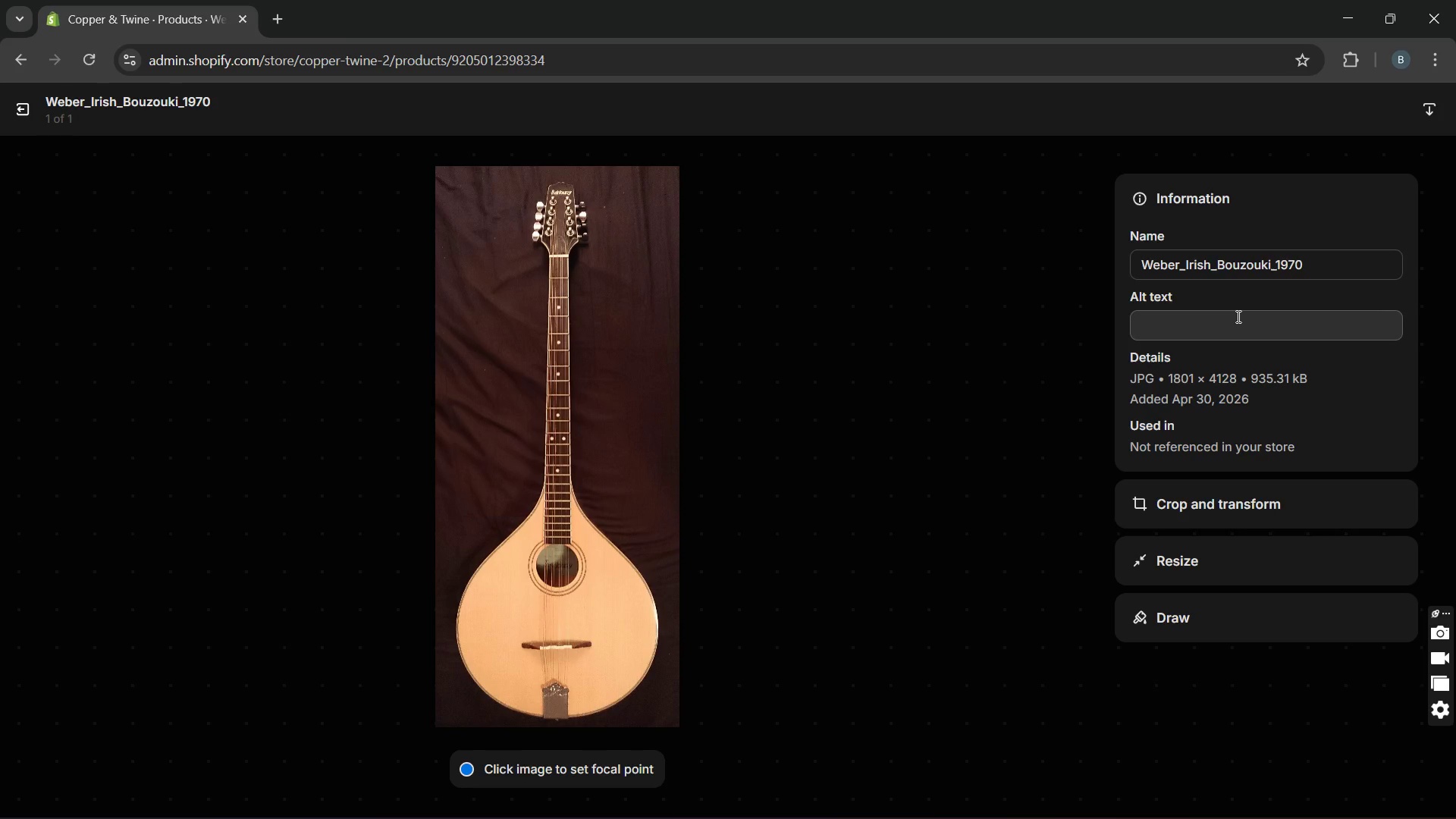 
left_click([1237, 316])
 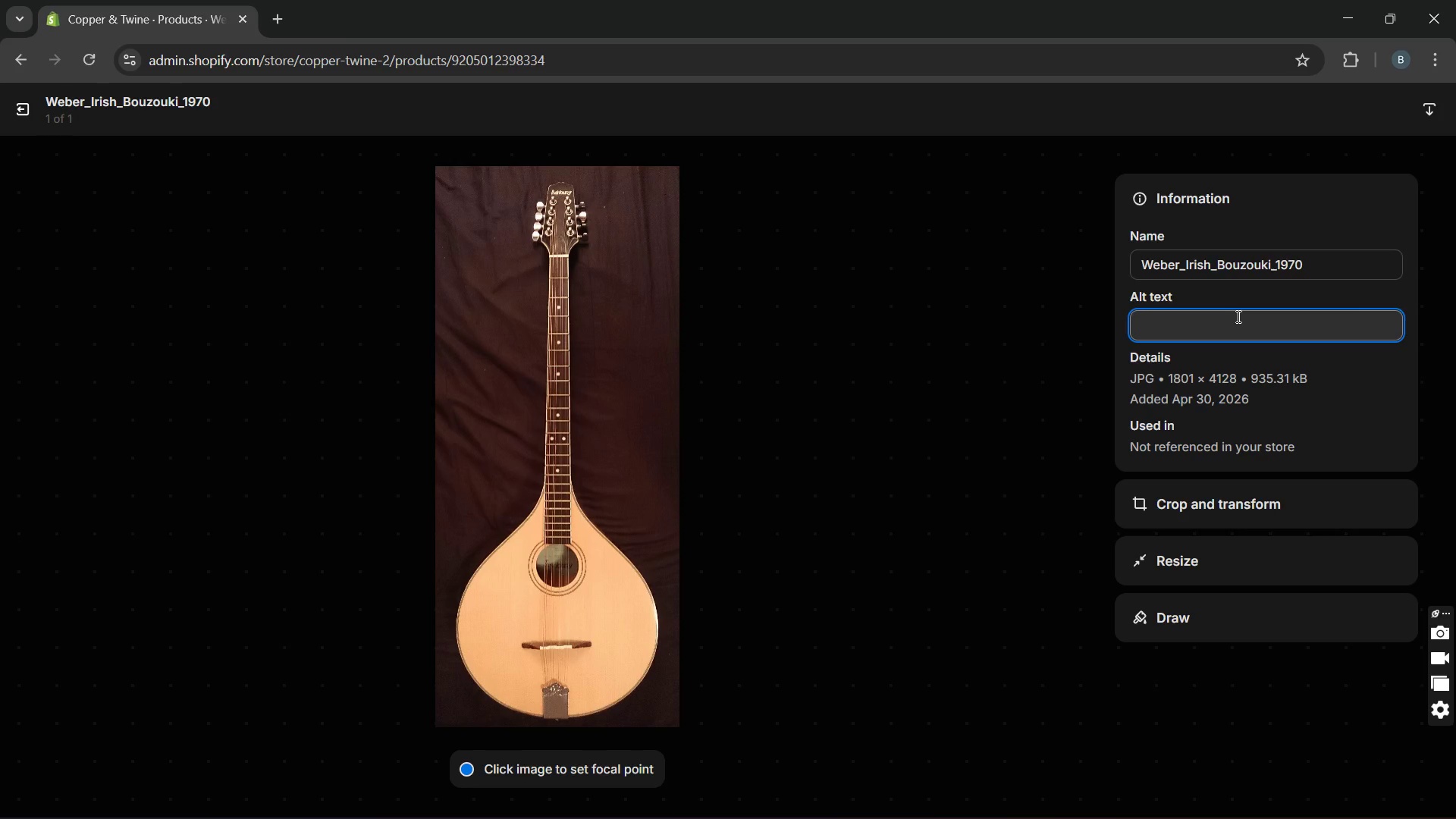 
hold_key(key=1, duration=0.31)
 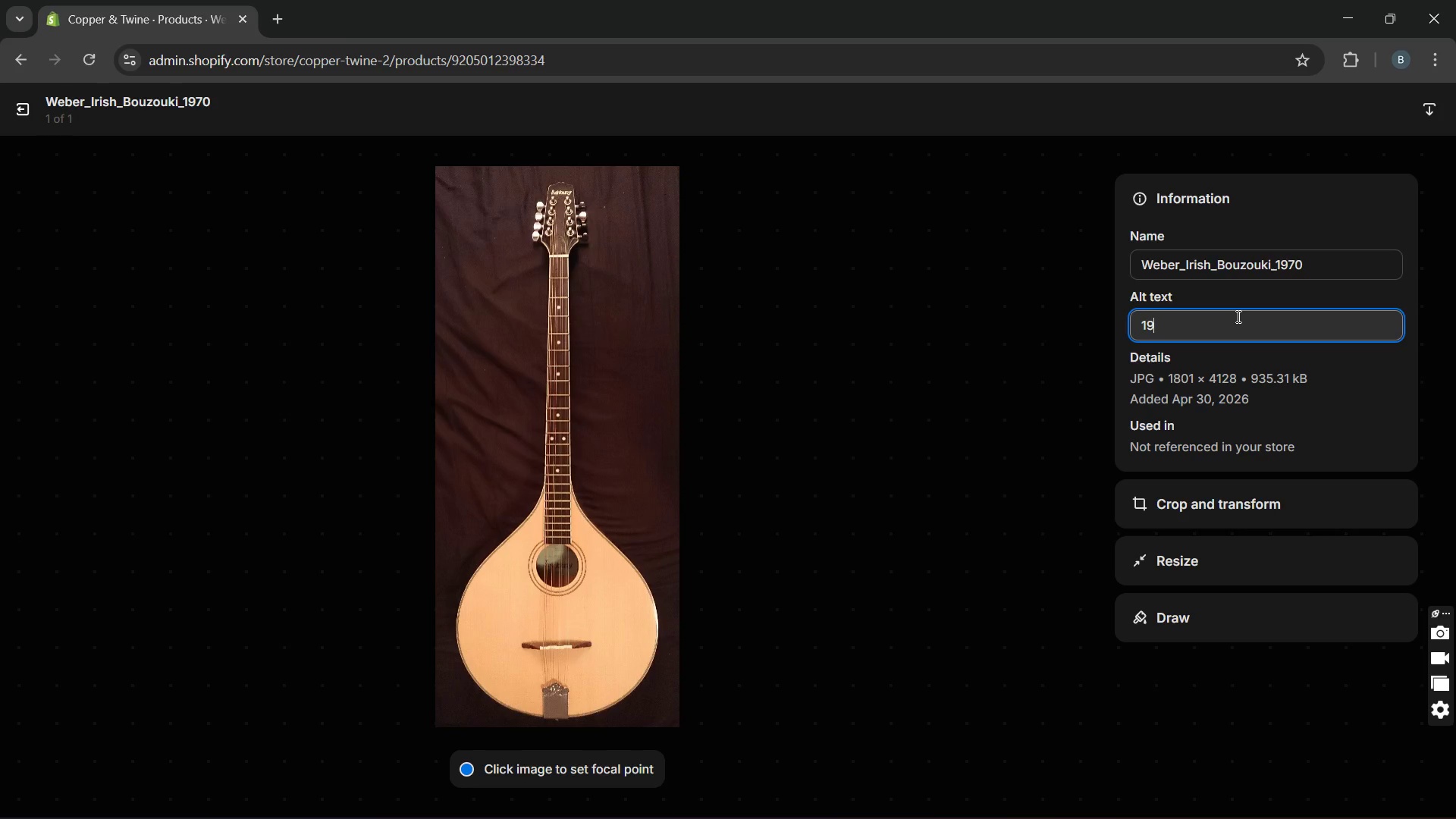 
type(970 weber irid)
key(Backspace)
key(Backspace)
type(ish )
 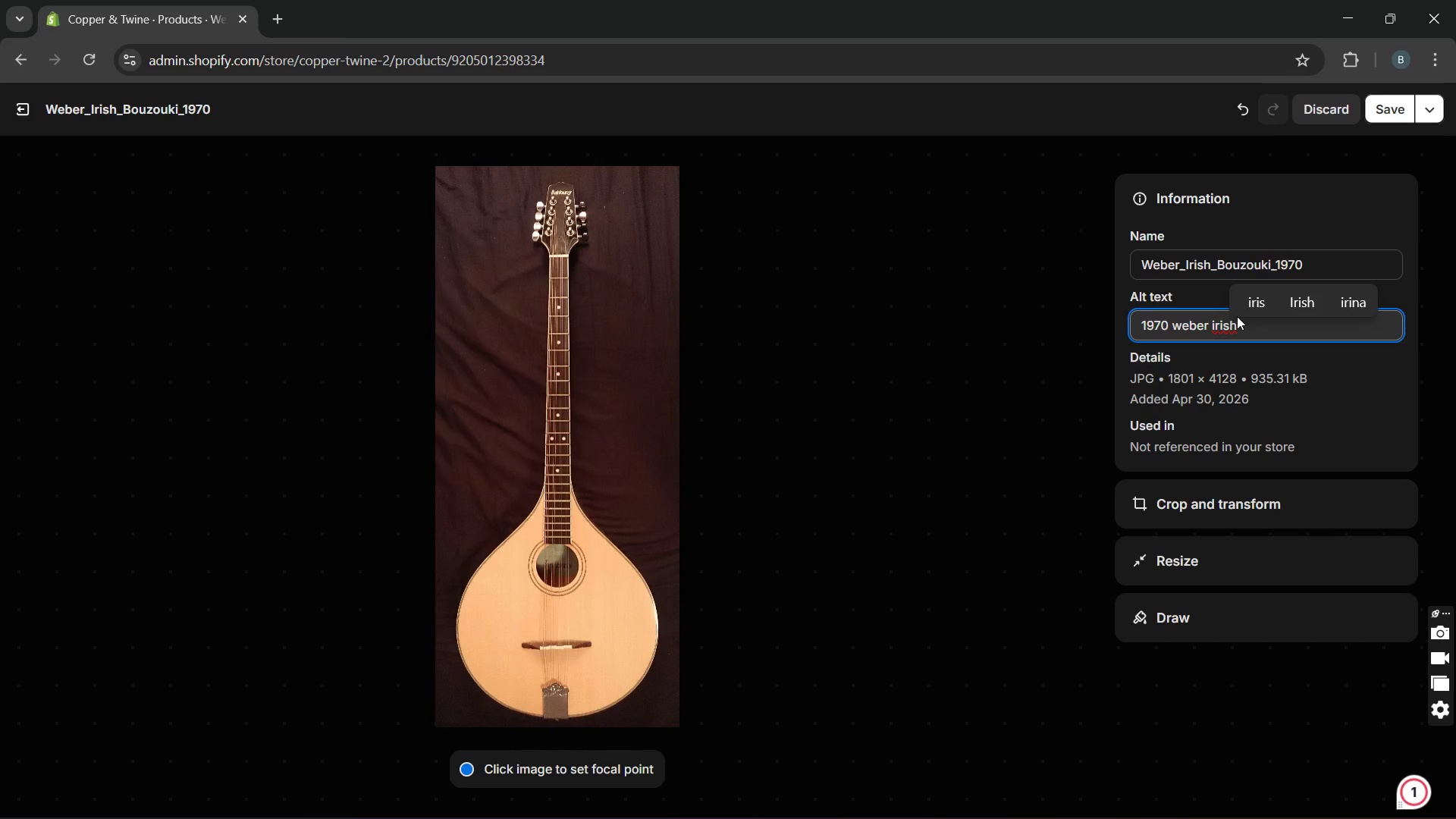 
wait(5.73)
 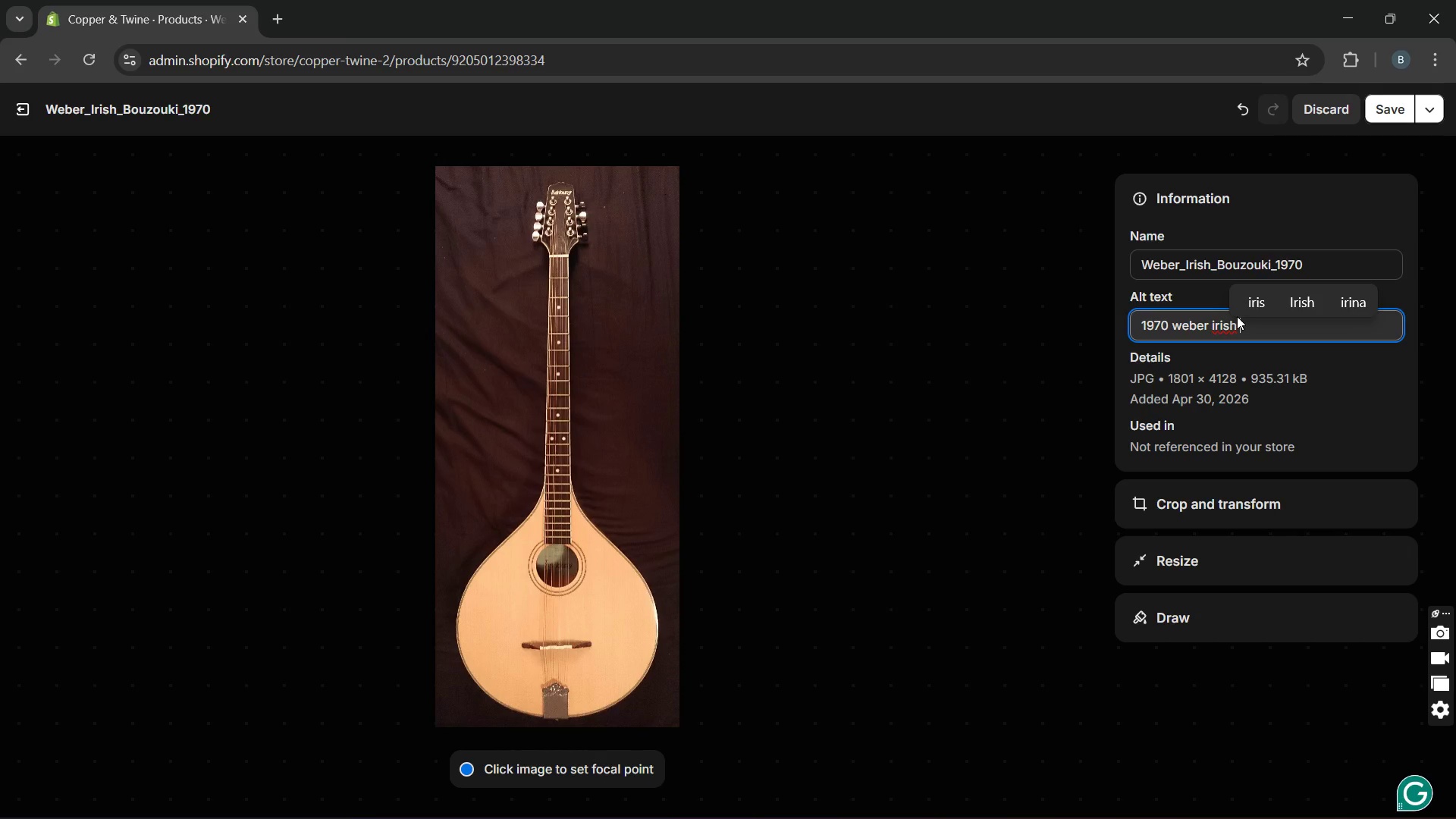 
type(bouz)
 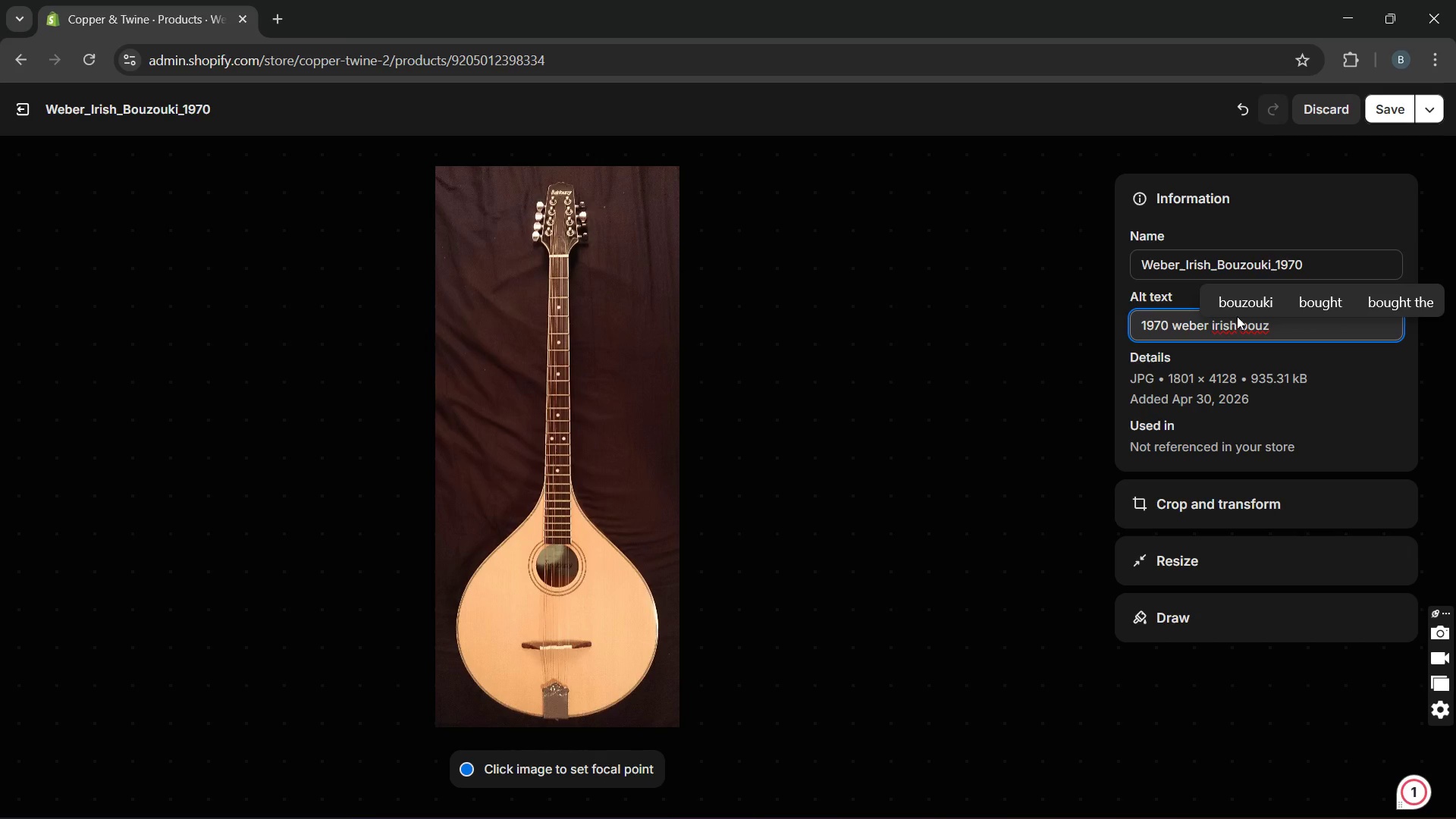 
type(ouki )
 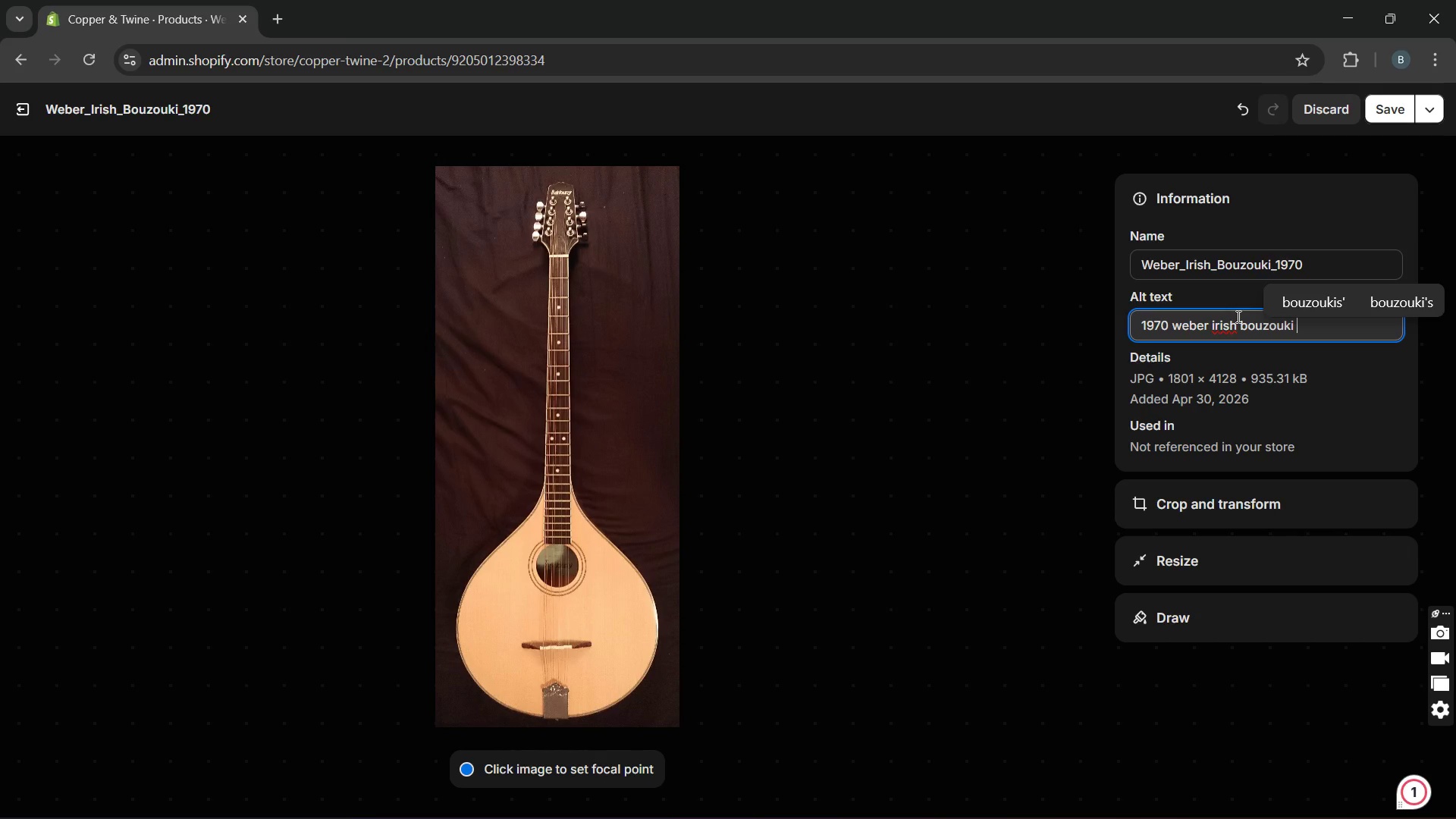 
wait(12.95)
 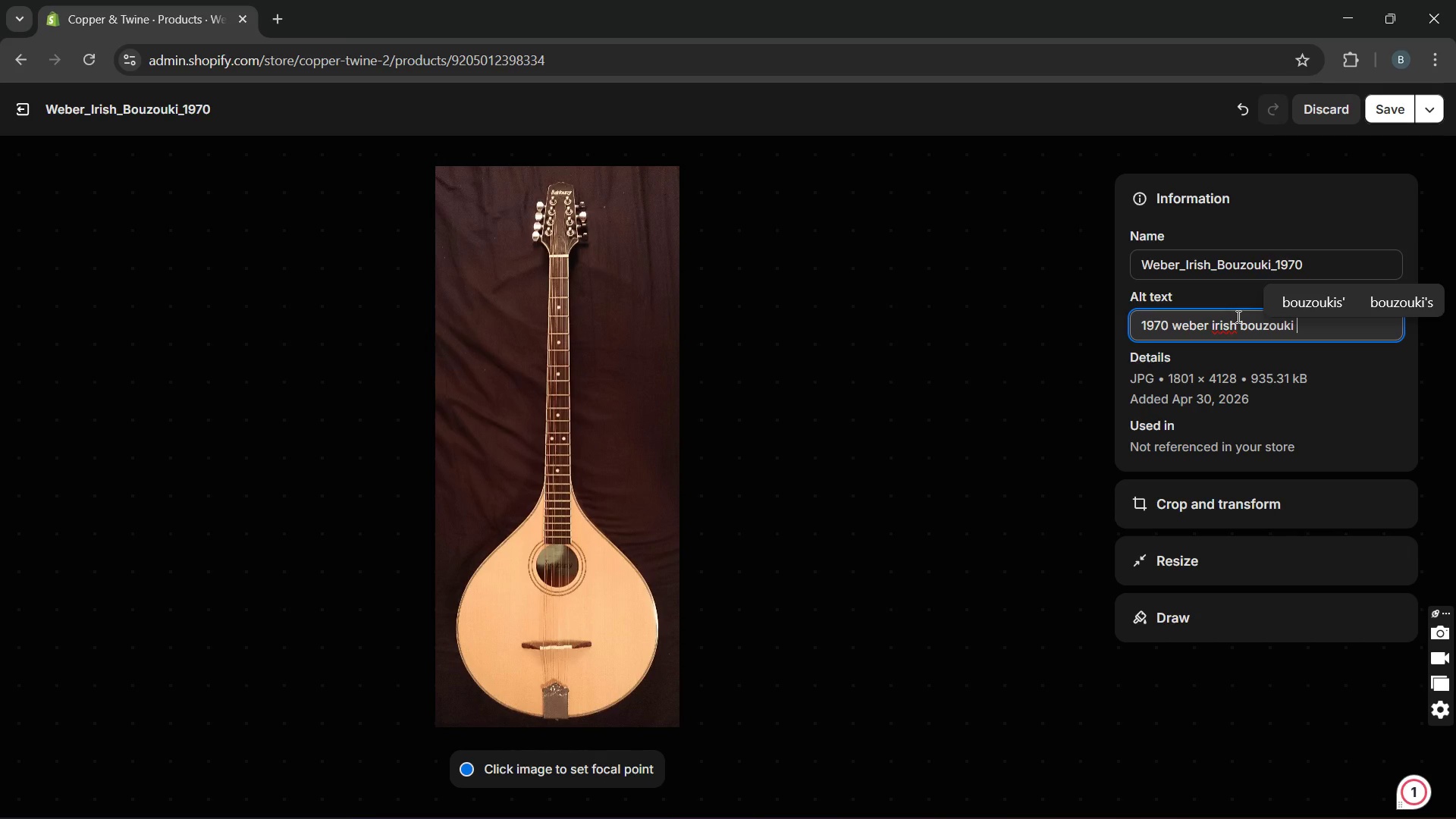 
key(ArrowLeft)
 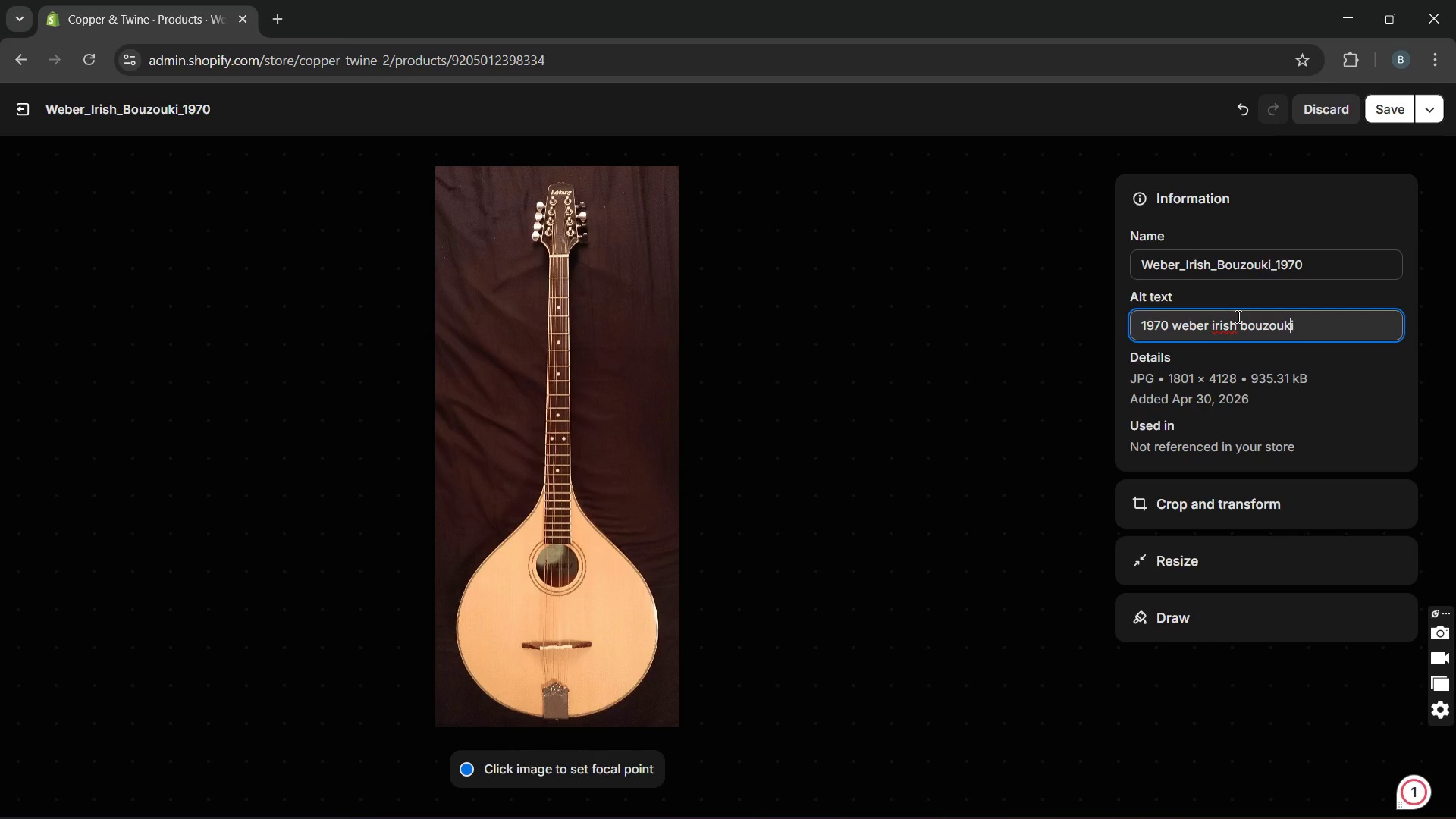 
key(ArrowLeft)
 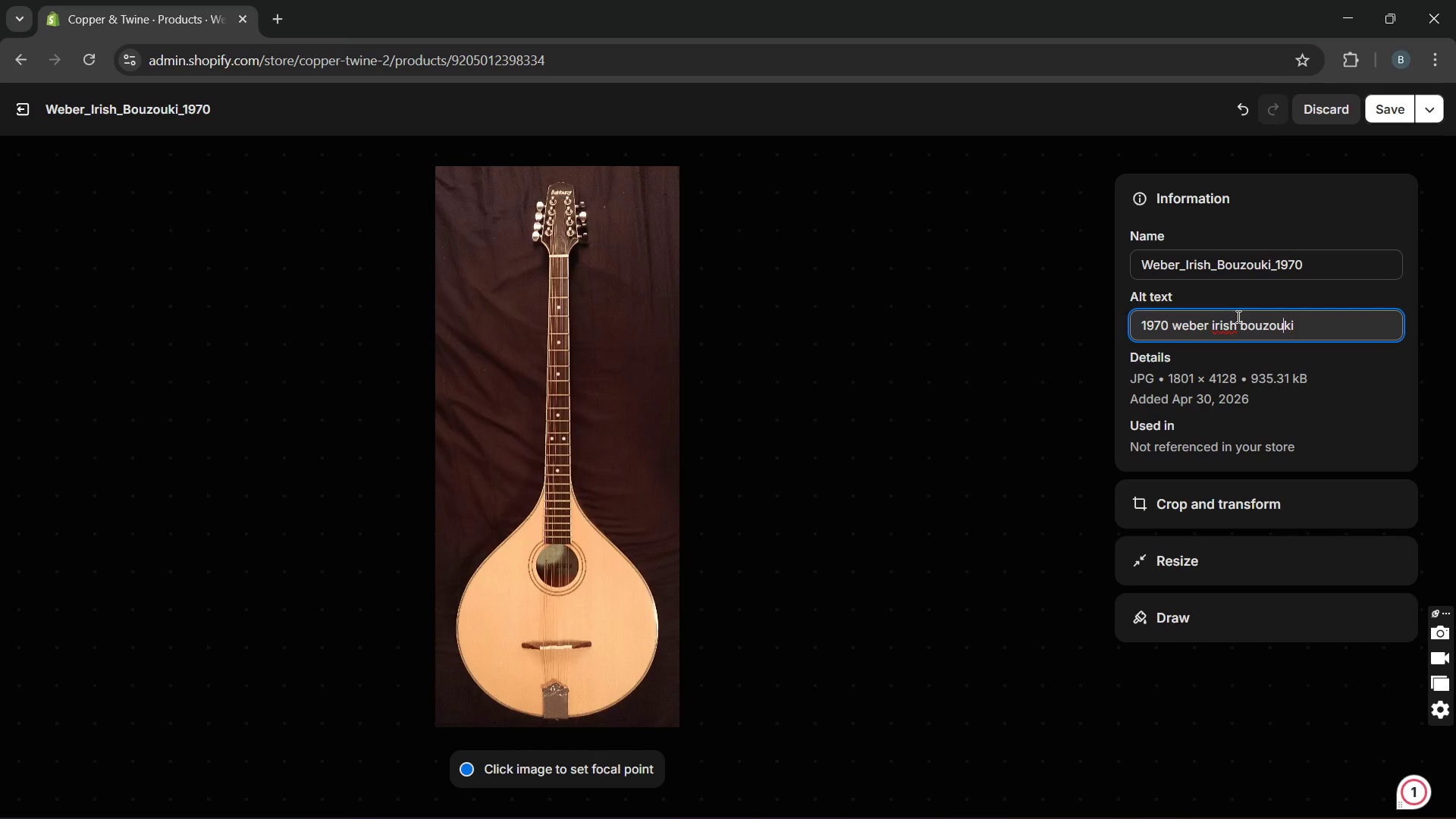 
key(ArrowLeft)
 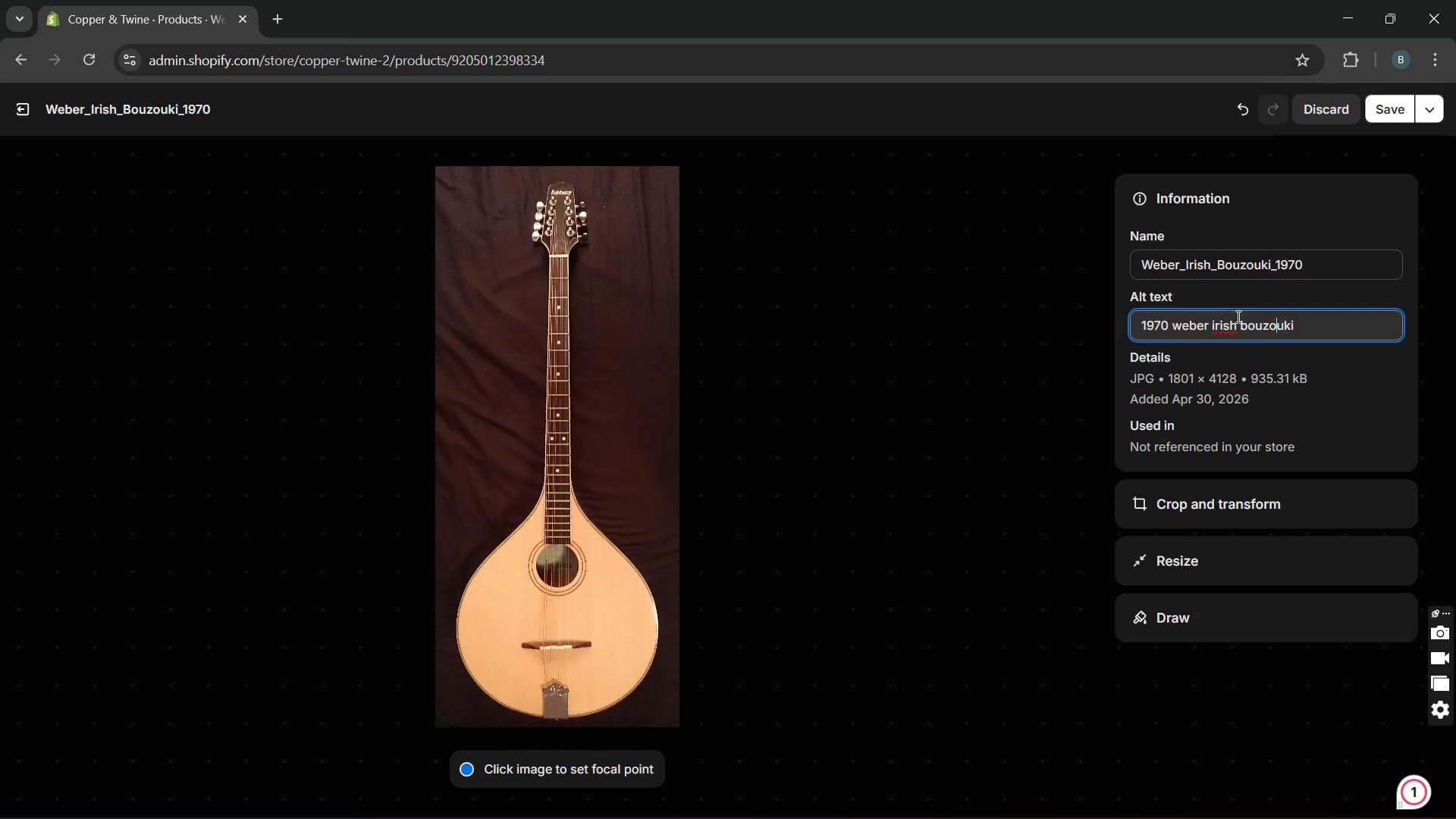 
key(ArrowLeft)
 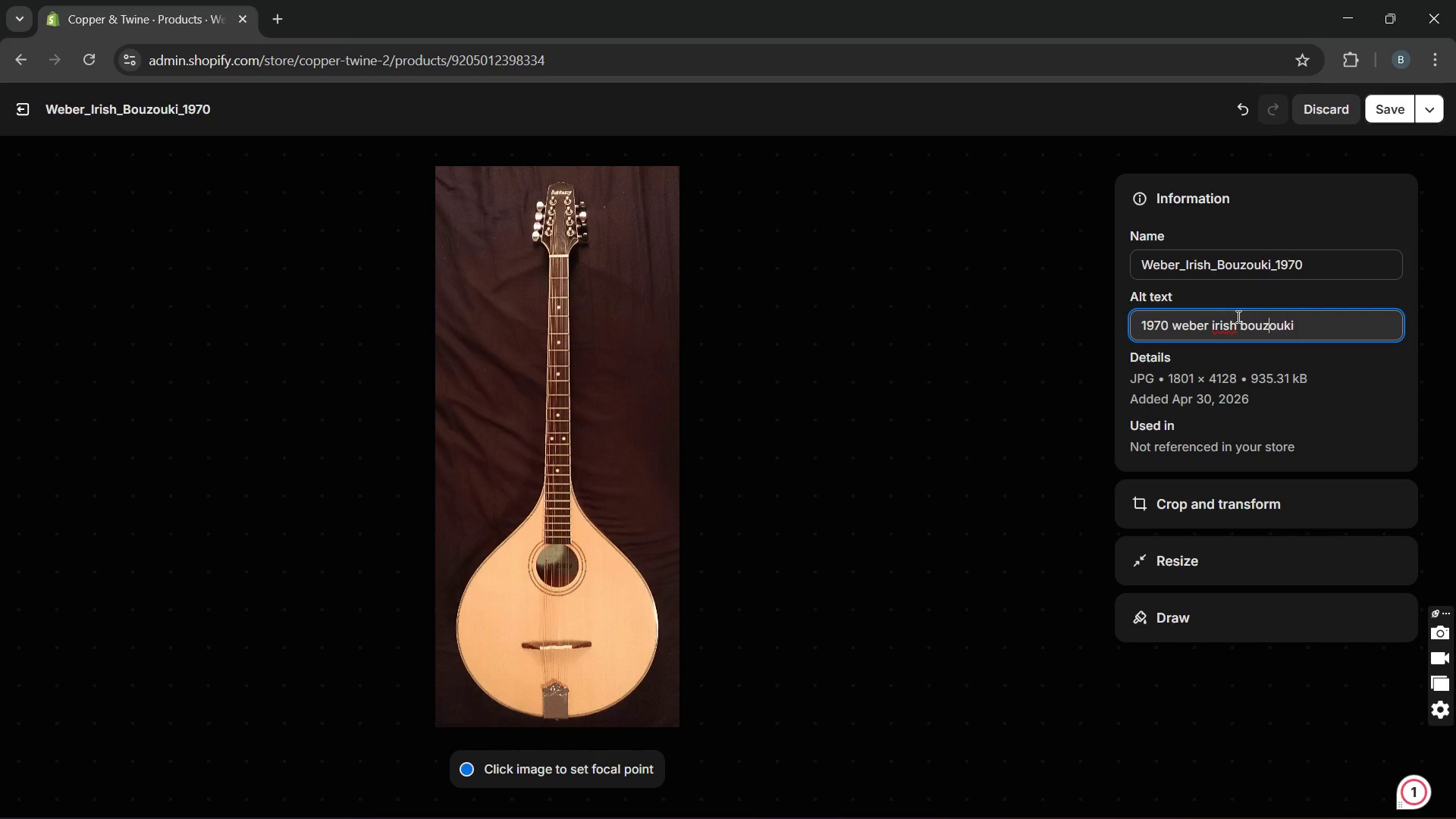 
key(ArrowLeft)
 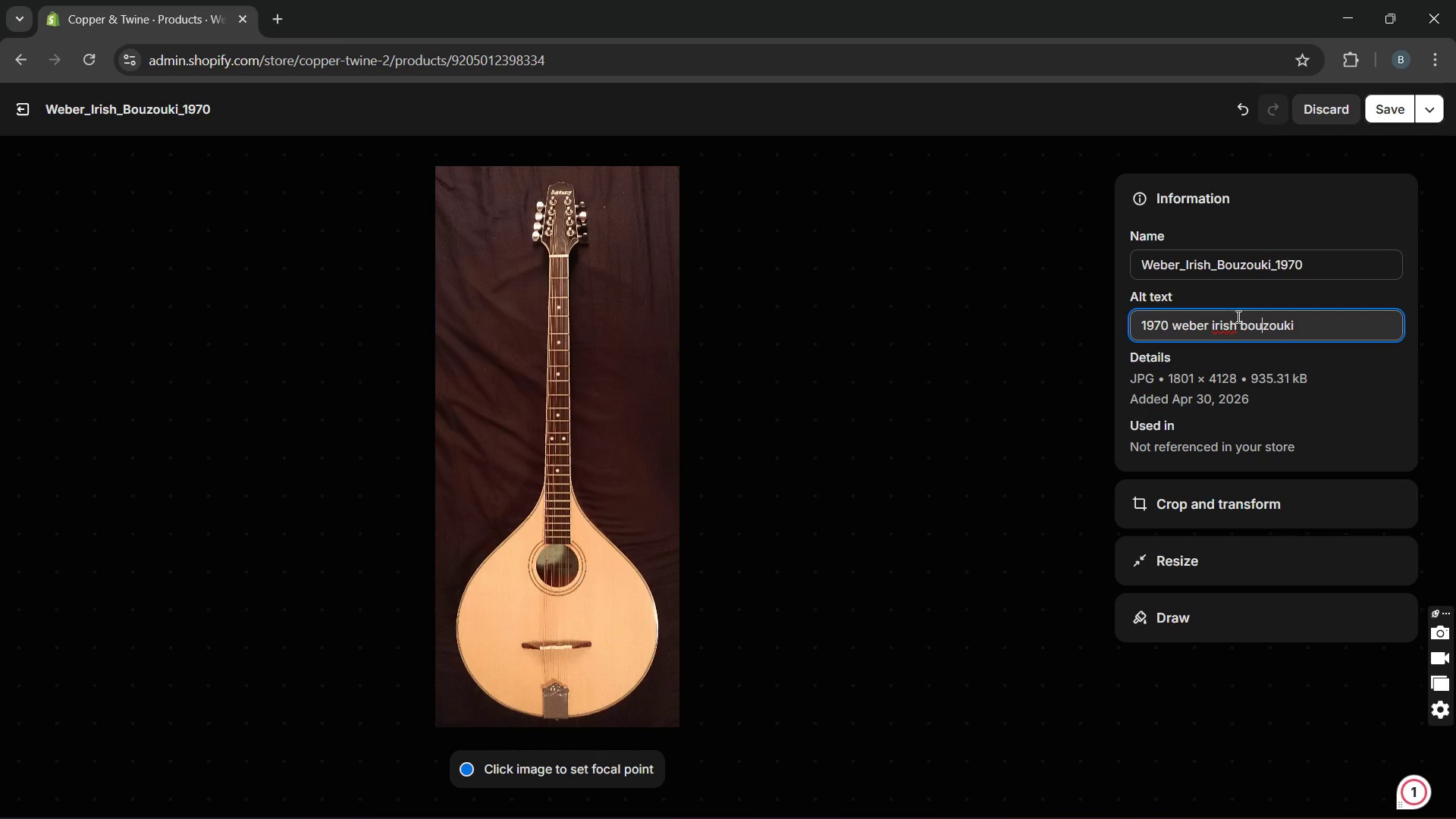 
hold_key(key=ArrowLeft, duration=0.7)
 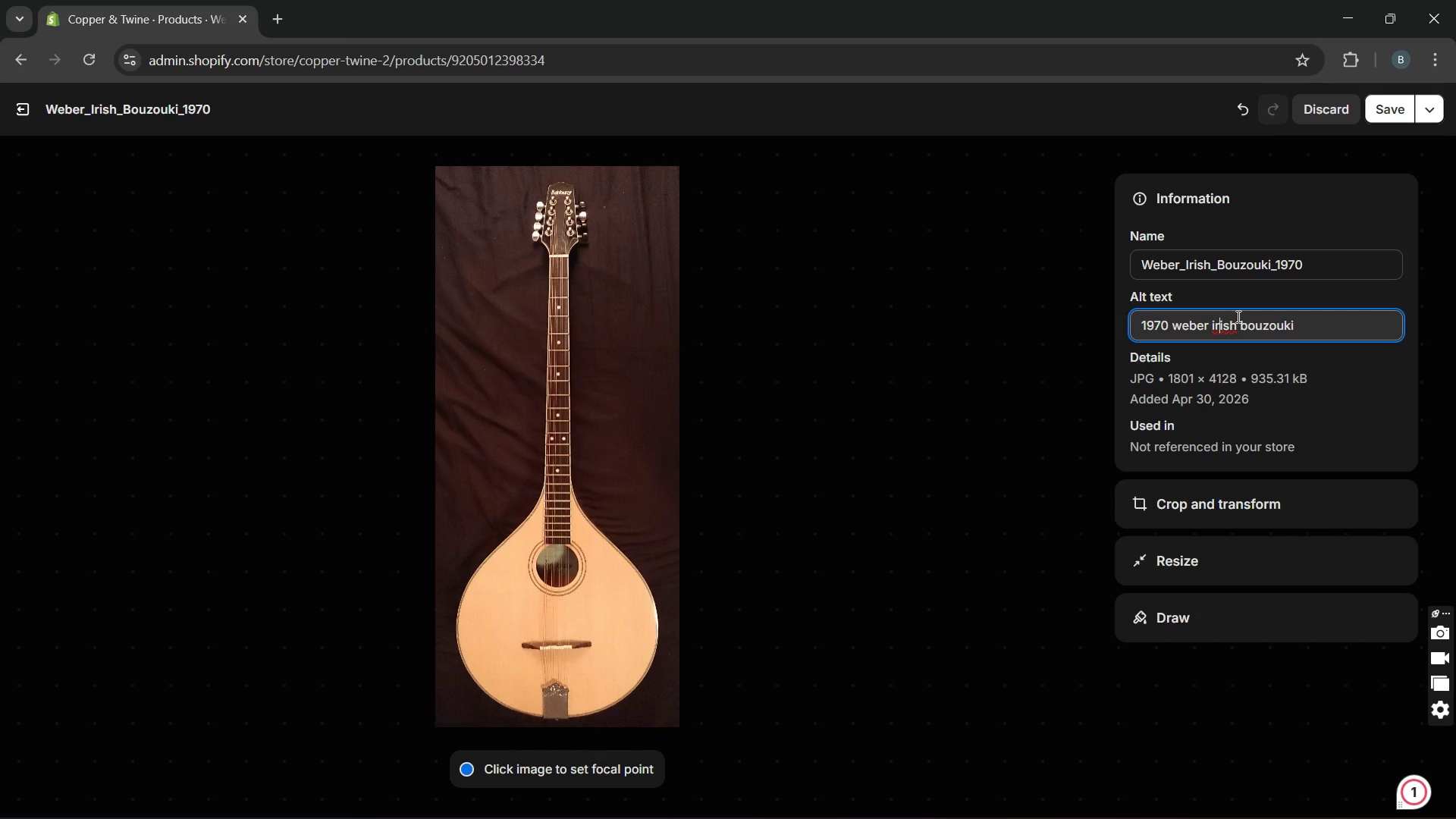 
key(ArrowLeft)
 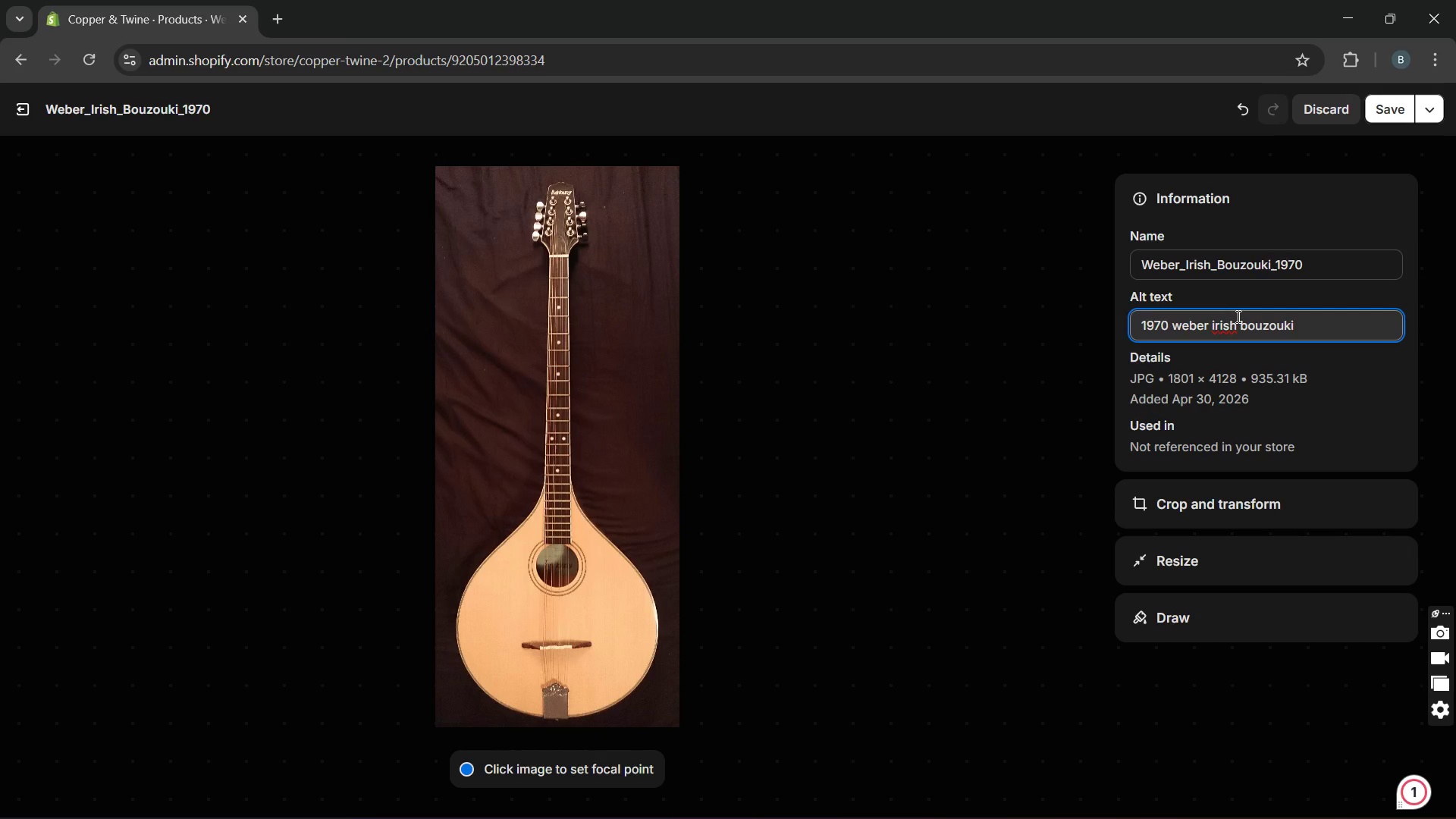 
key(Backspace)
 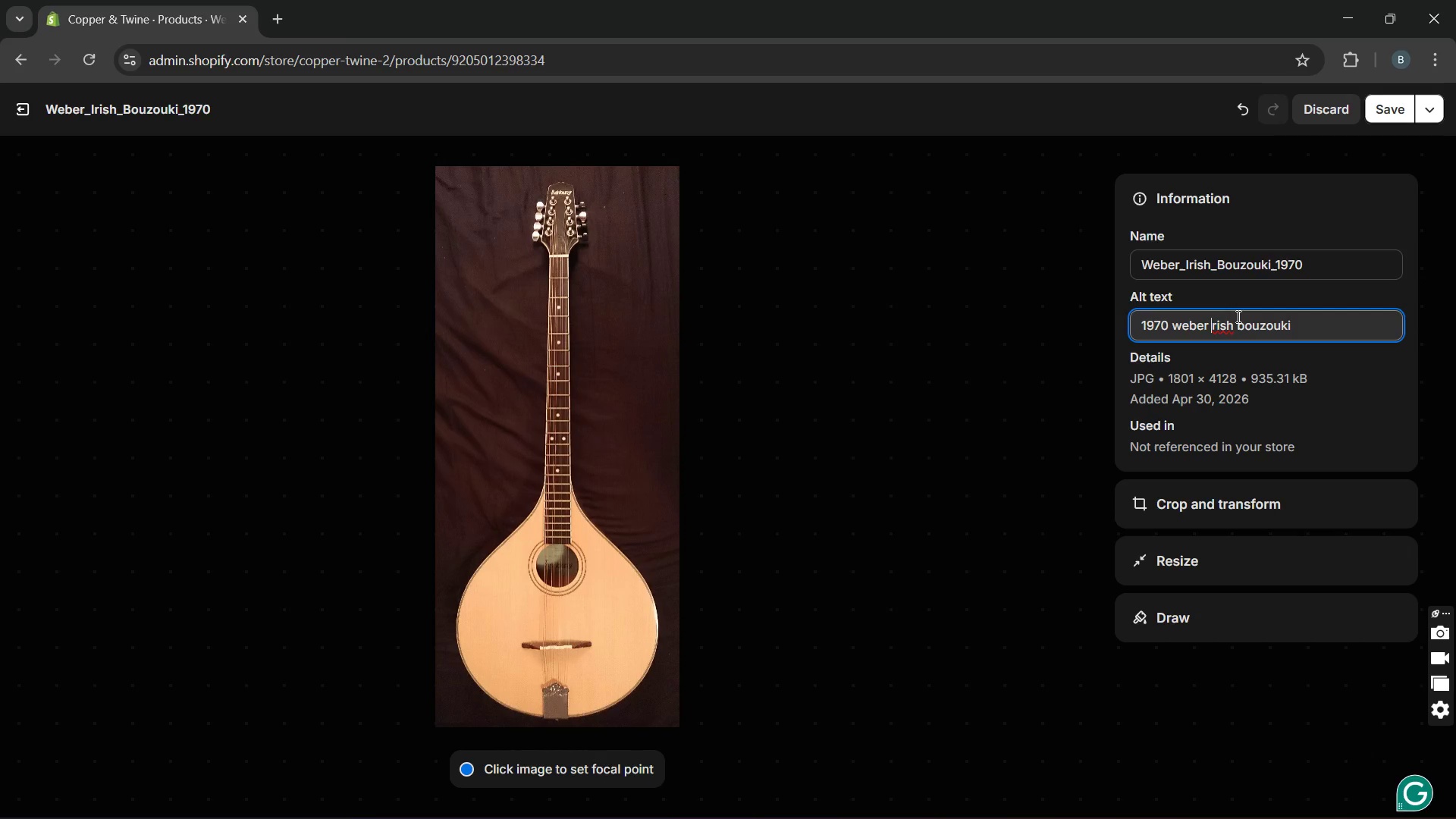 
key(CapsLock)
 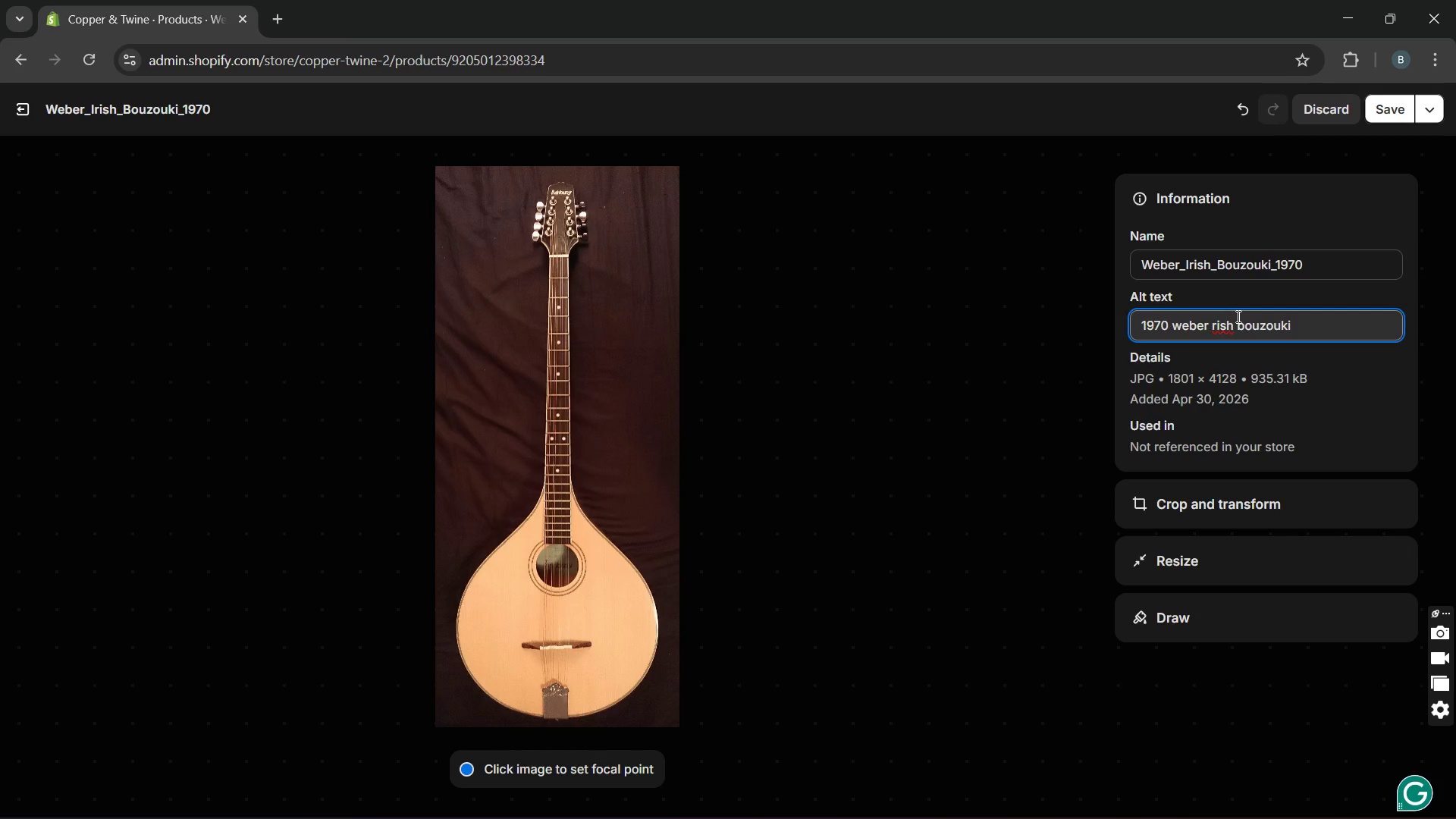 
key(I)
 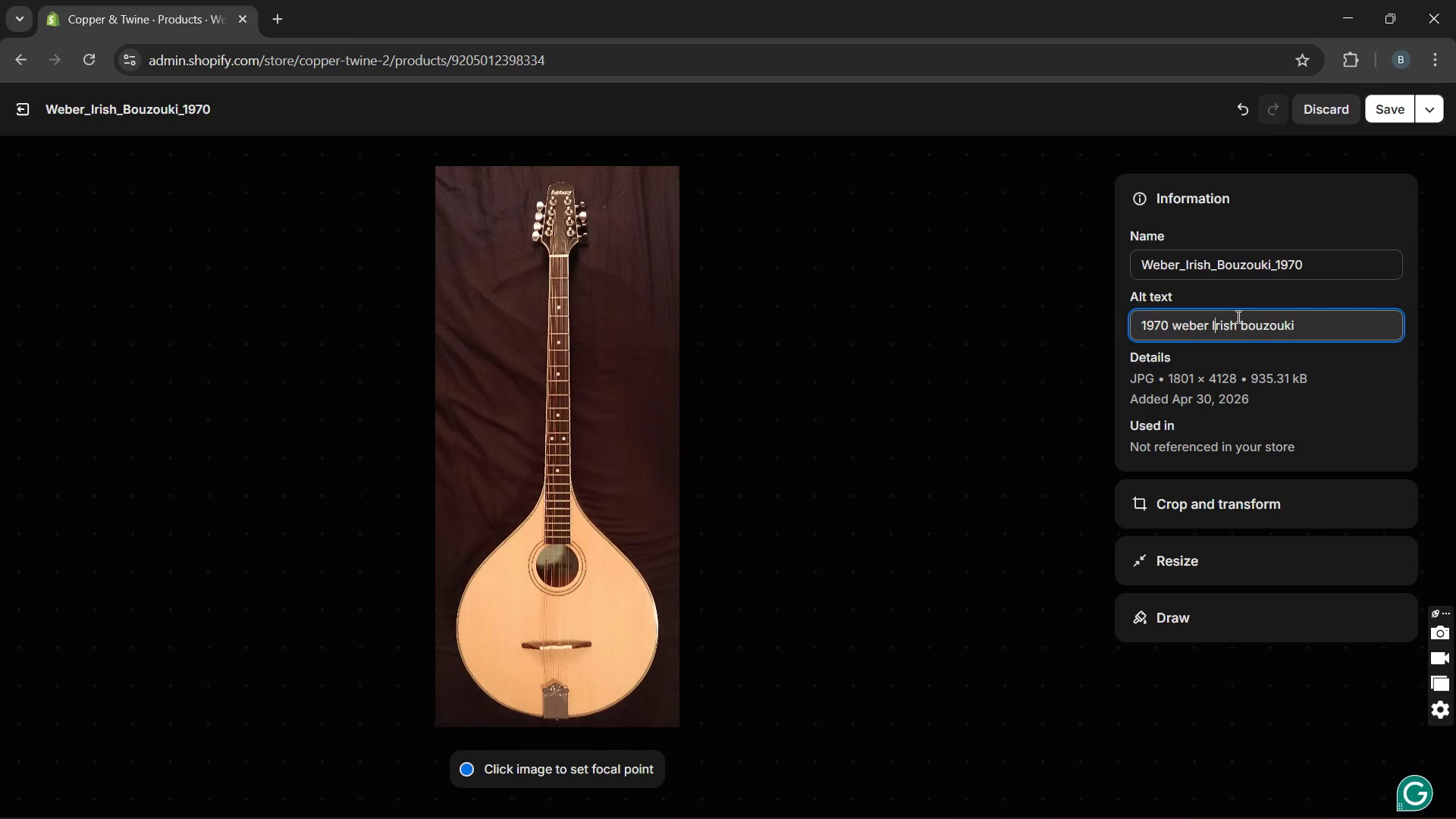 
key(CapsLock)
 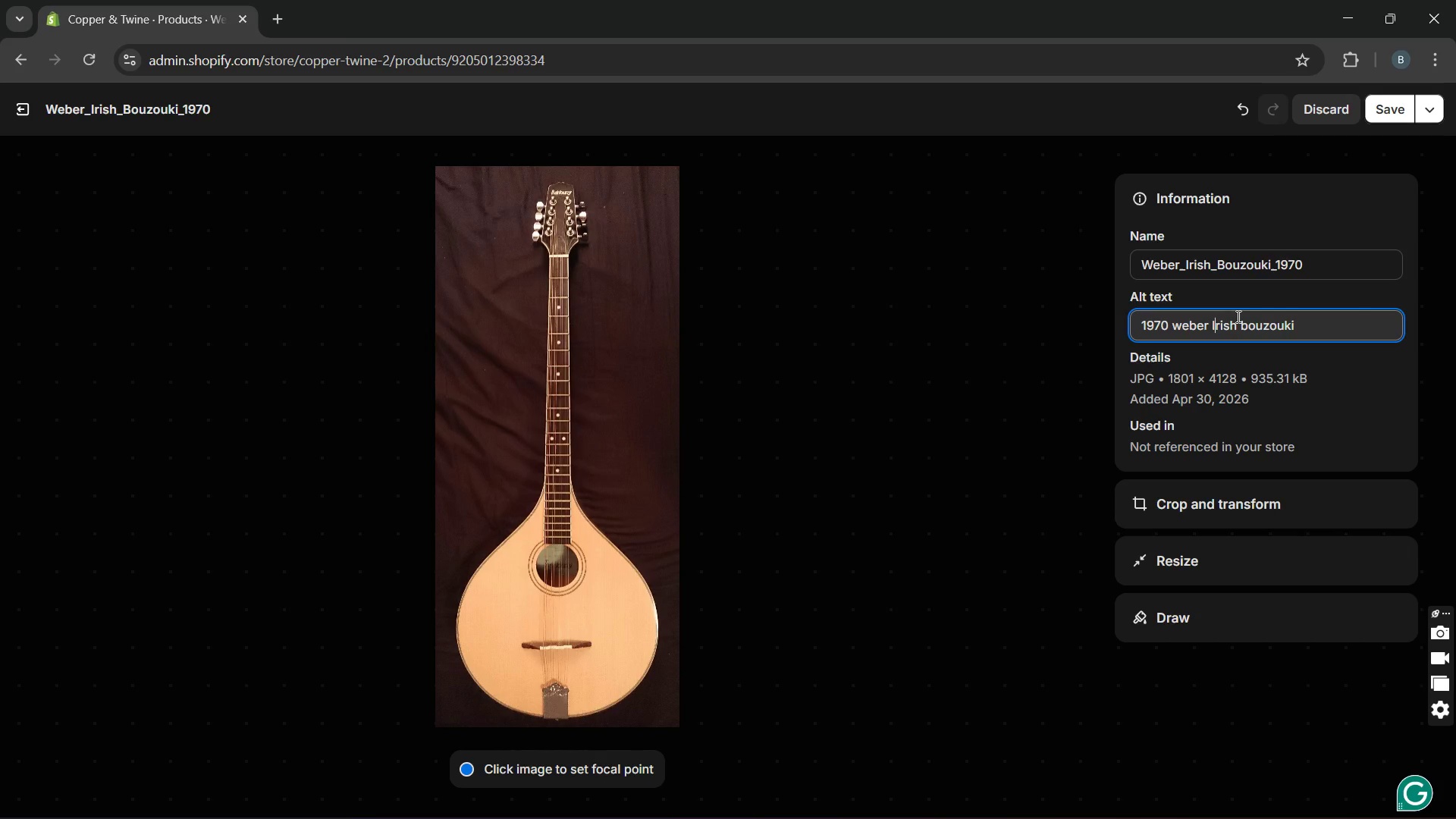 
hold_key(key=ArrowRight, duration=0.89)
 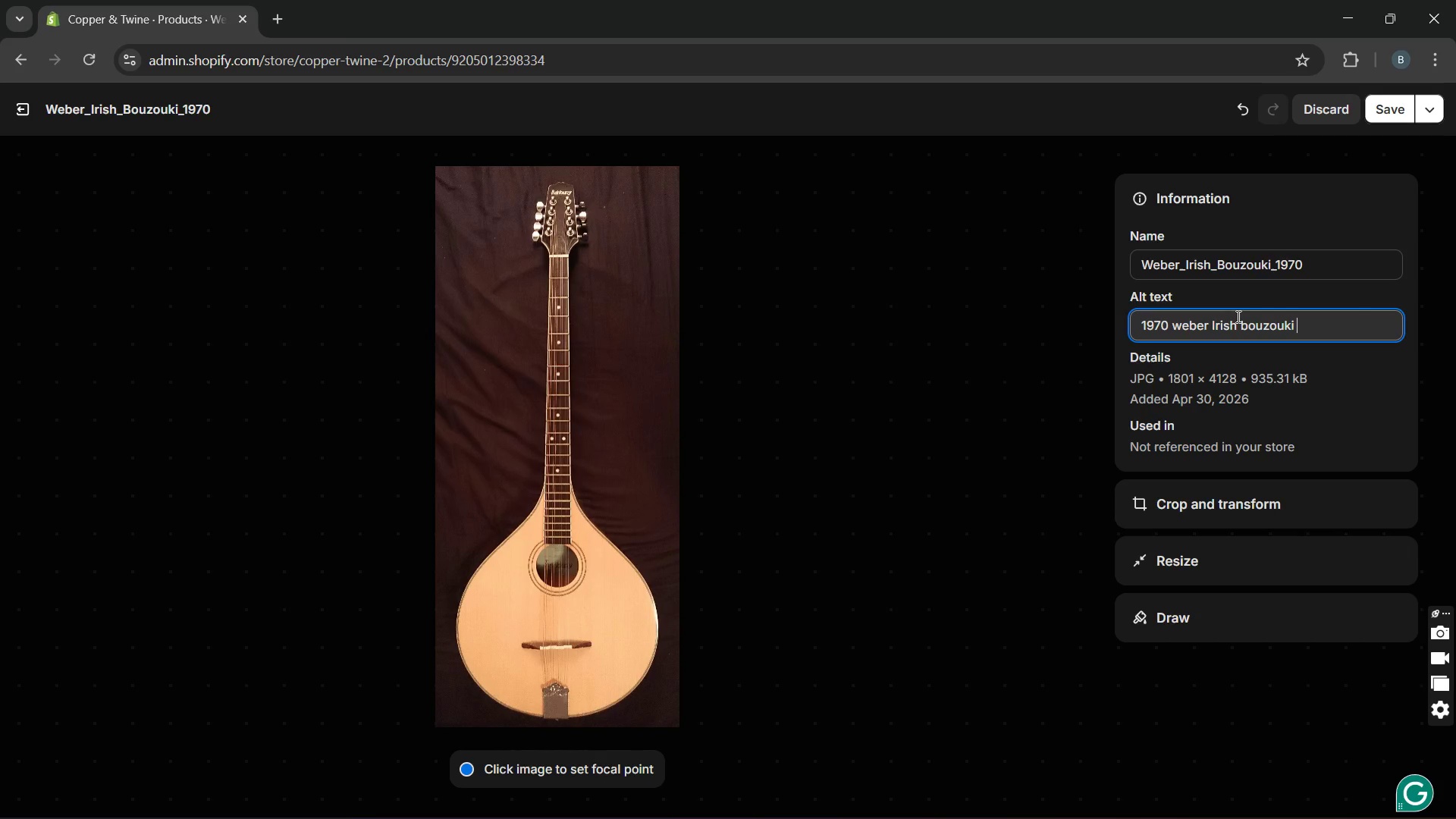 
hold_key(key=ArrowRight, duration=0.42)
 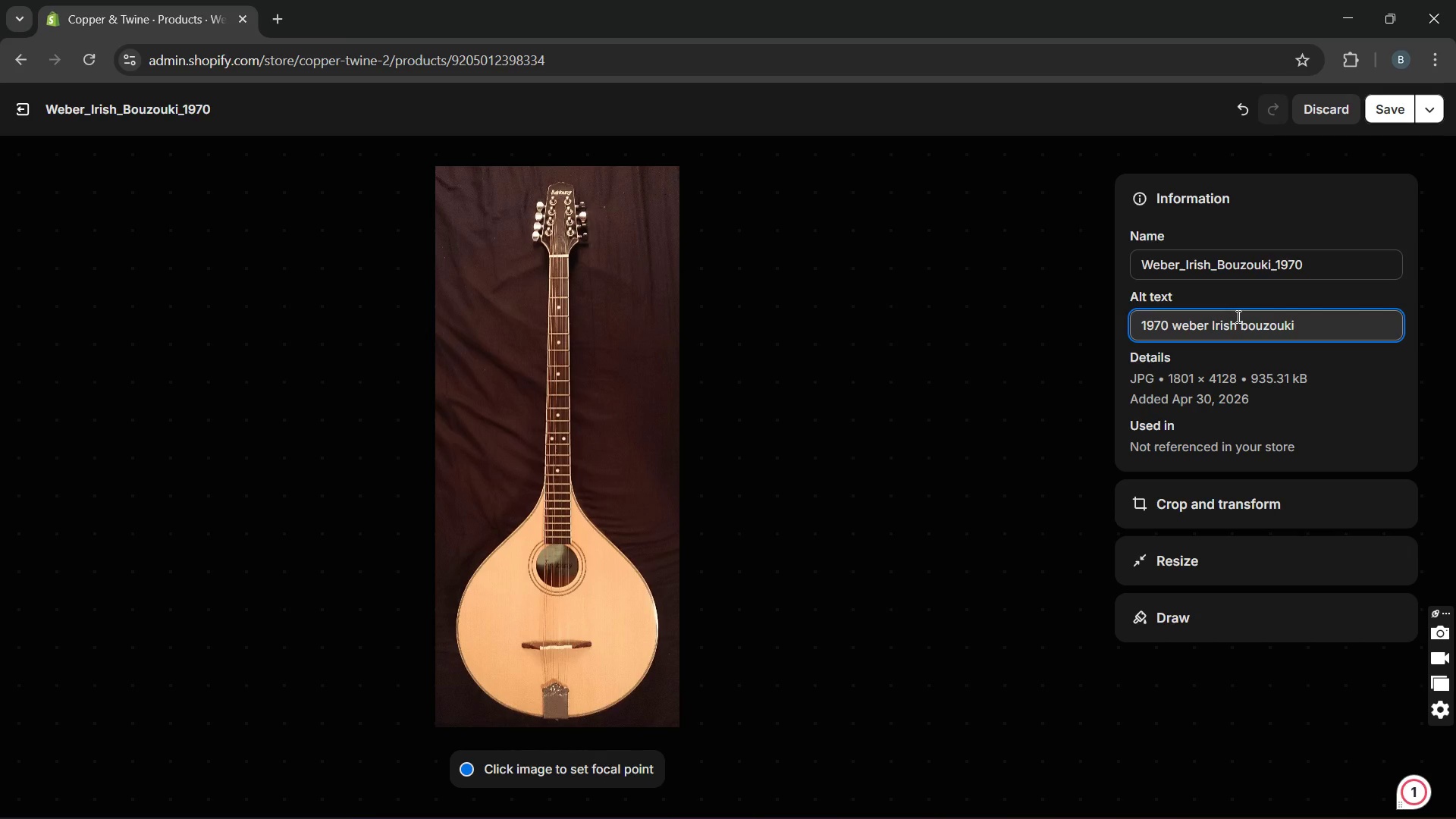 
wait(17.56)
 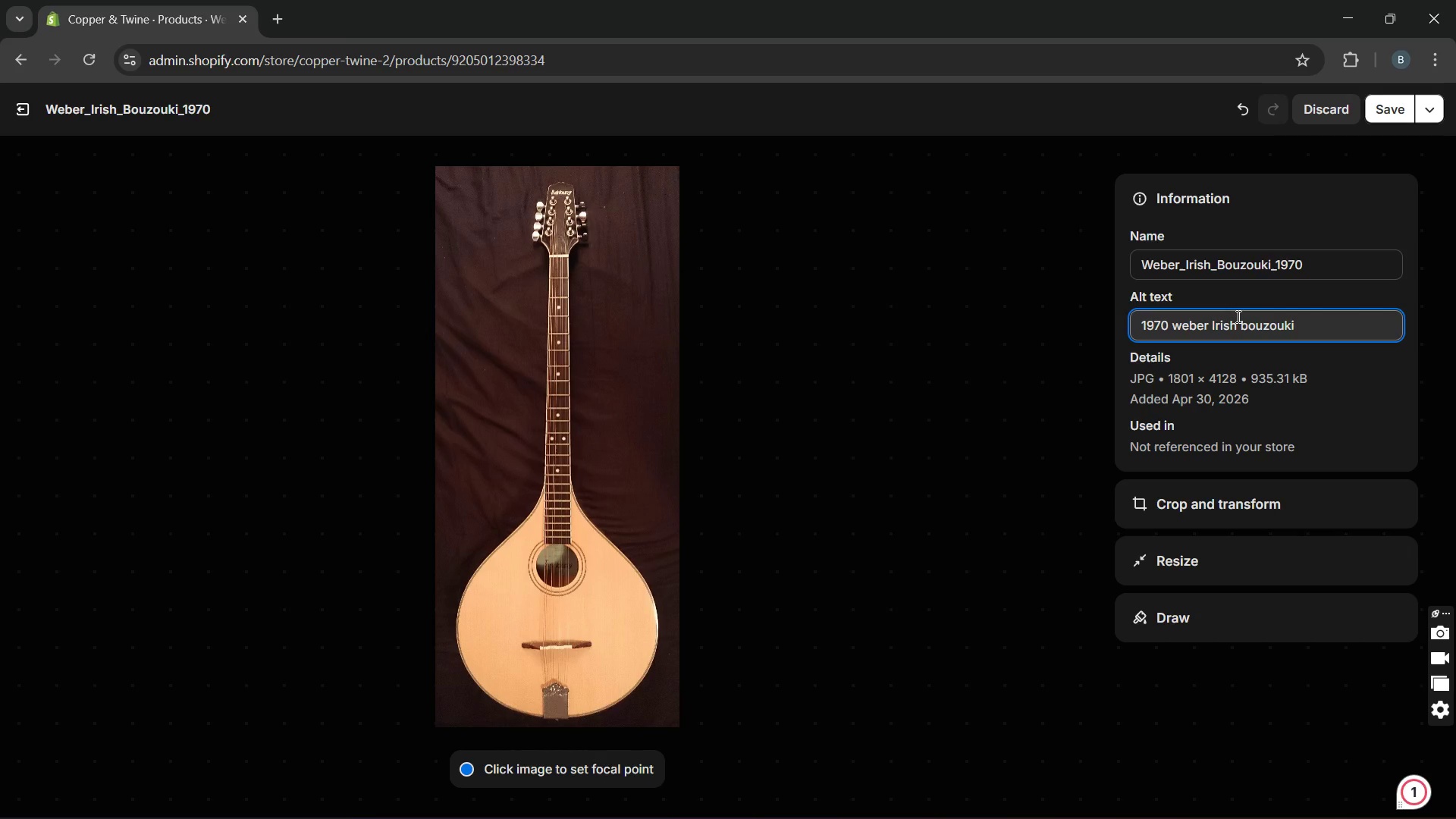 
left_click([1385, 114])
 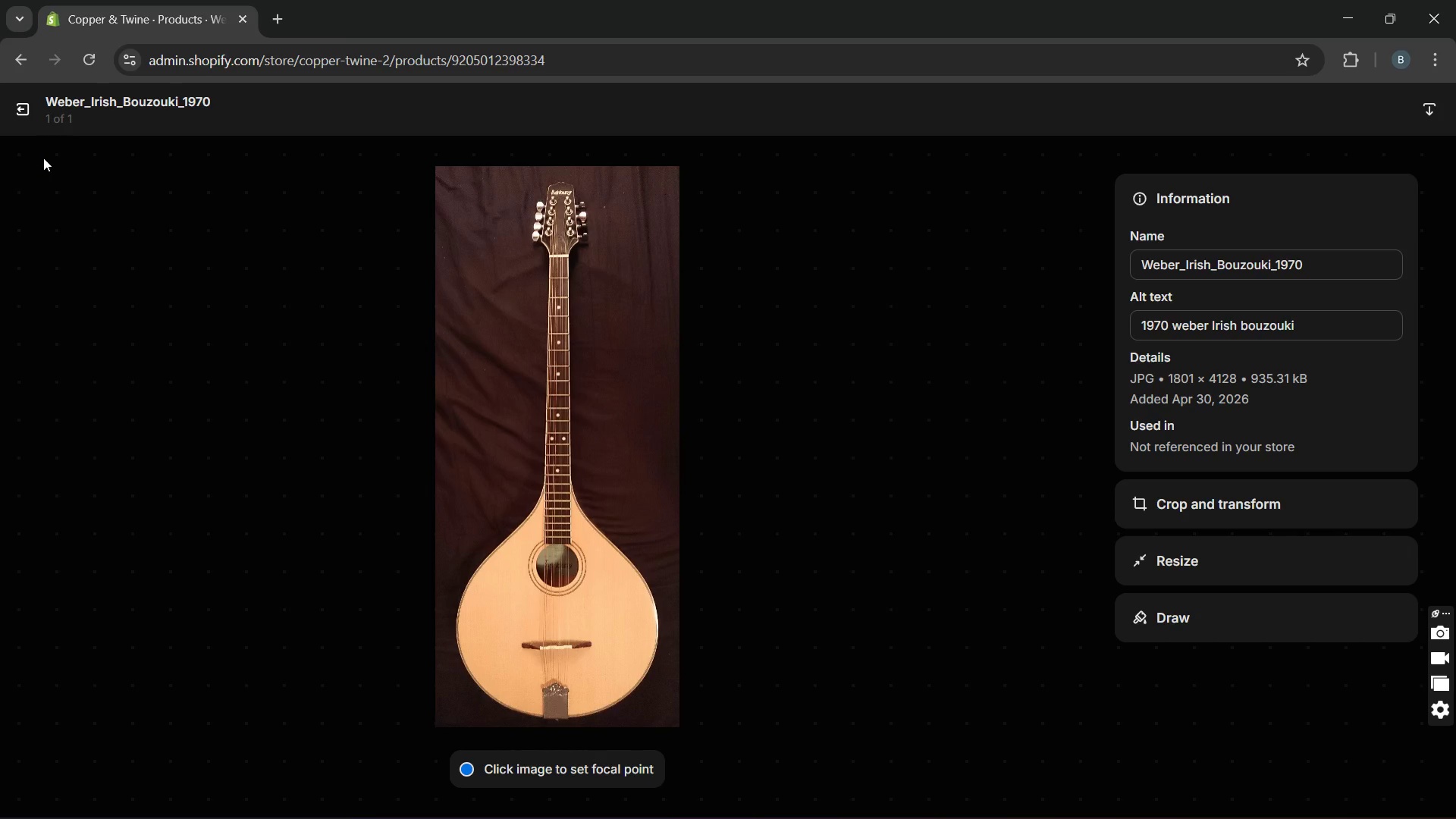 
wait(18.42)
 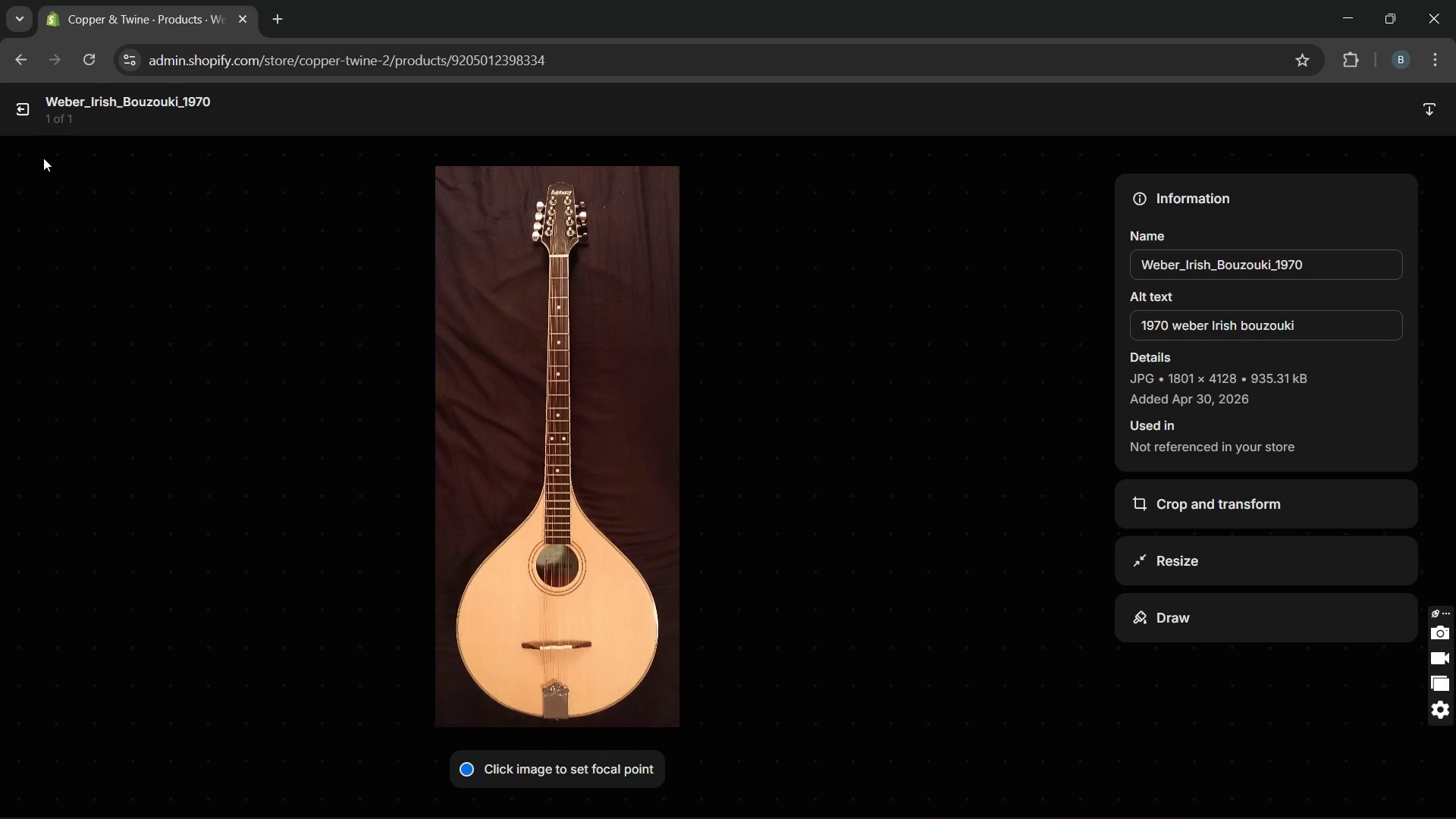 
left_click([22, 115])
 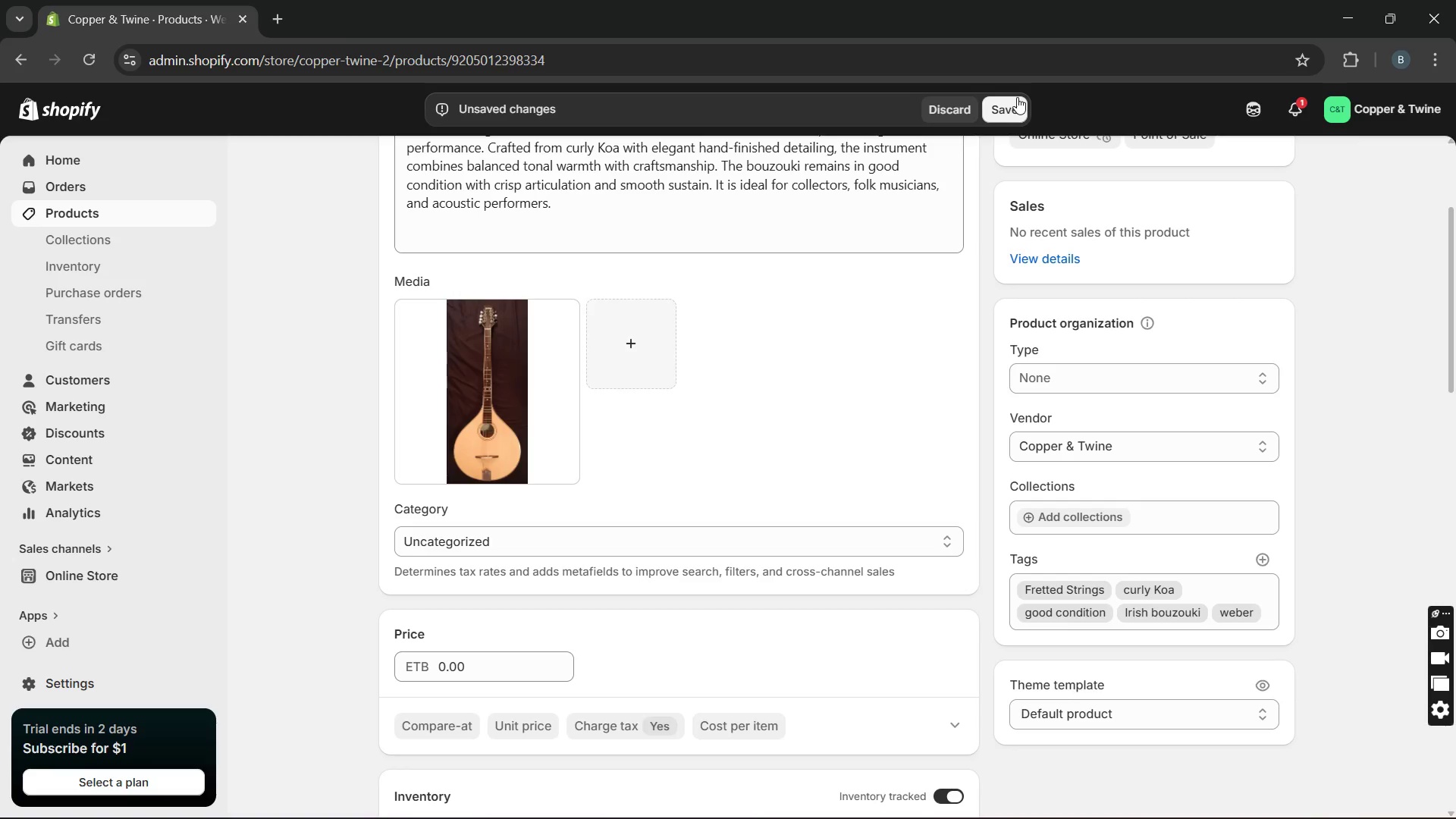 
left_click([1006, 106])
 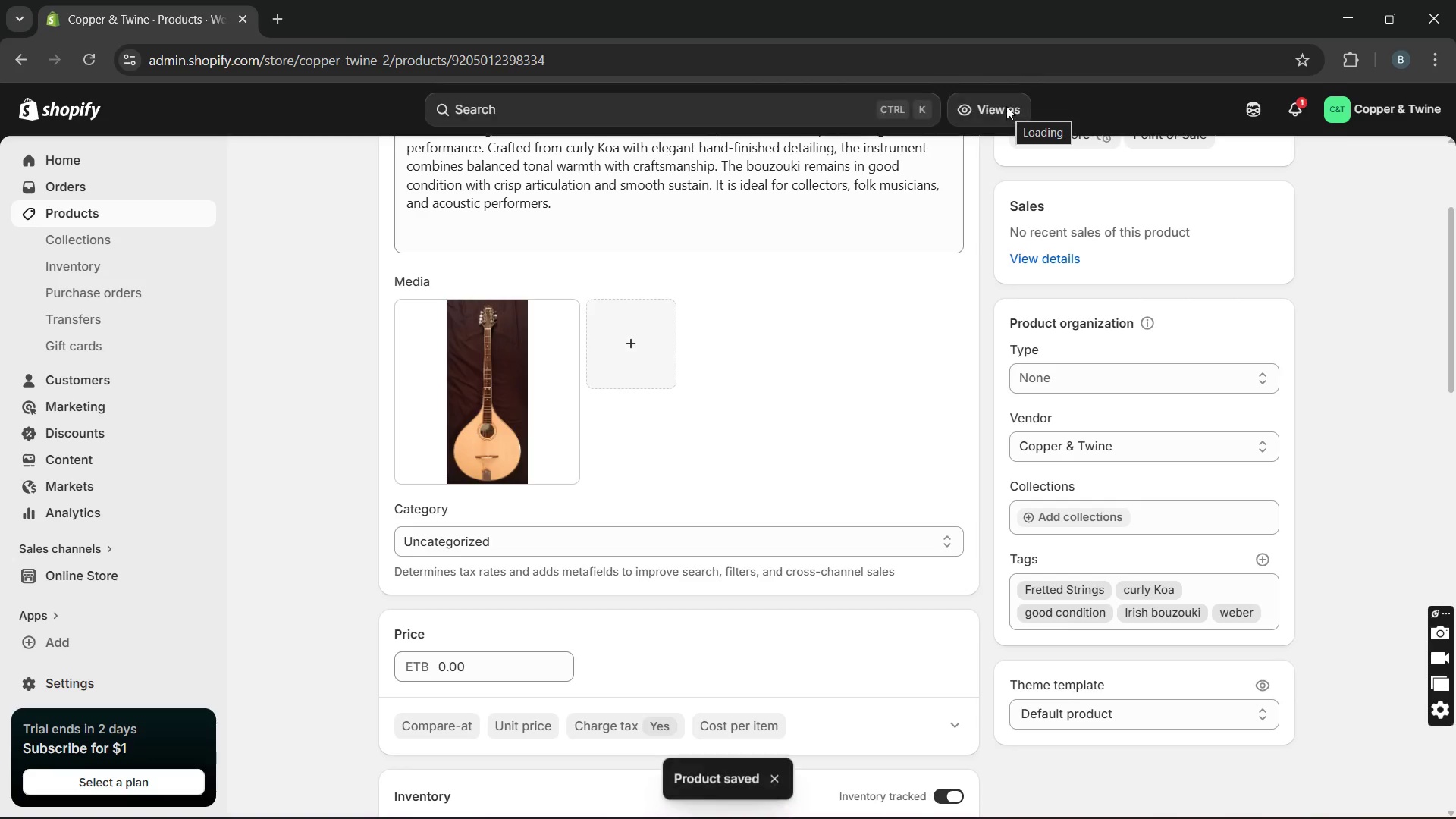 
wait(15.5)
 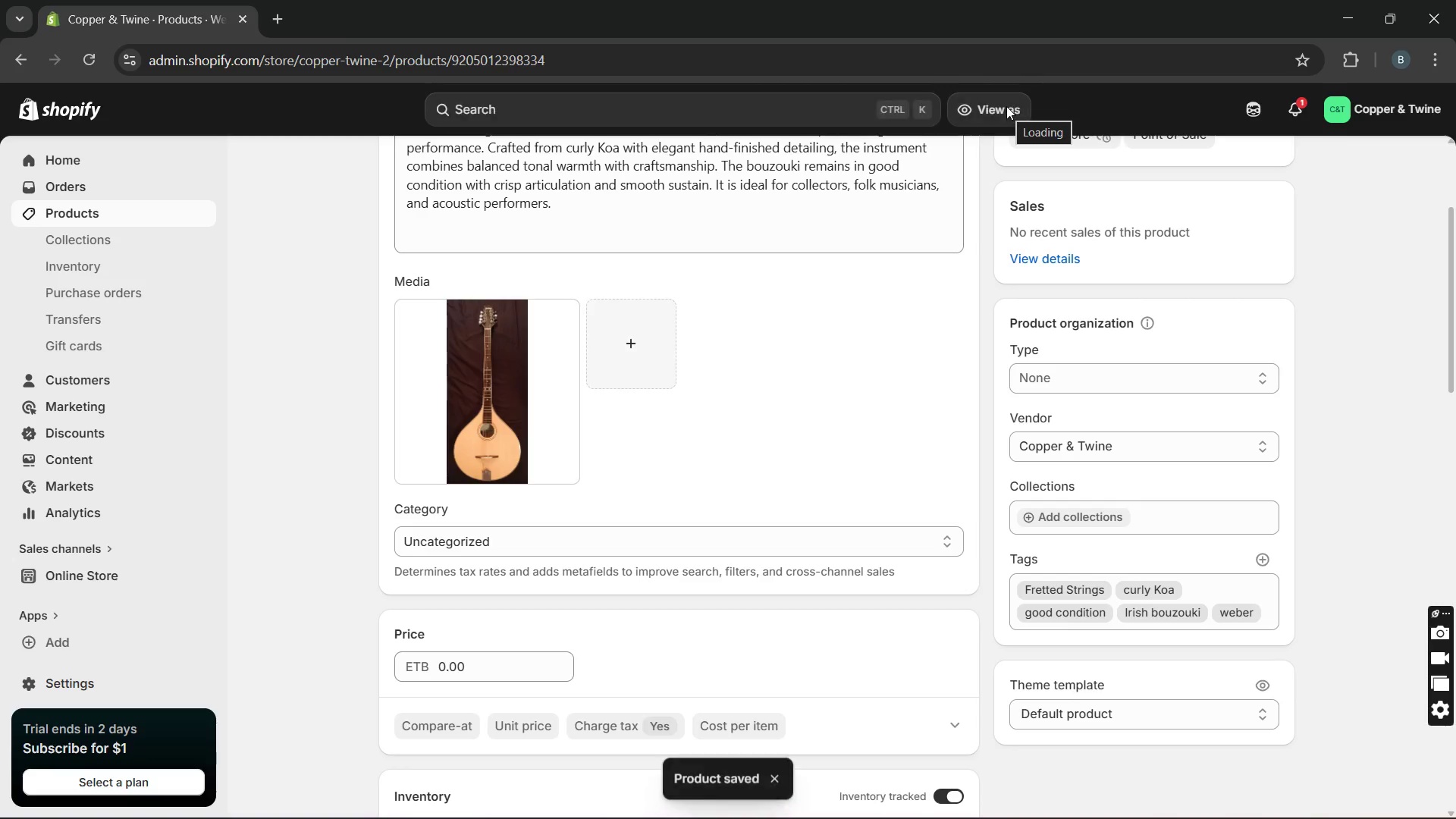 
left_click([133, 213])
 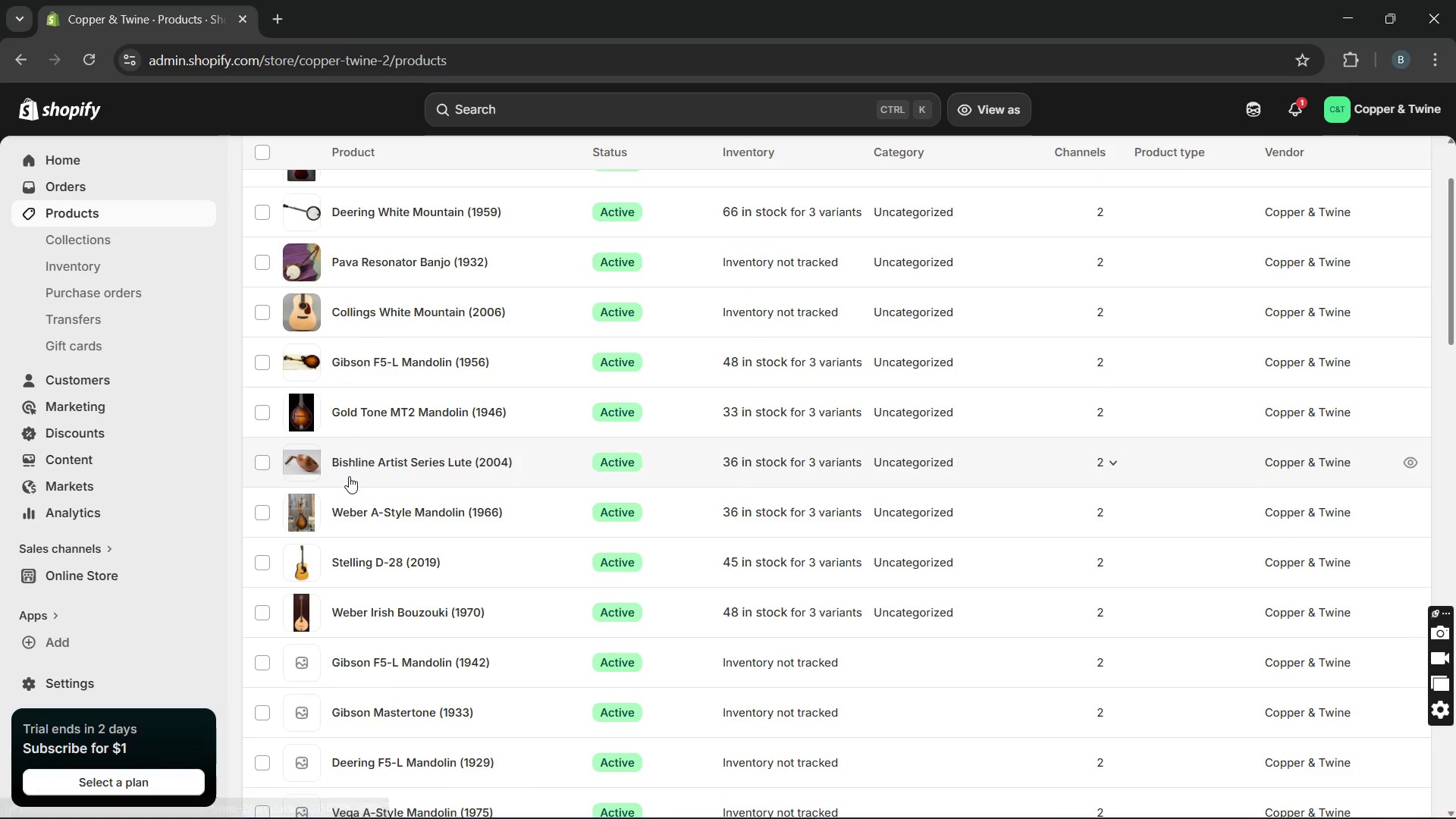 
wait(6.31)
 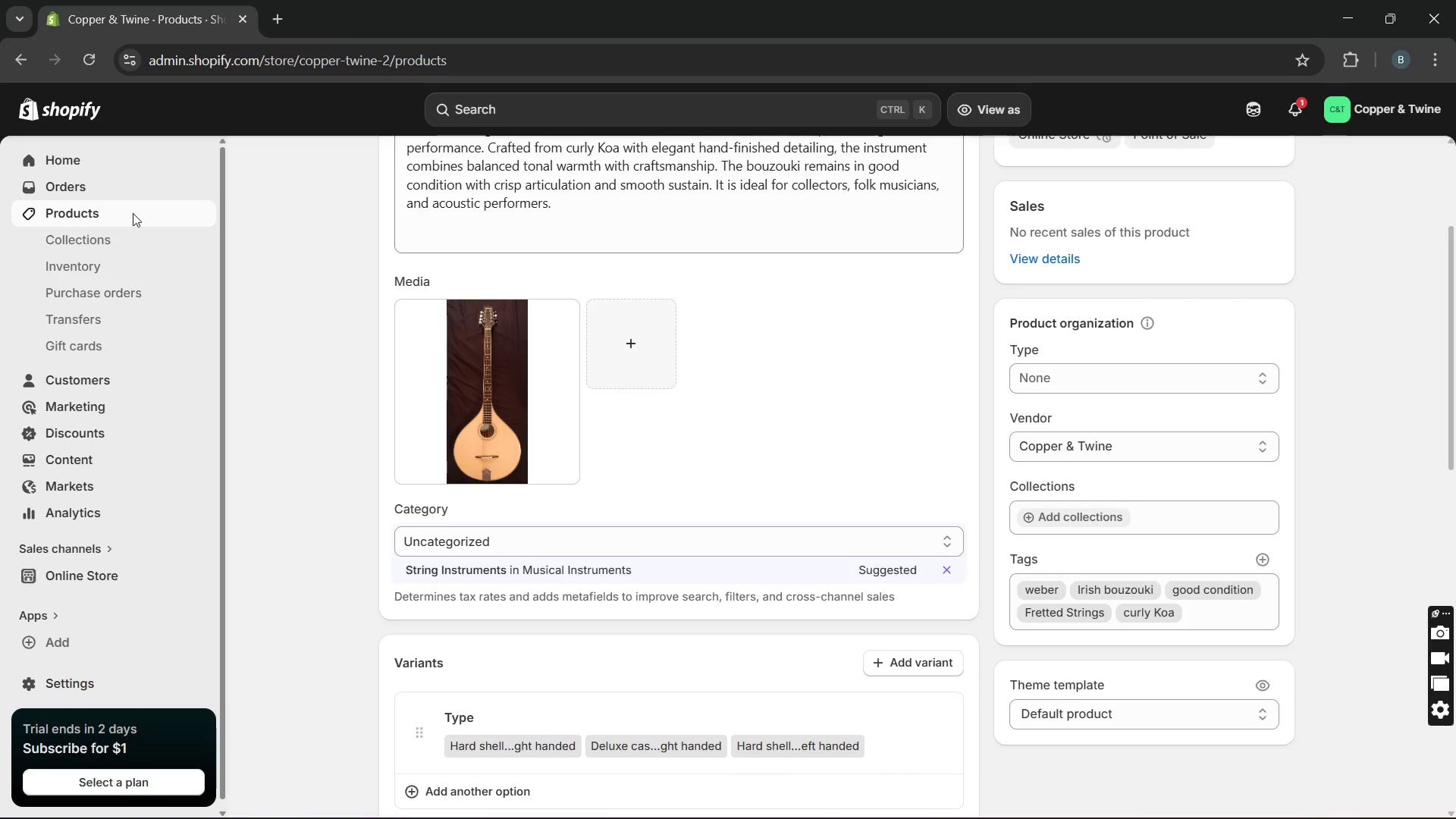 
left_click([368, 525])
 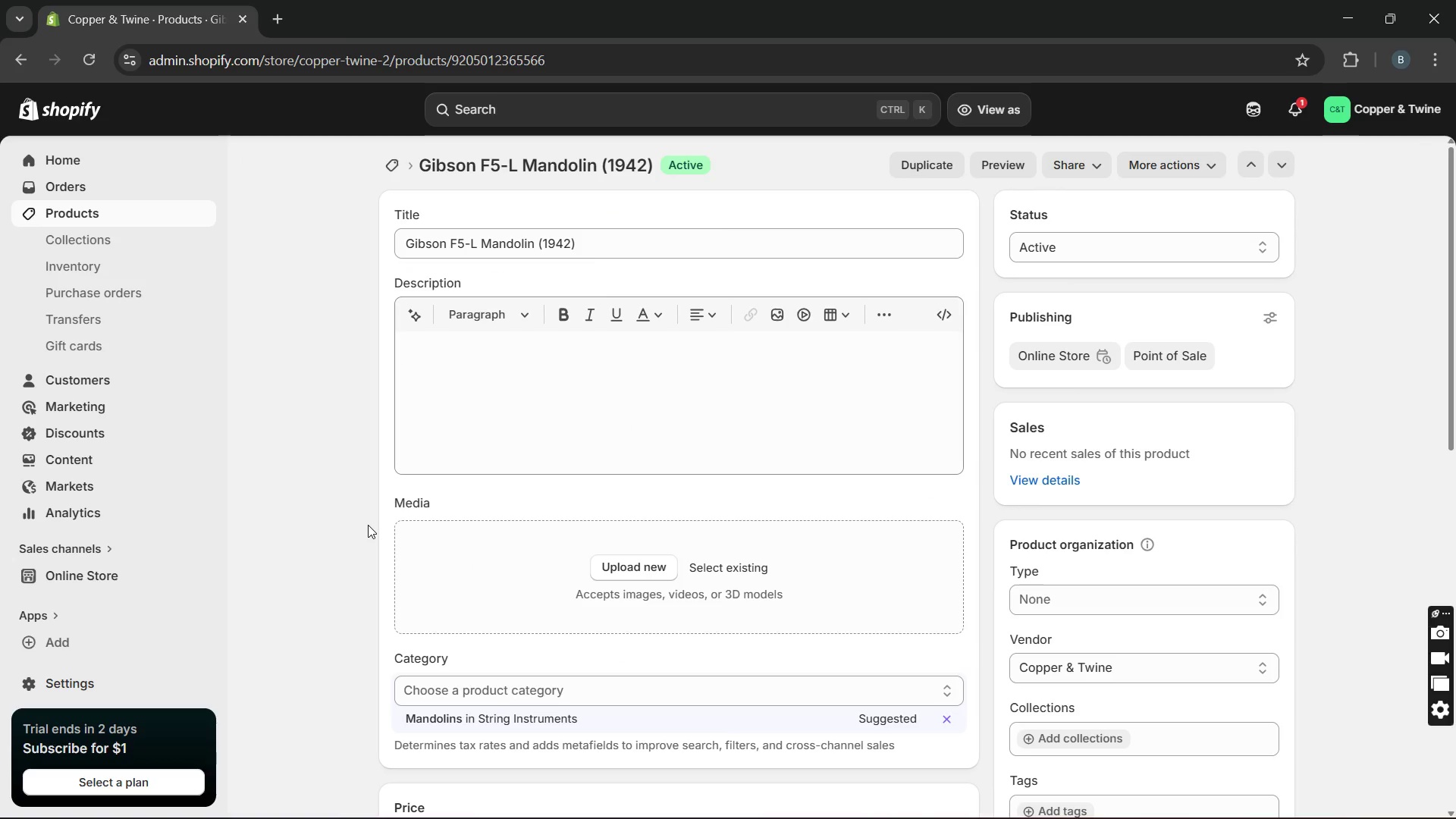 
wait(5.94)
 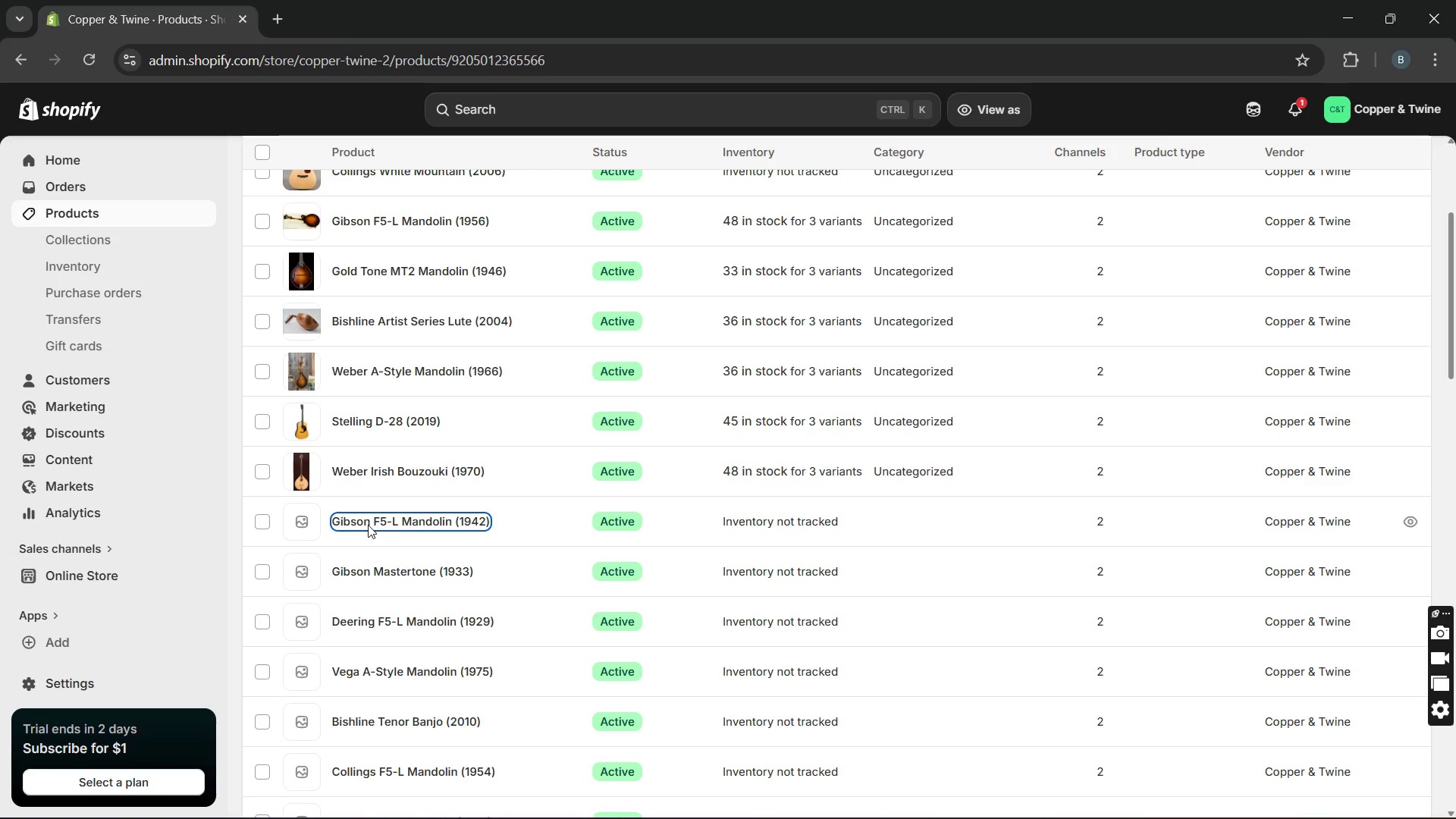 
left_click([562, 409])
 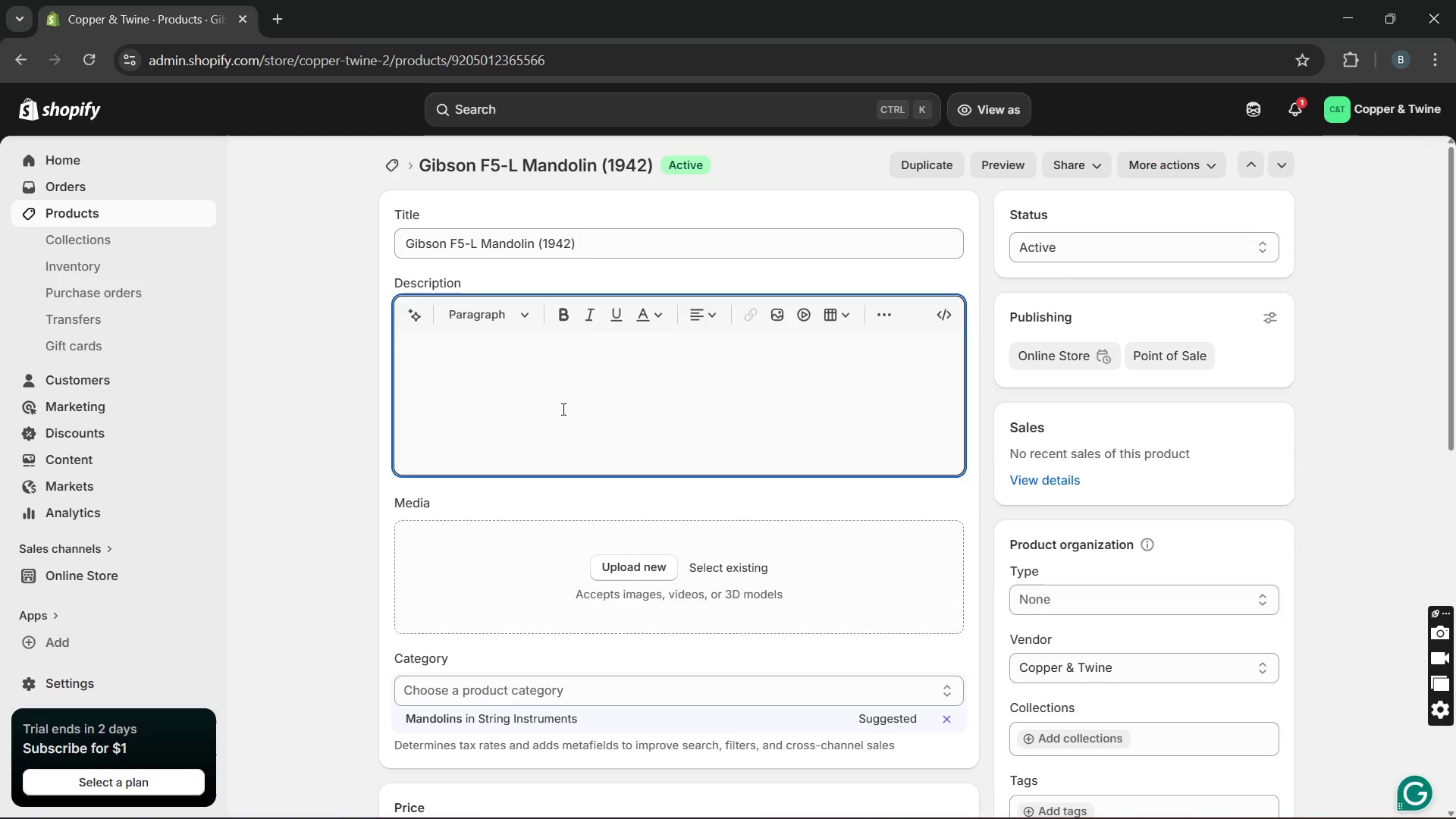 
wait(5.39)
 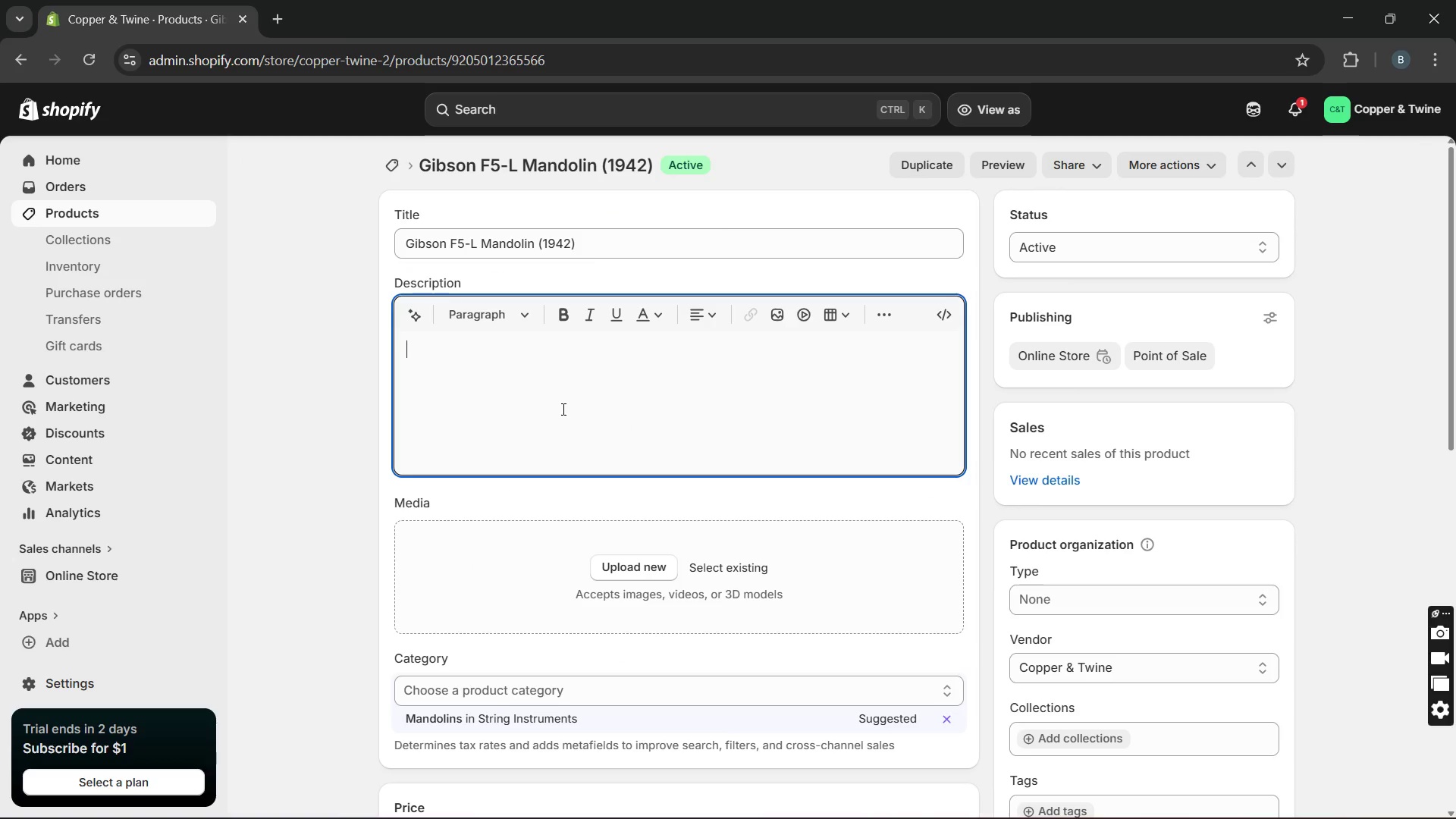 
hold_key(key=CapsLock, duration=0.31)
 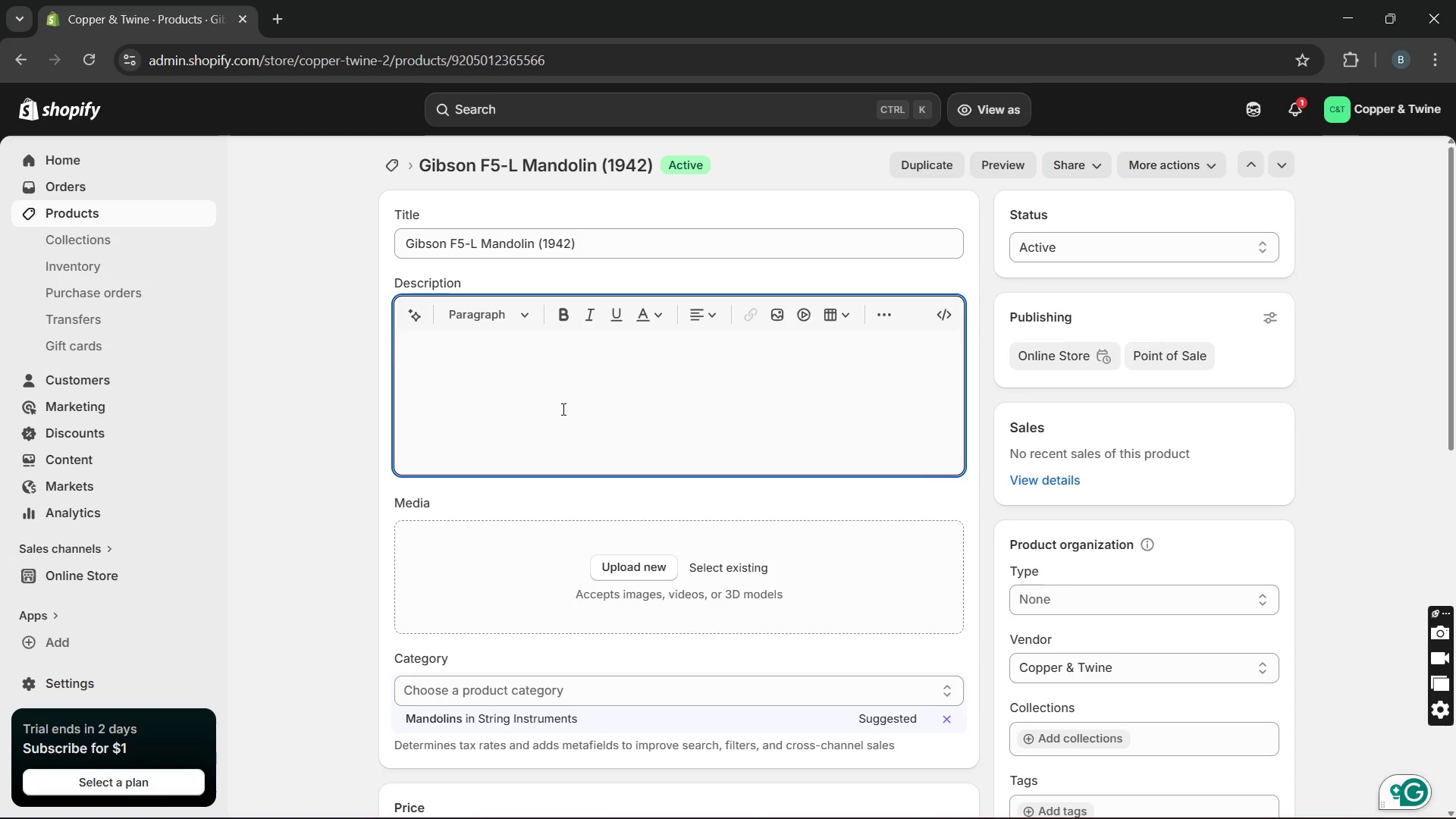 
type(his is a rare )
 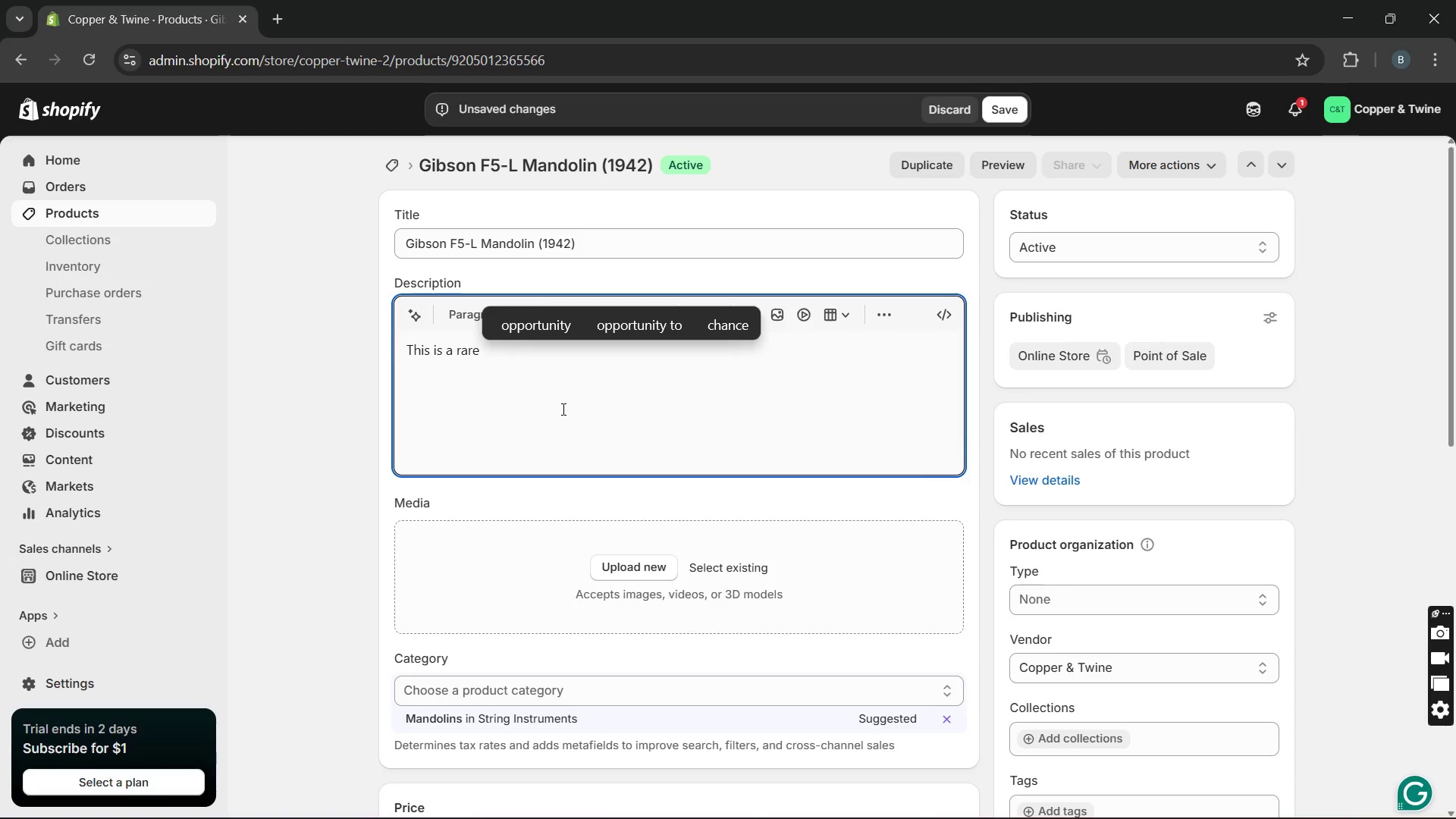 
wait(8.81)
 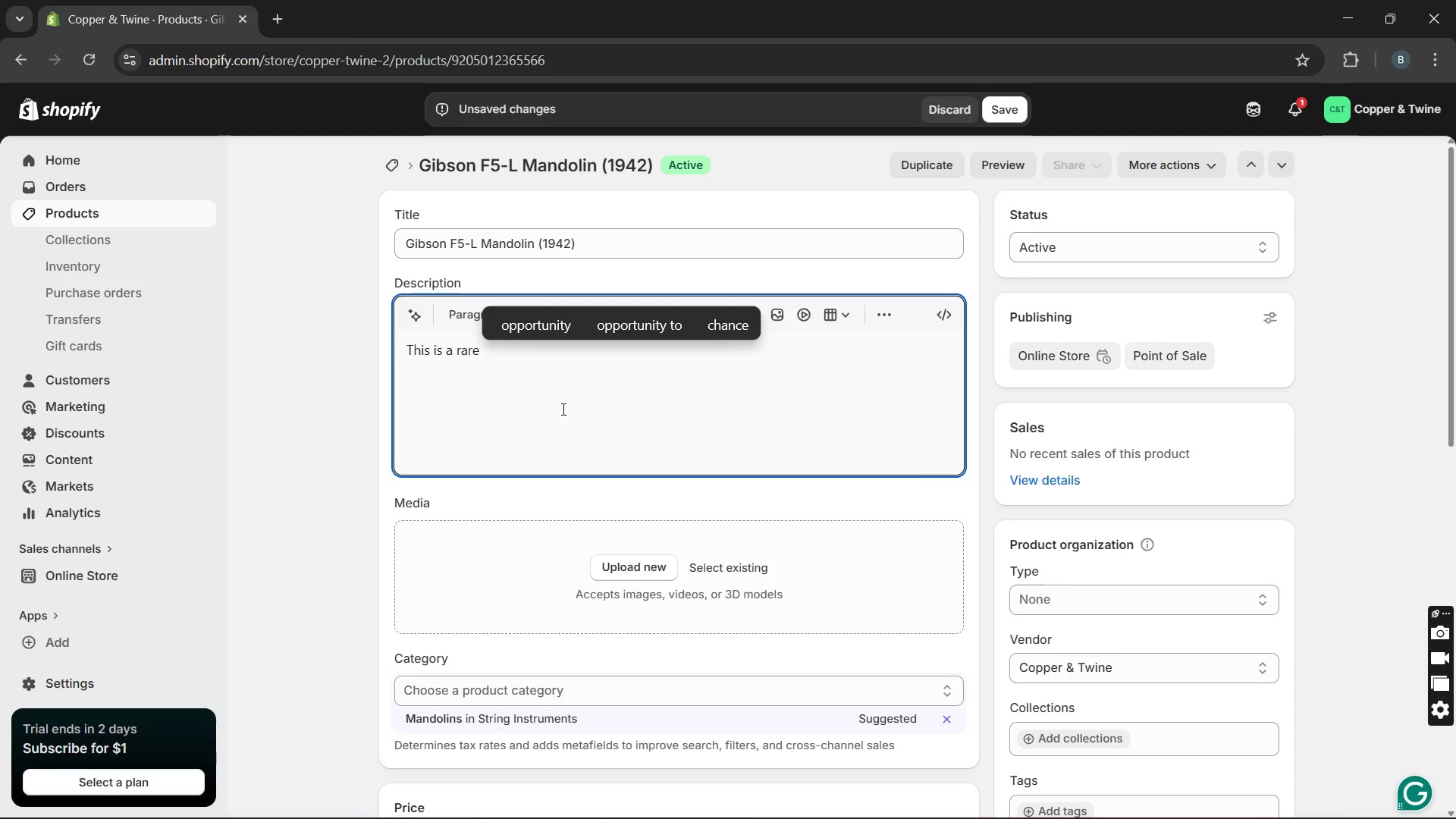 
type(1942 Gibson F5-L Mandolin designed for tradir)
key(Backspace)
type(tional acoustic and folk-inspired performance. Crafted from black walnut with classic vintage detailing, thei)
key(Backspace)
type( instrument showcase s)
key(Backspace)
key(Backspace)
type(s )
 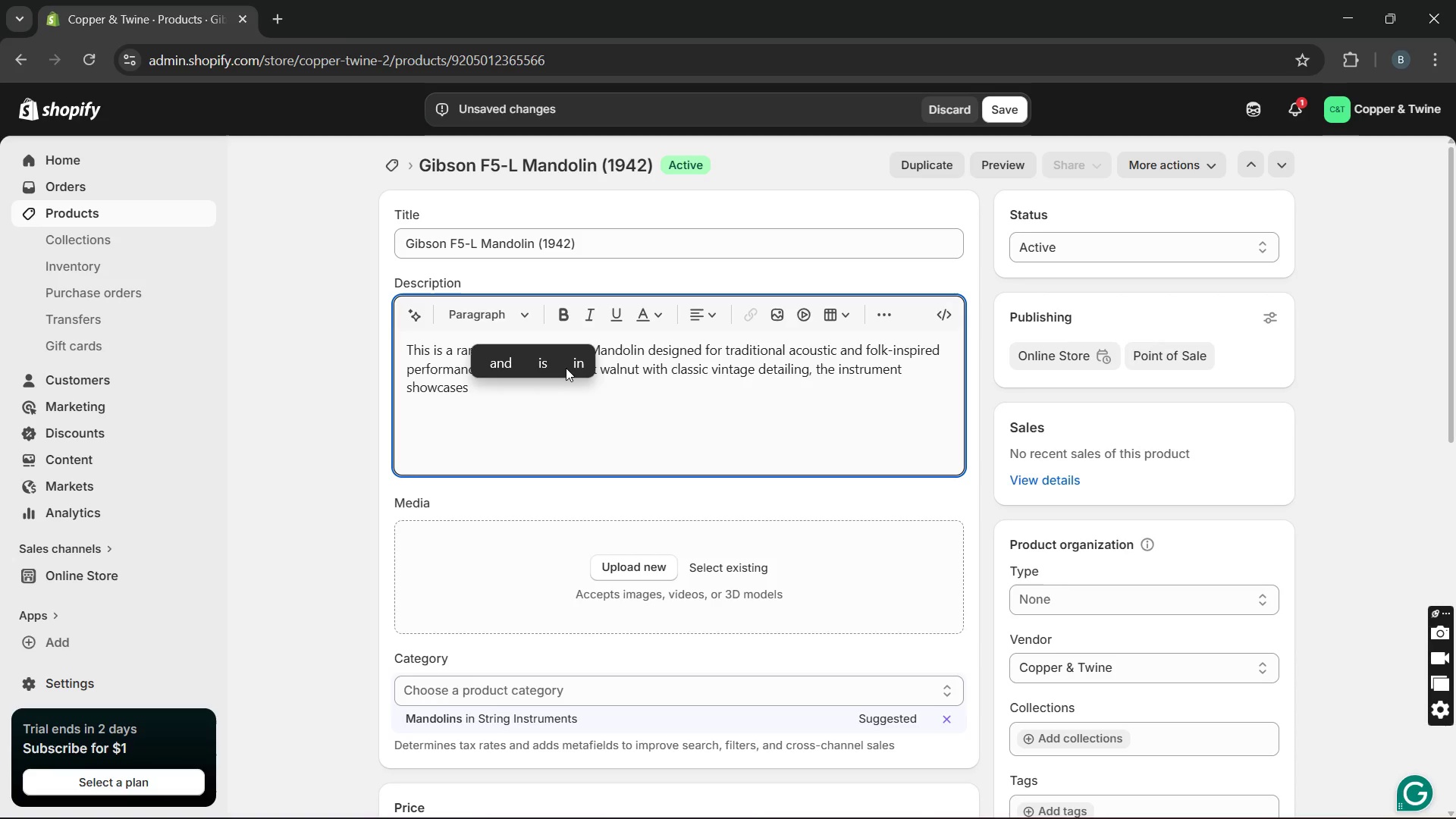 
type(pe)
key(Backspace)
type(remium and balanced )
 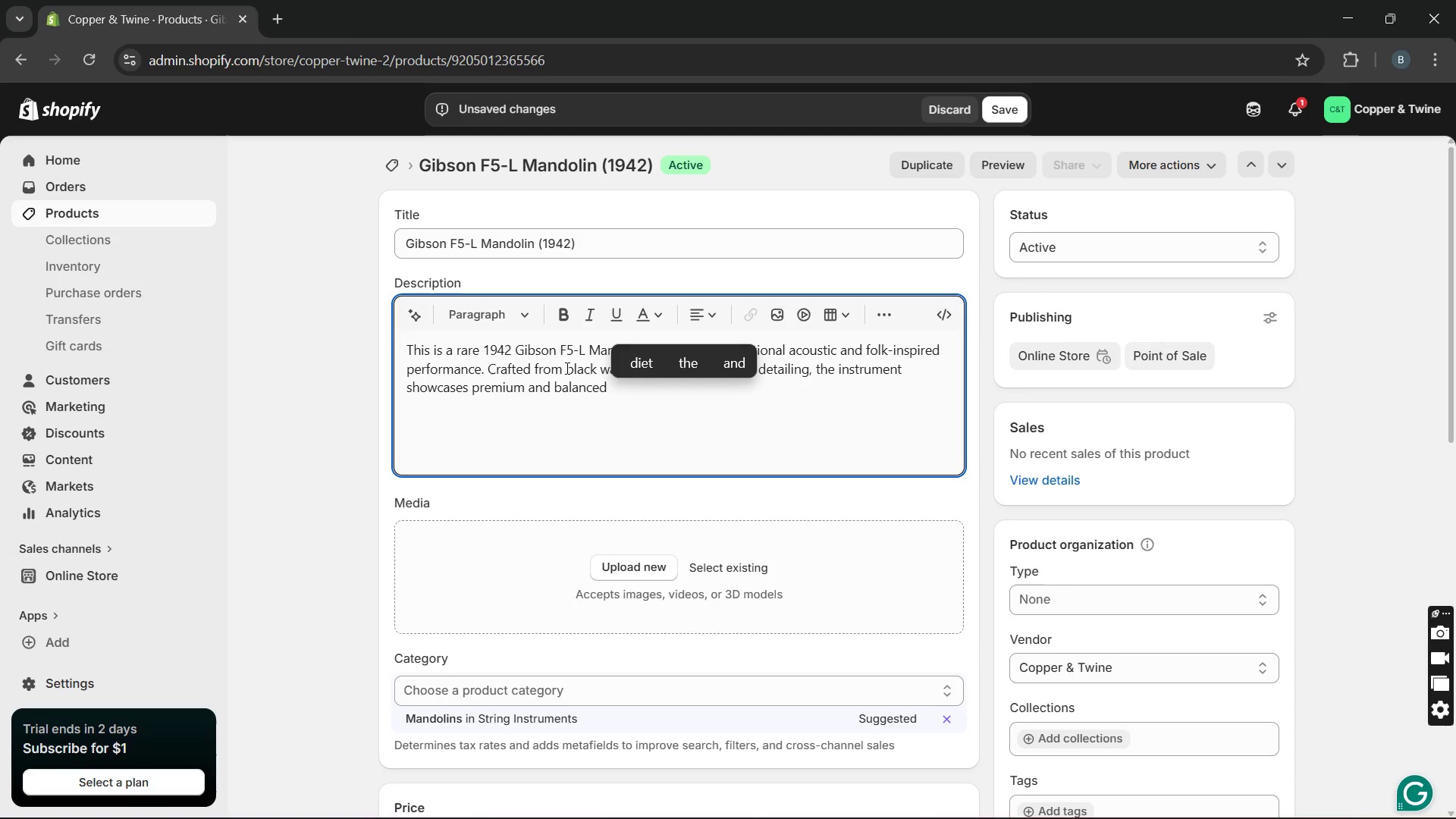 
key(Backspace)
 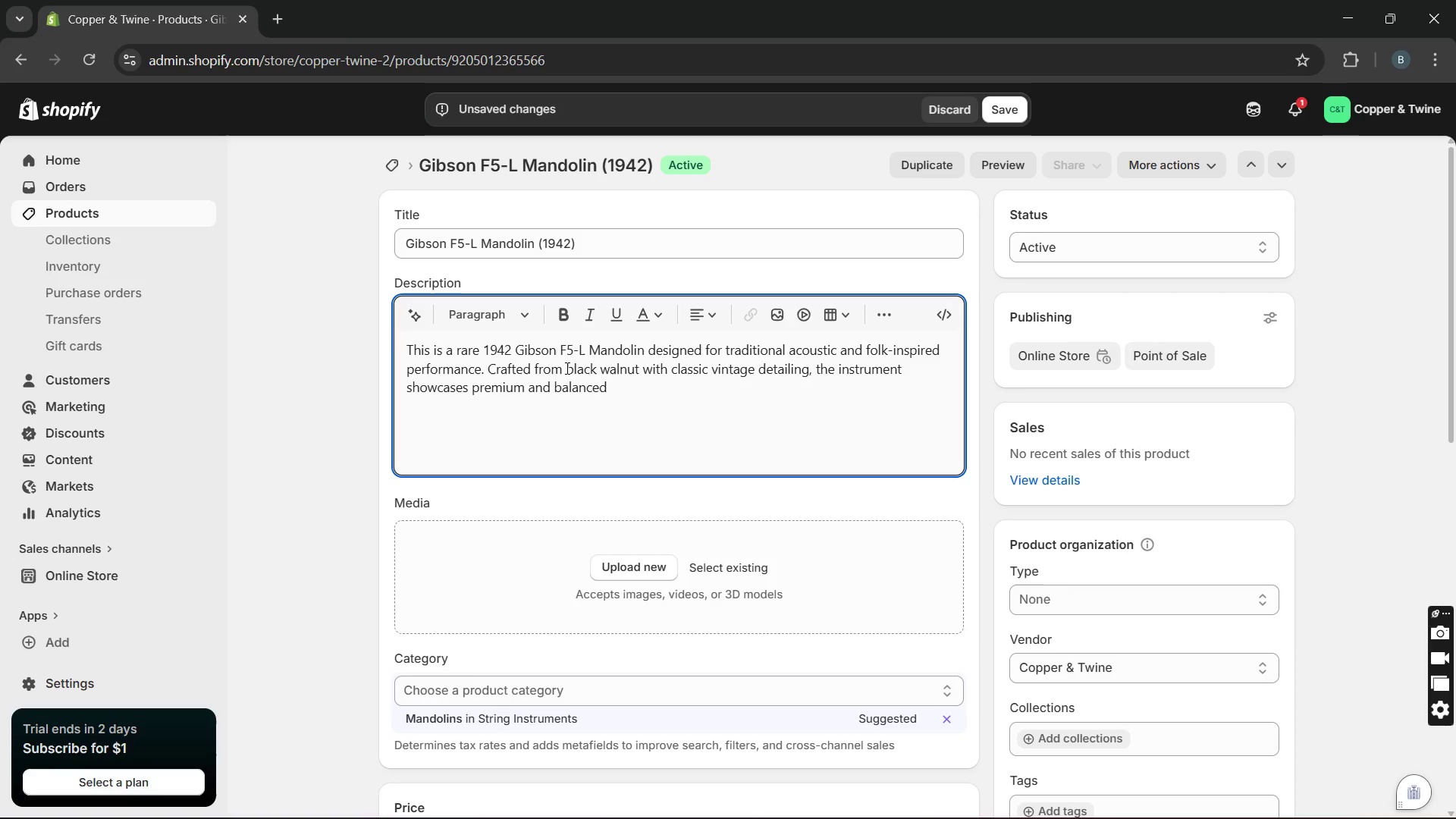 
key(Backspace)
 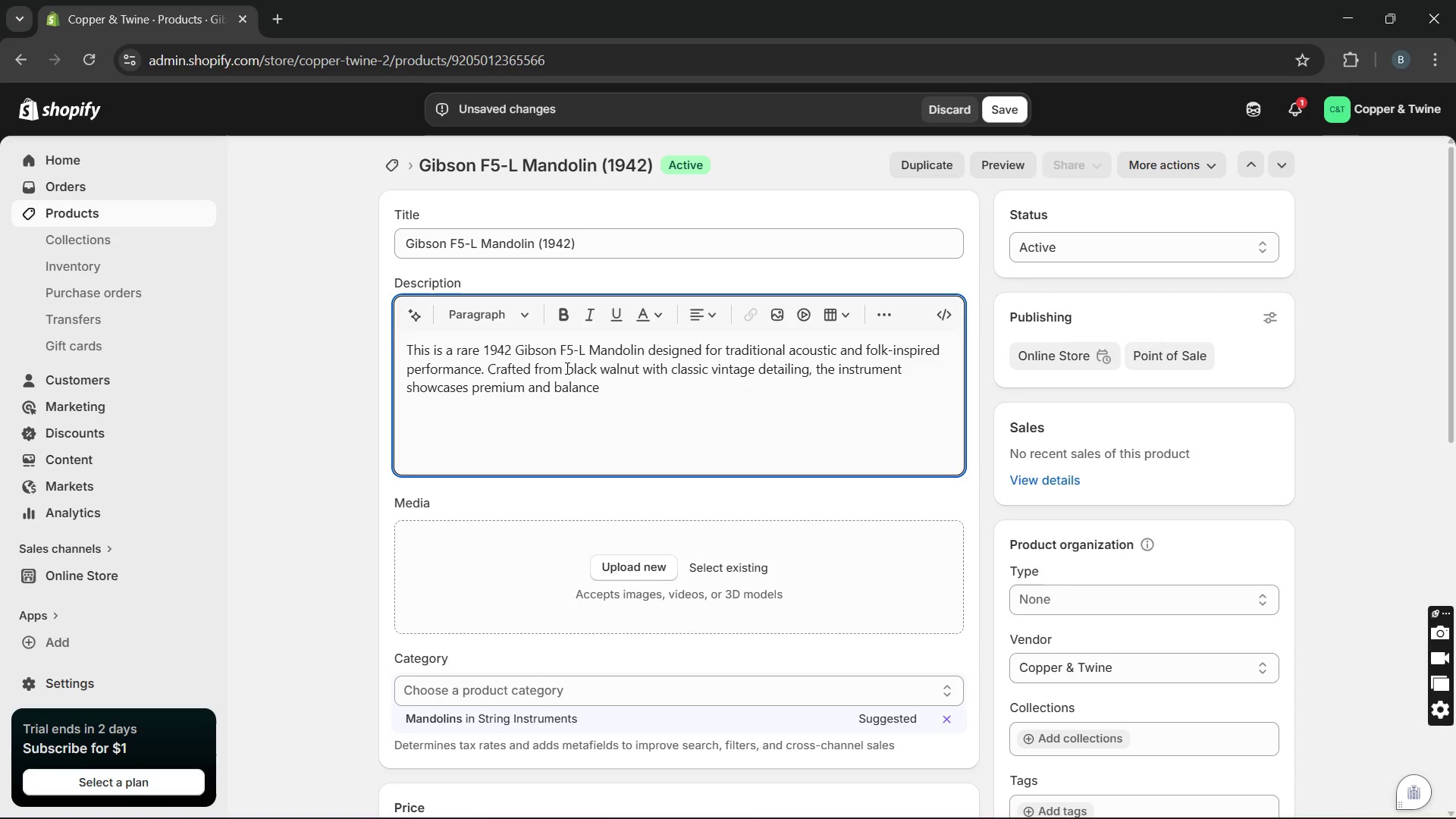 
key(Backspace)
 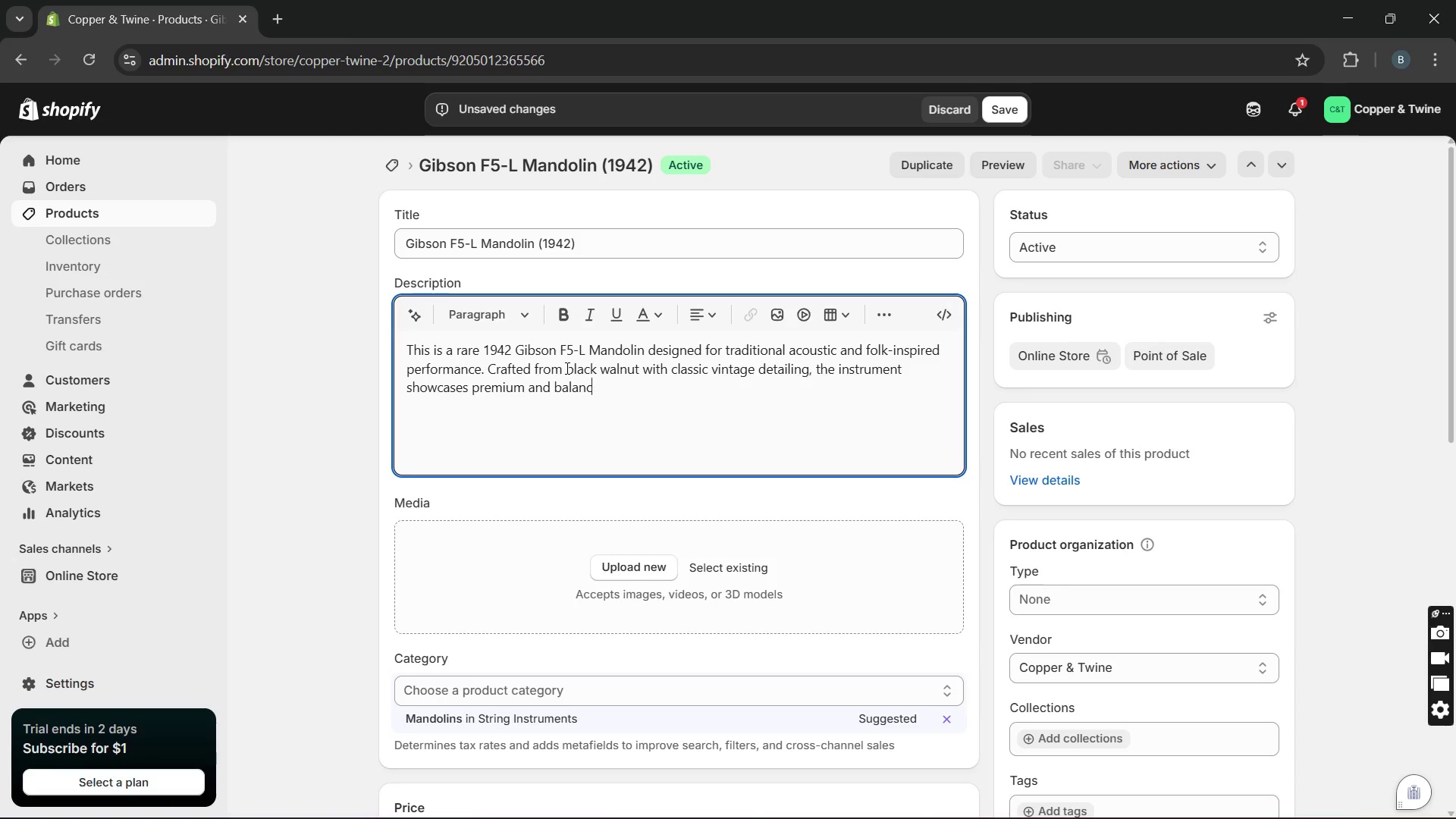 
key(Backspace)
 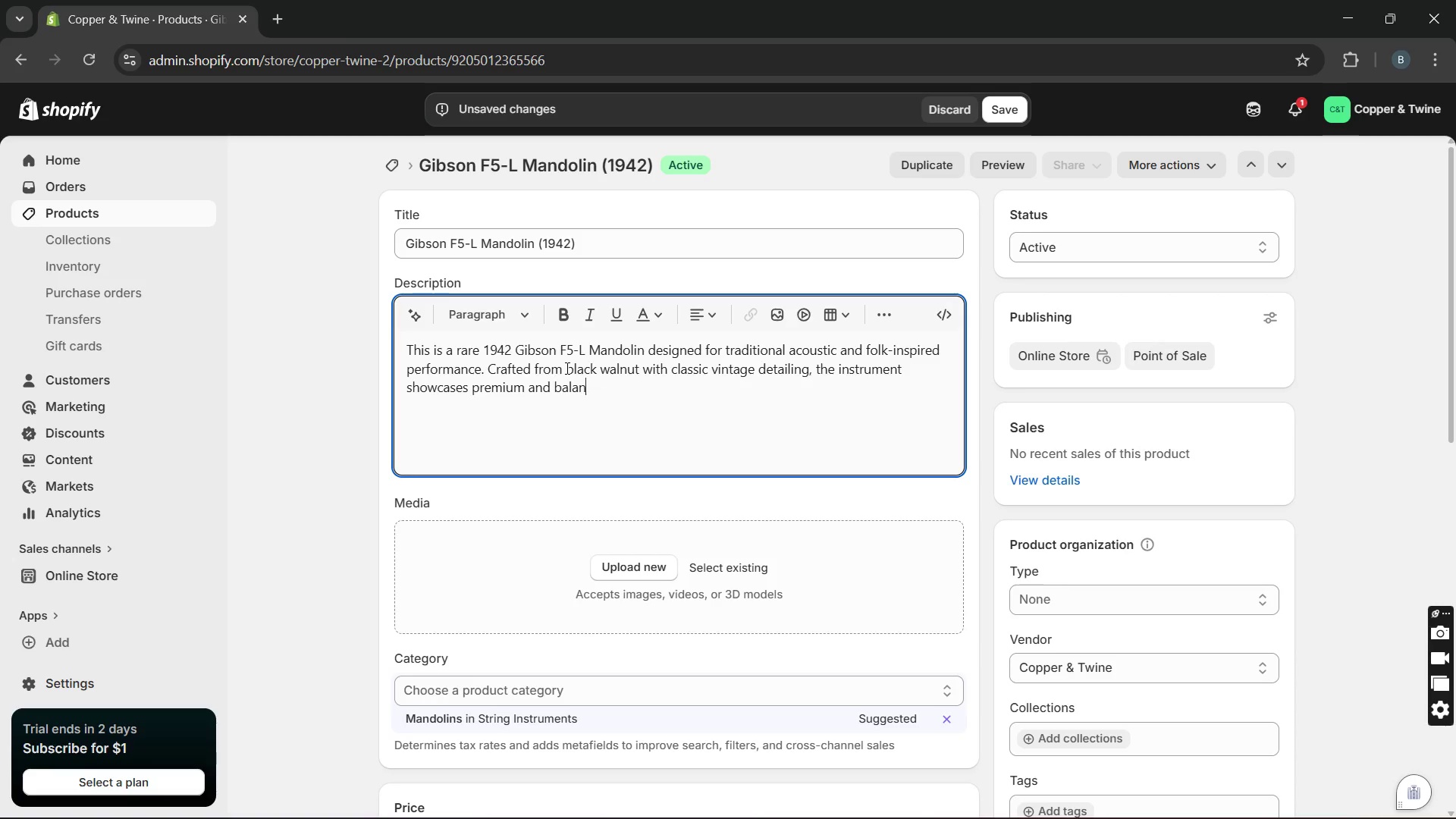 
key(Backspace)
 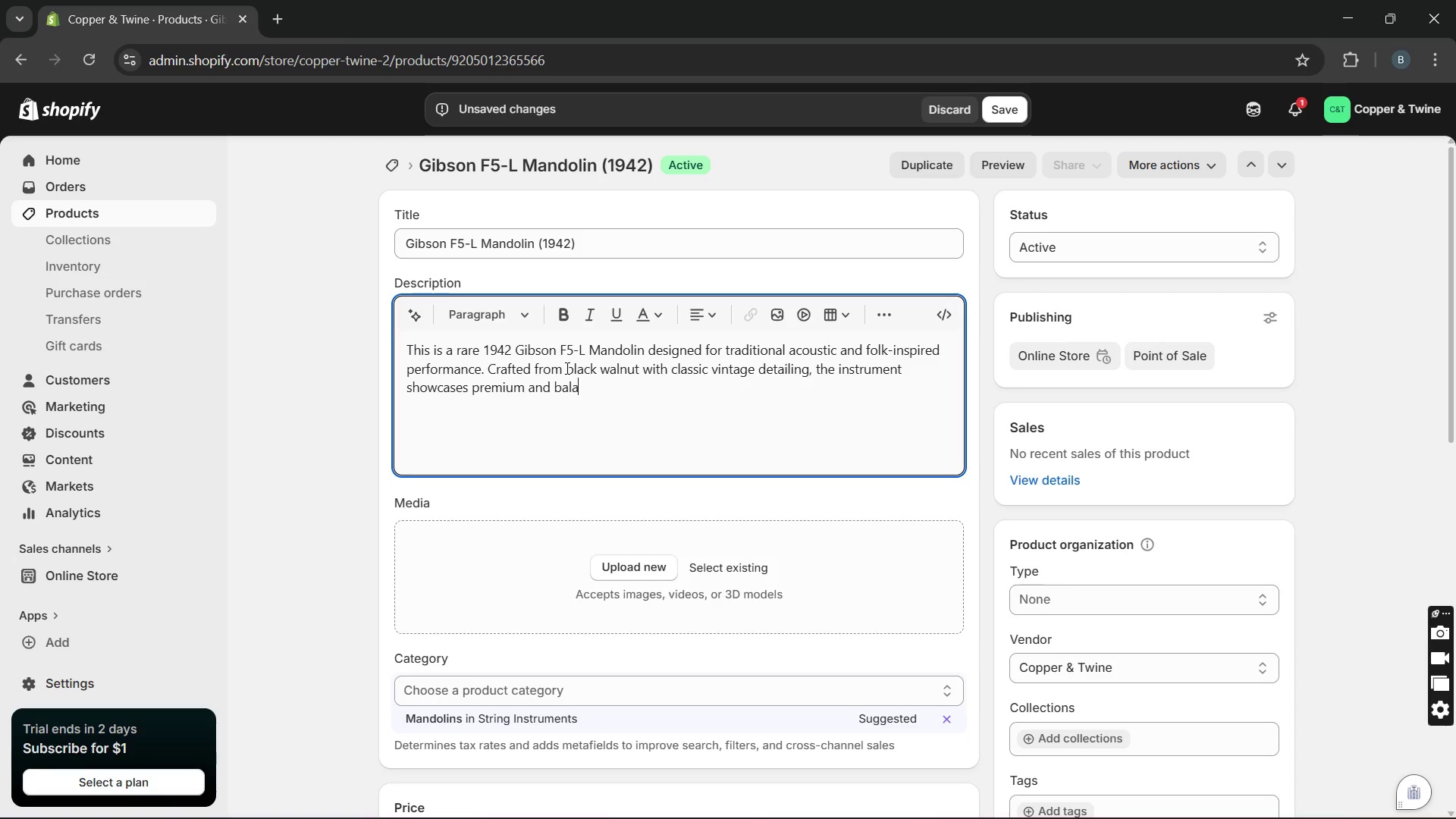 
key(Backspace)
 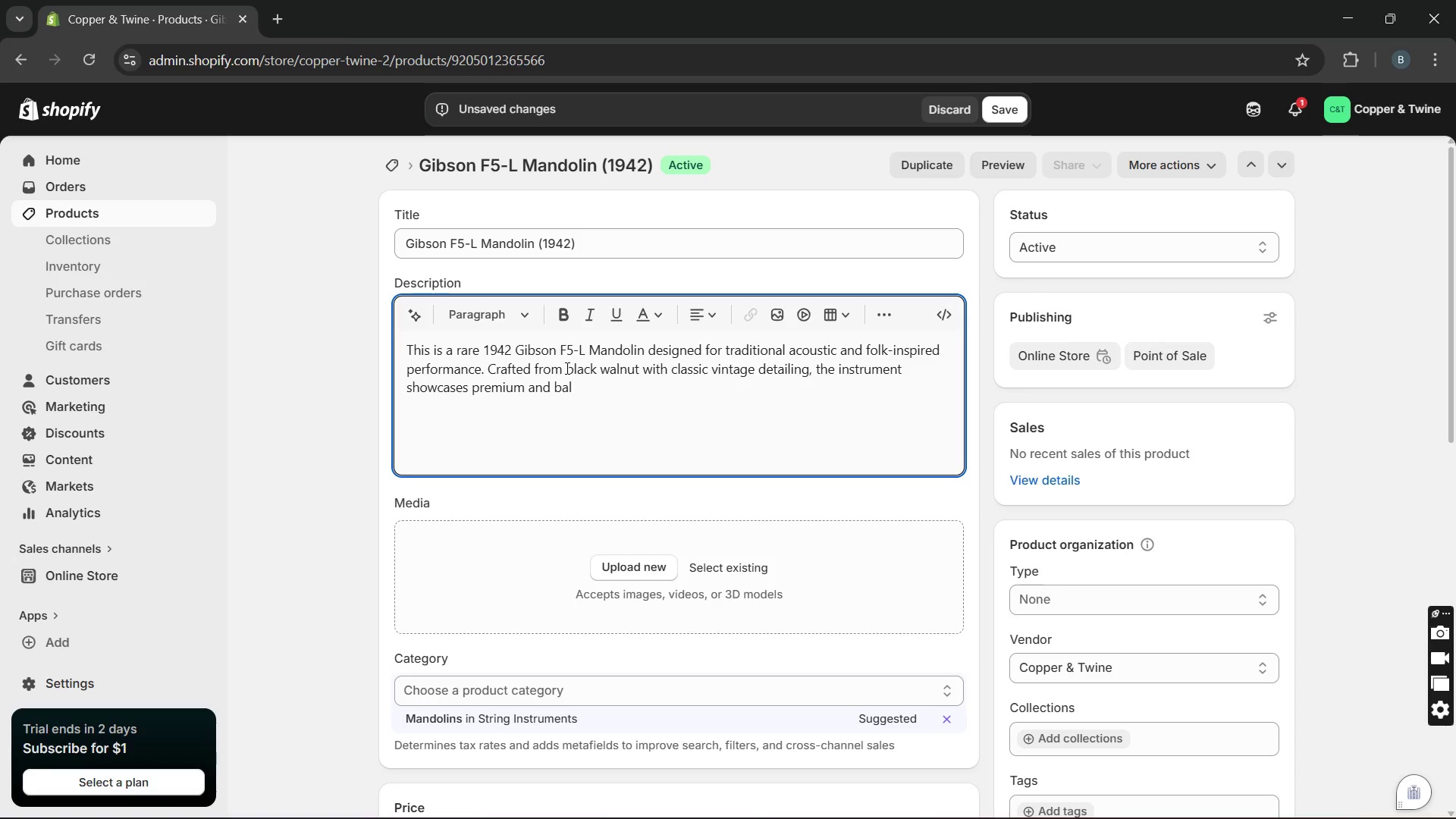 
key(Backspace)
 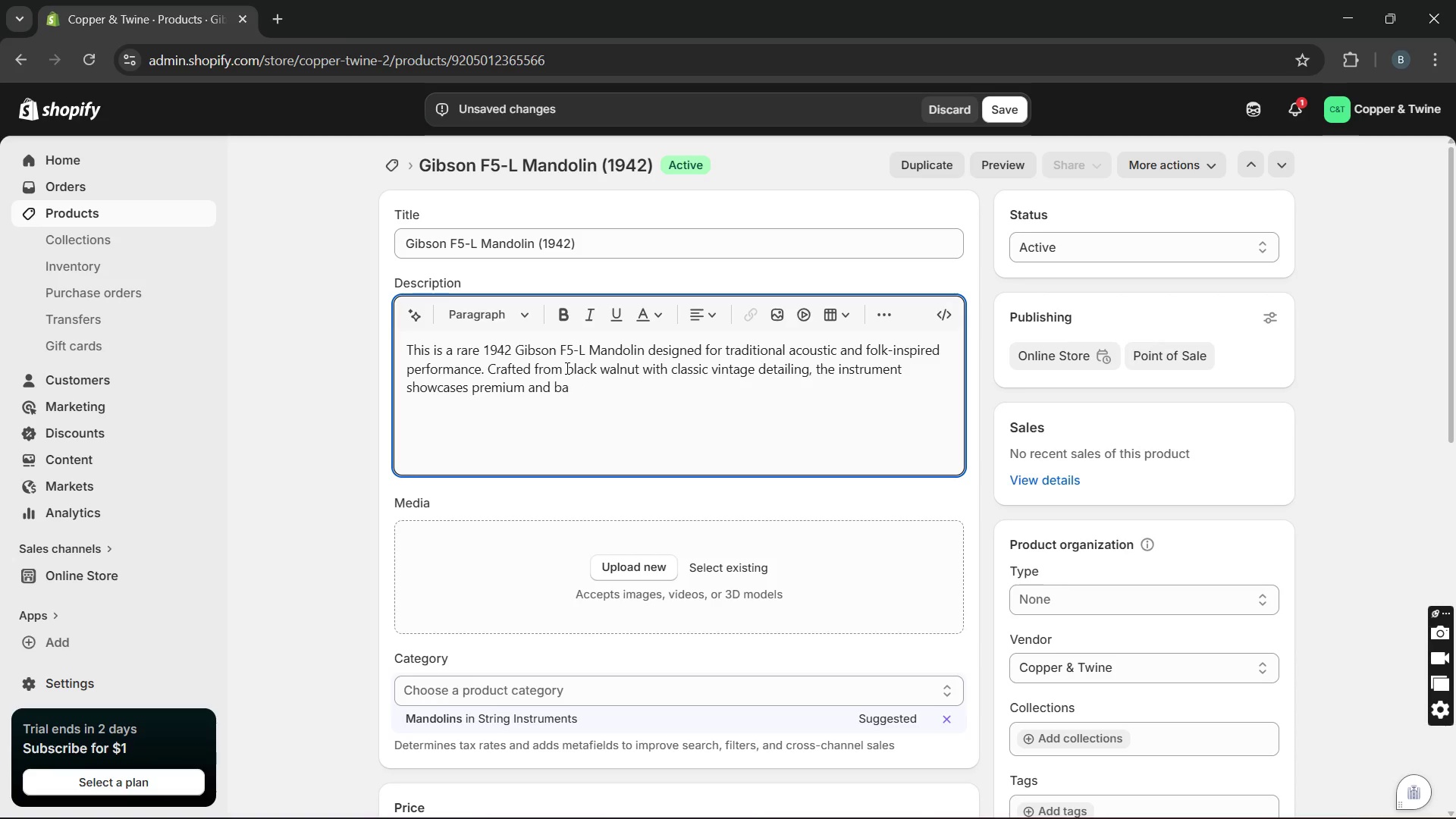 
hold_key(key=Backspace, duration=0.38)
 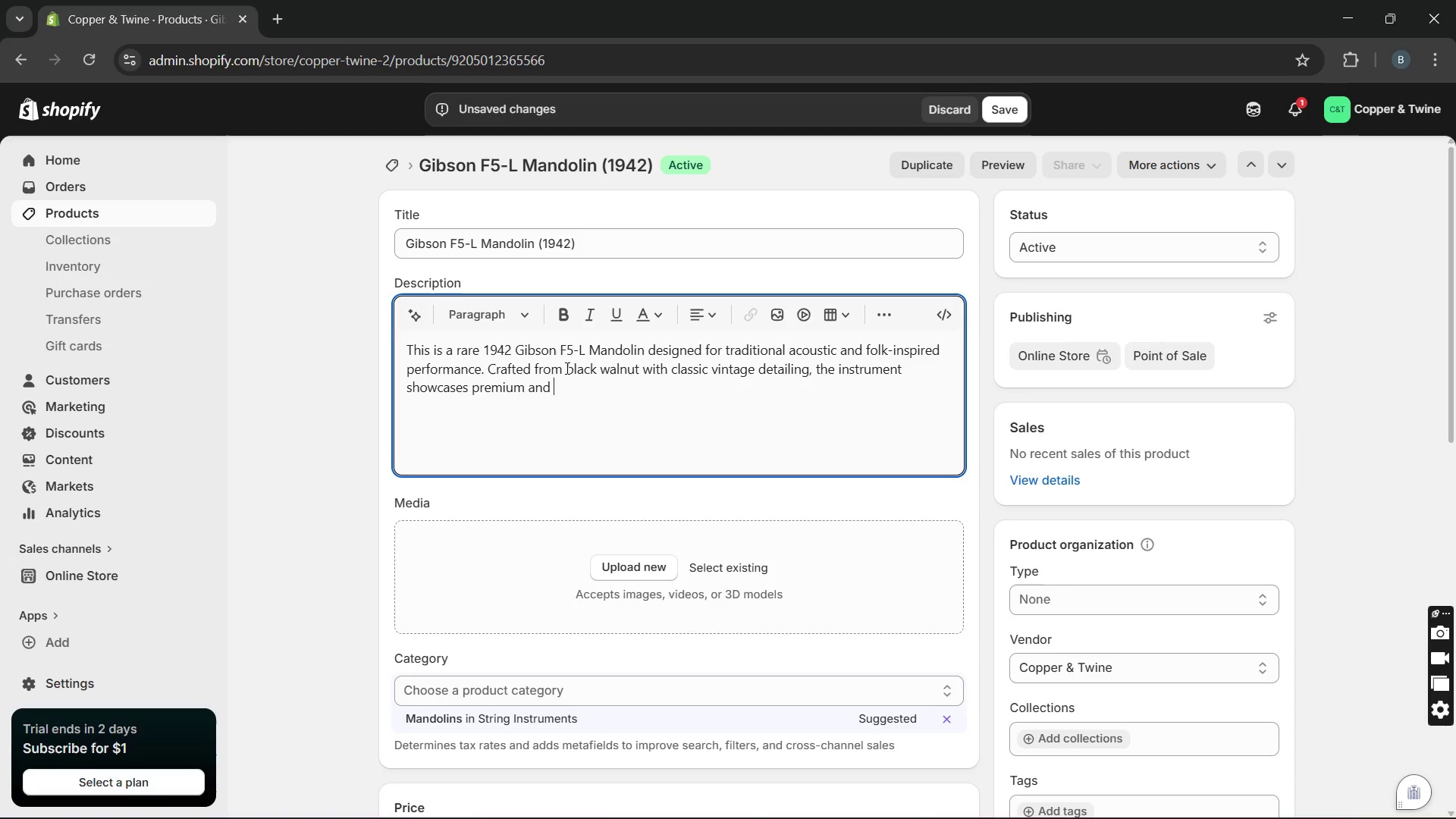 
key(Backspace)
 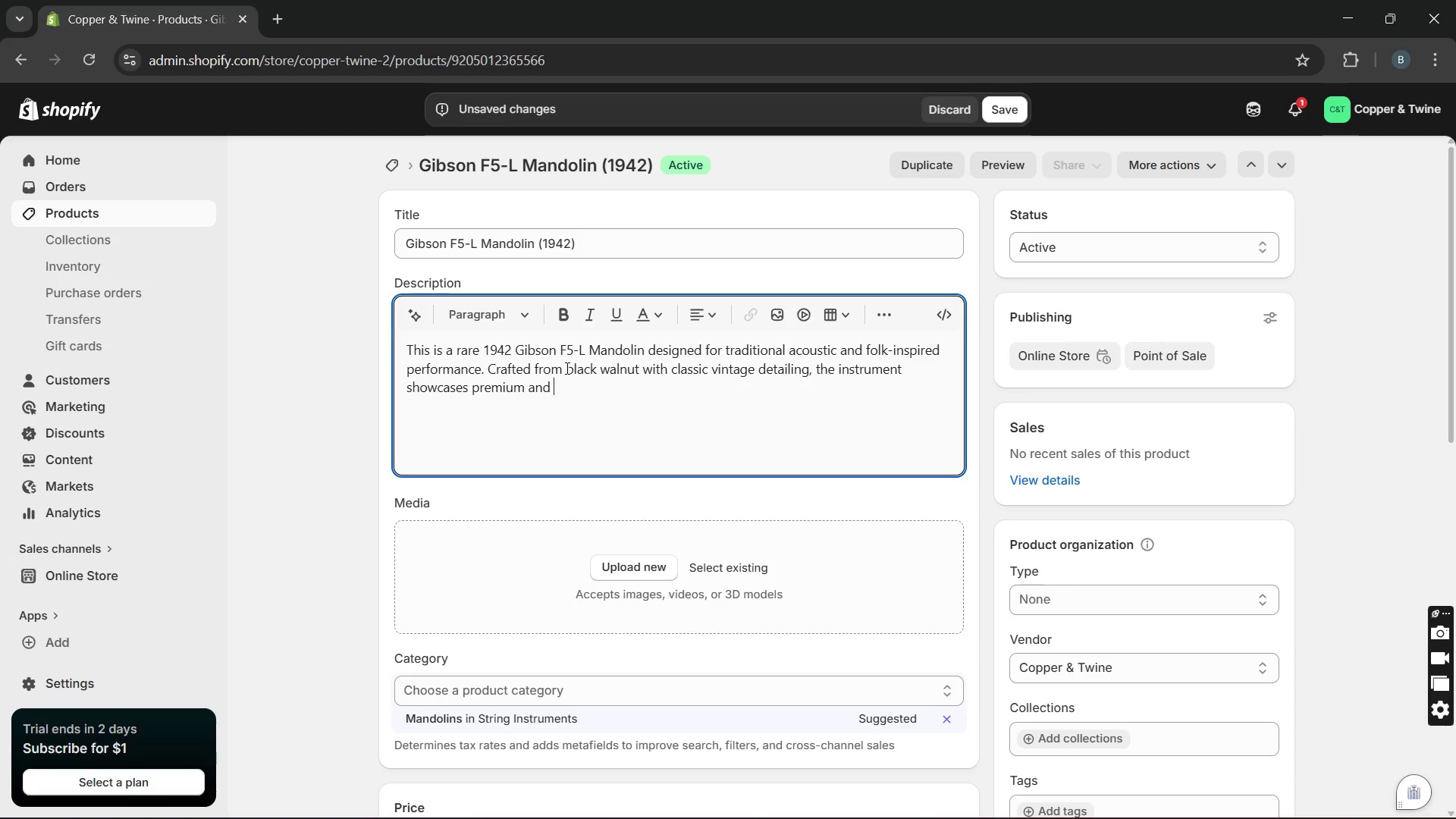 
key(Backspace)
 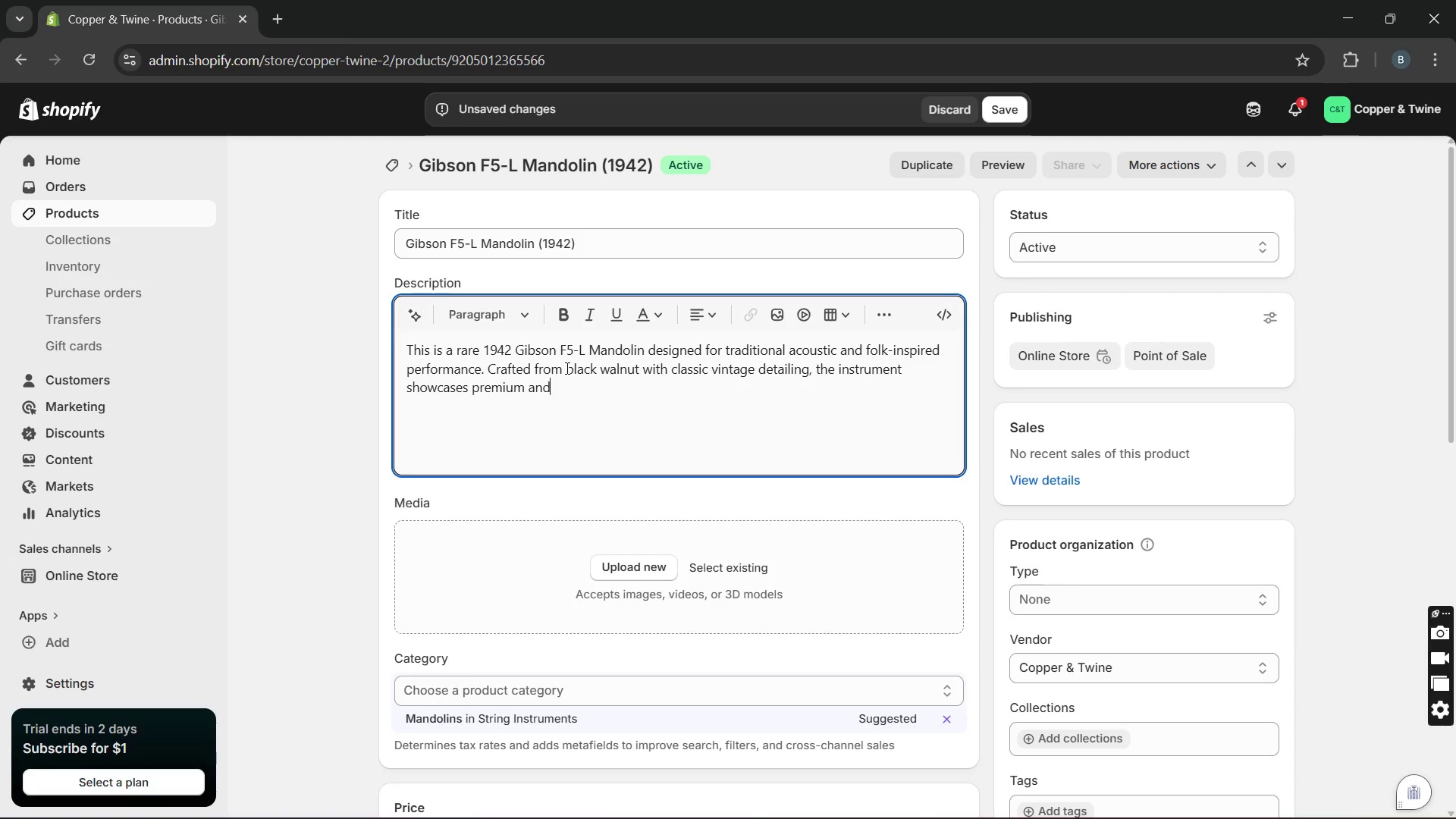 
key(Backspace)
 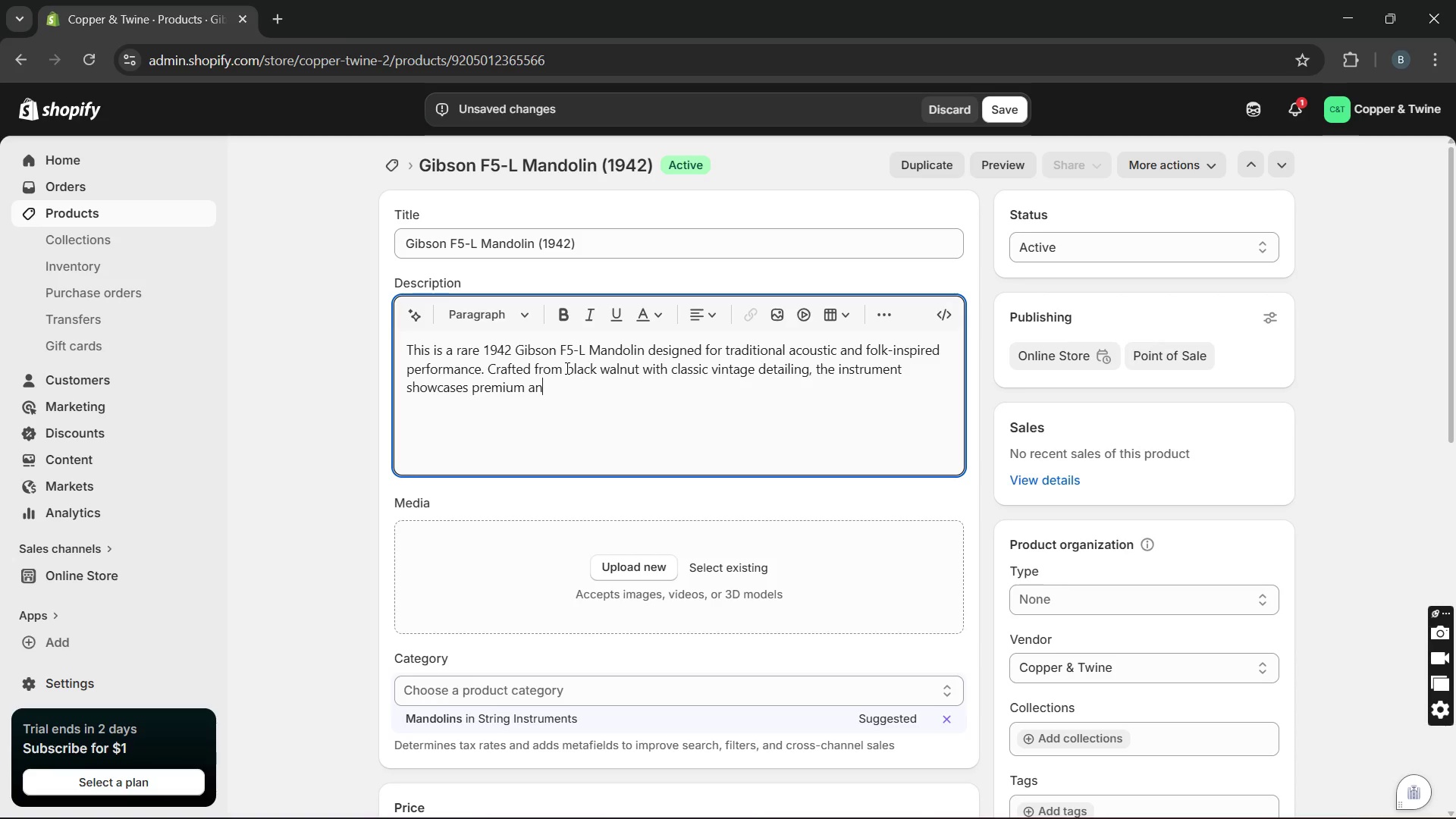 
key(Backspace)
 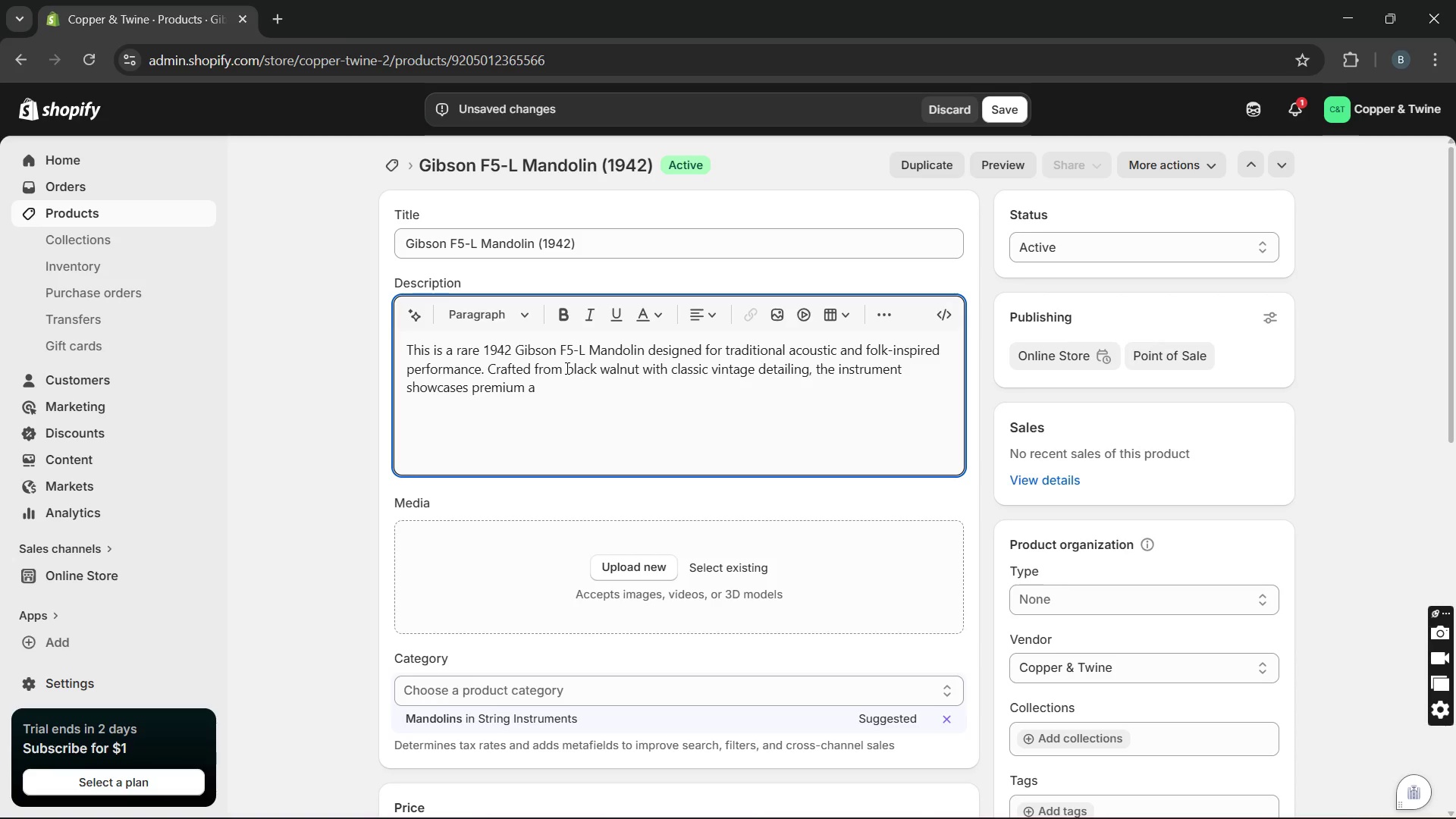 
key(Backspace)
 